 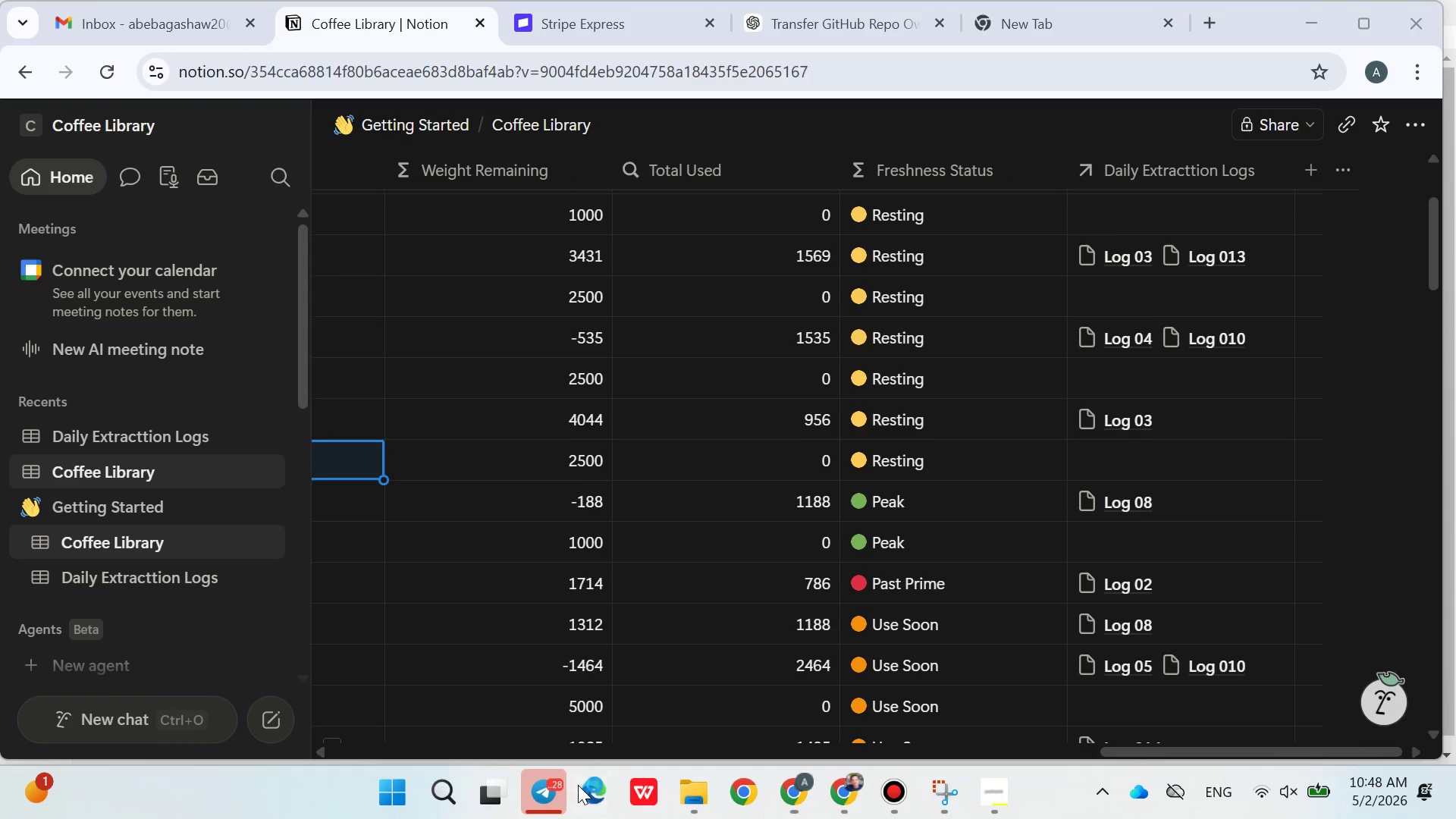 
left_click([560, 788])
 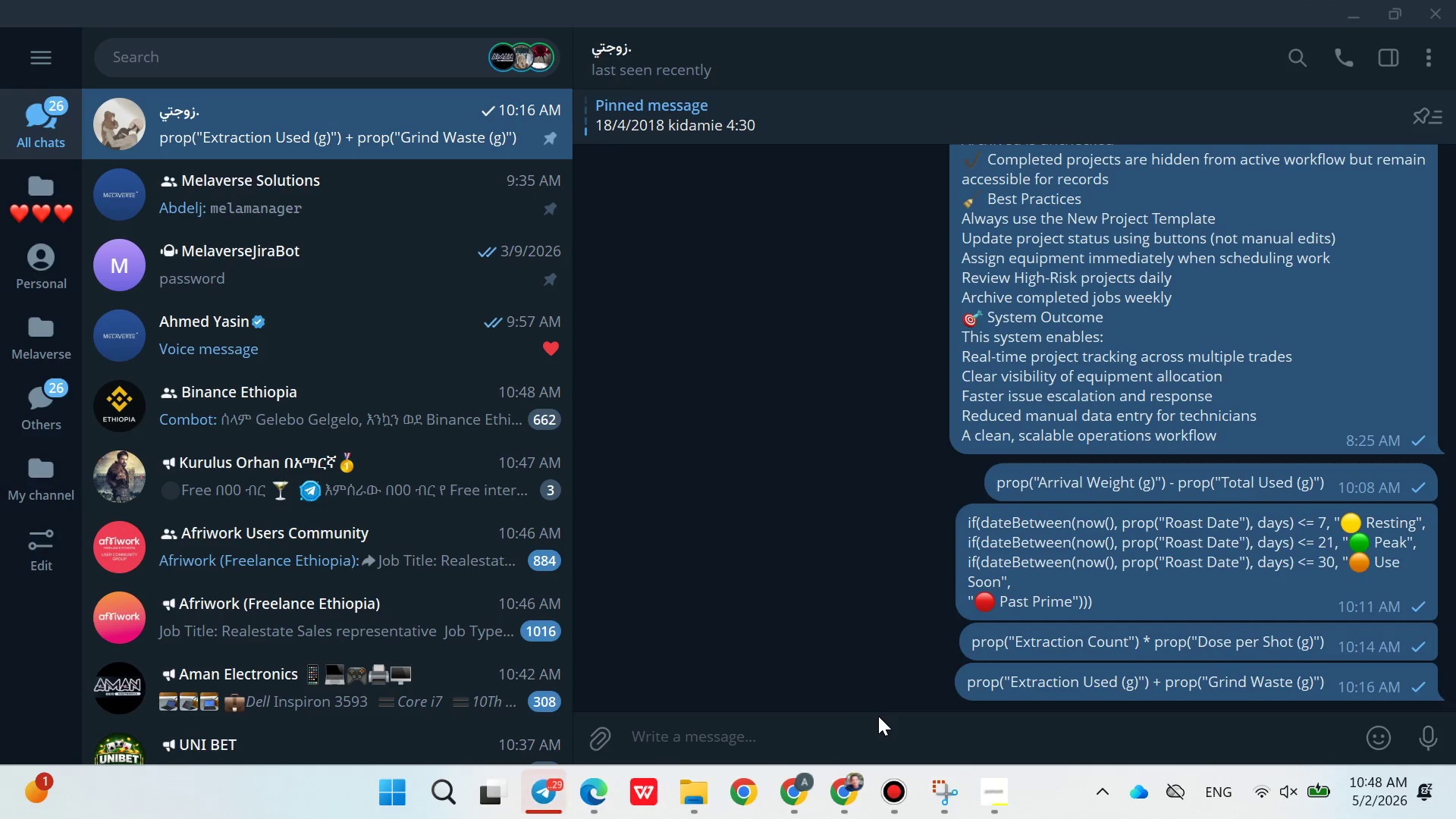 
key(Control+V)
 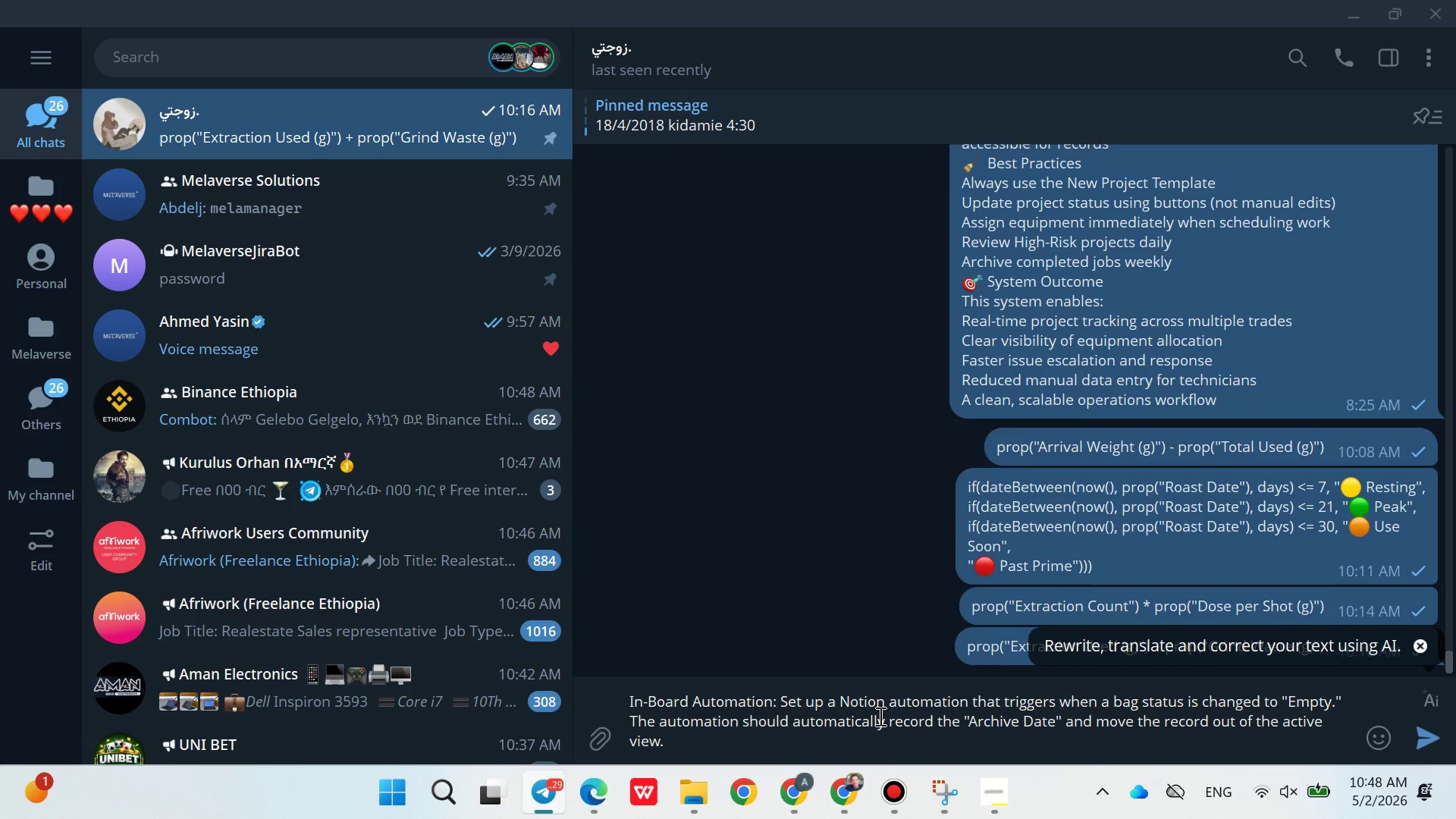 
key(Enter)
 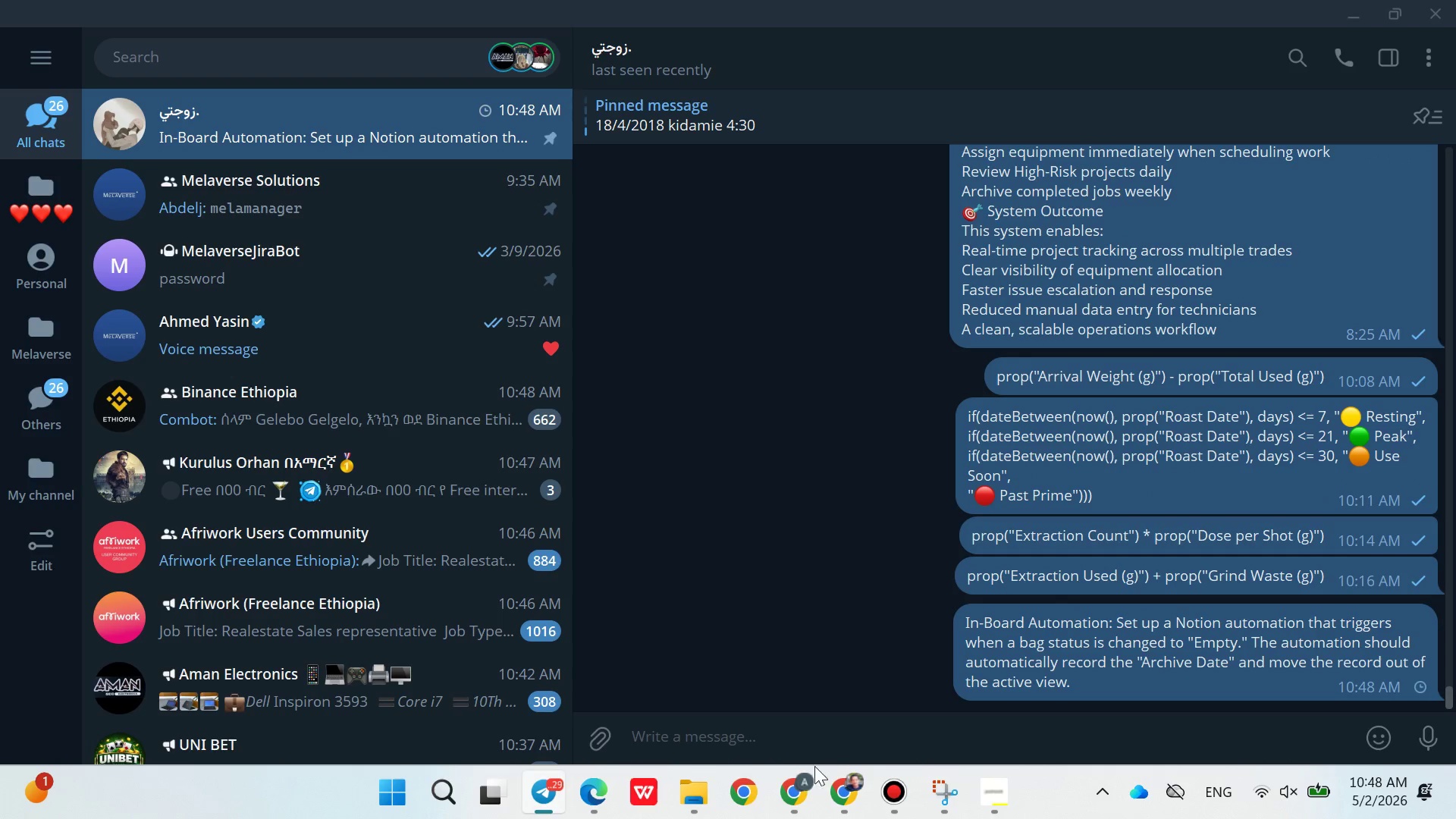 
left_click([794, 787])
 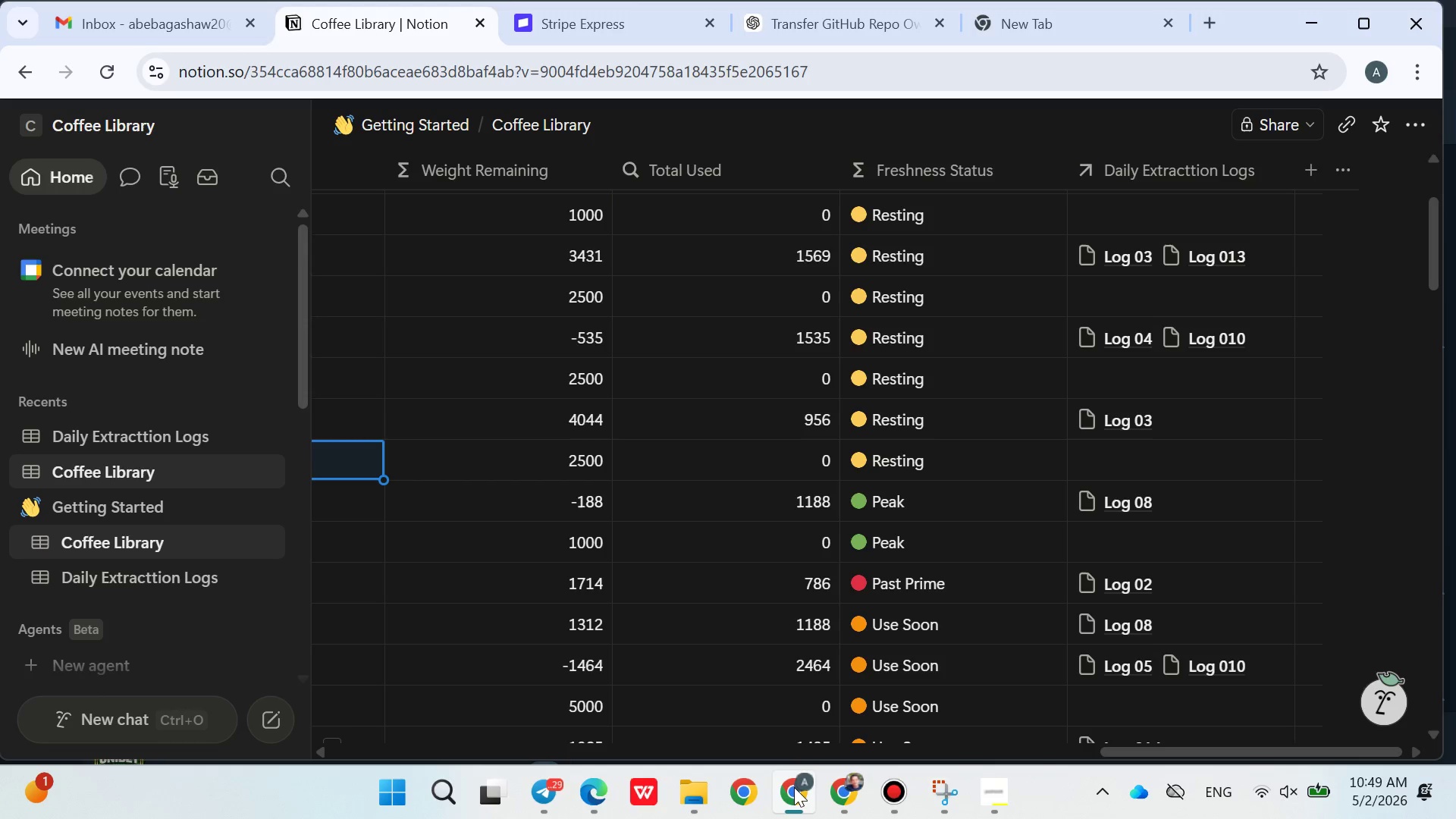 
wait(24.33)
 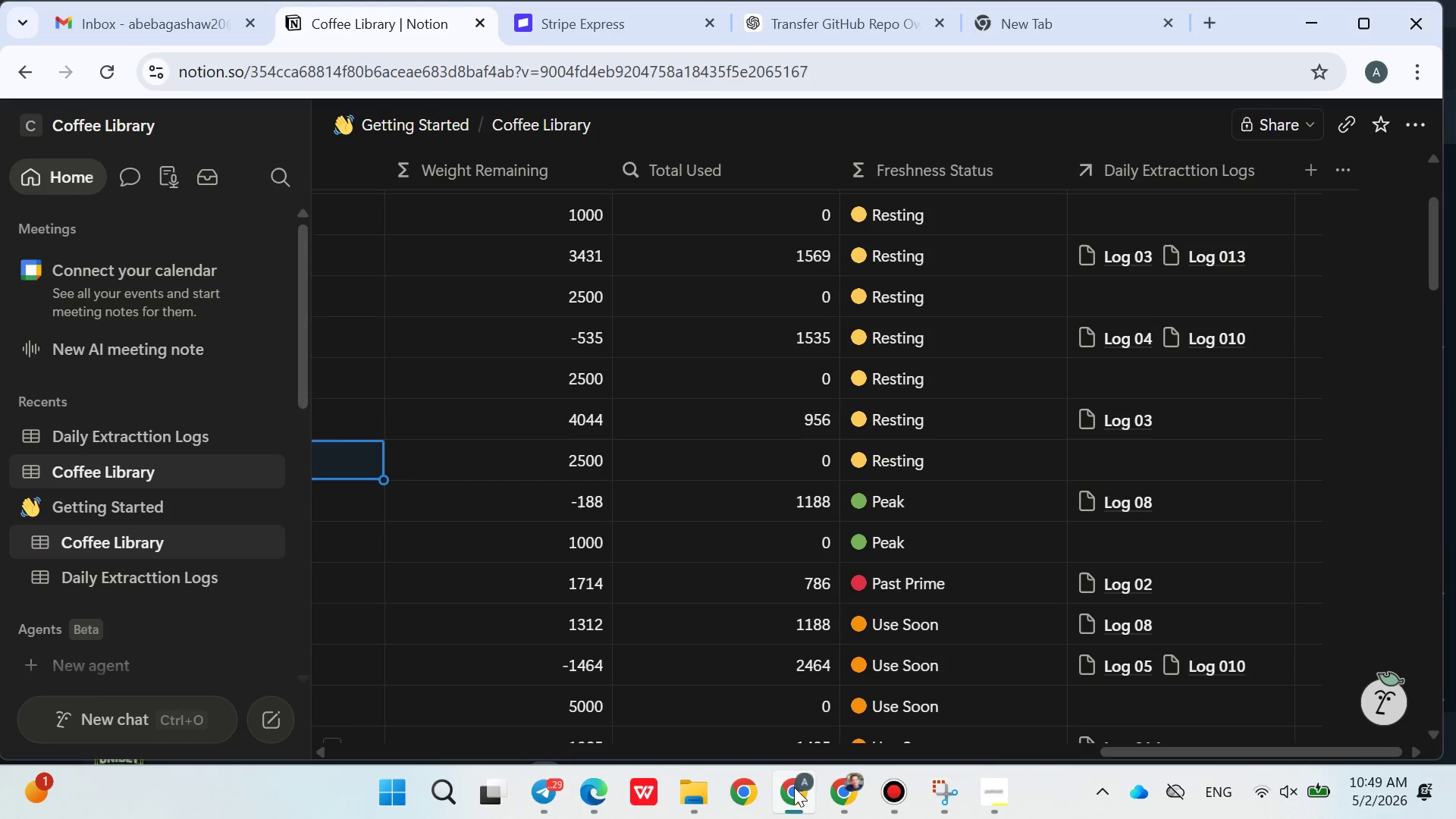 
left_click([190, 27])
 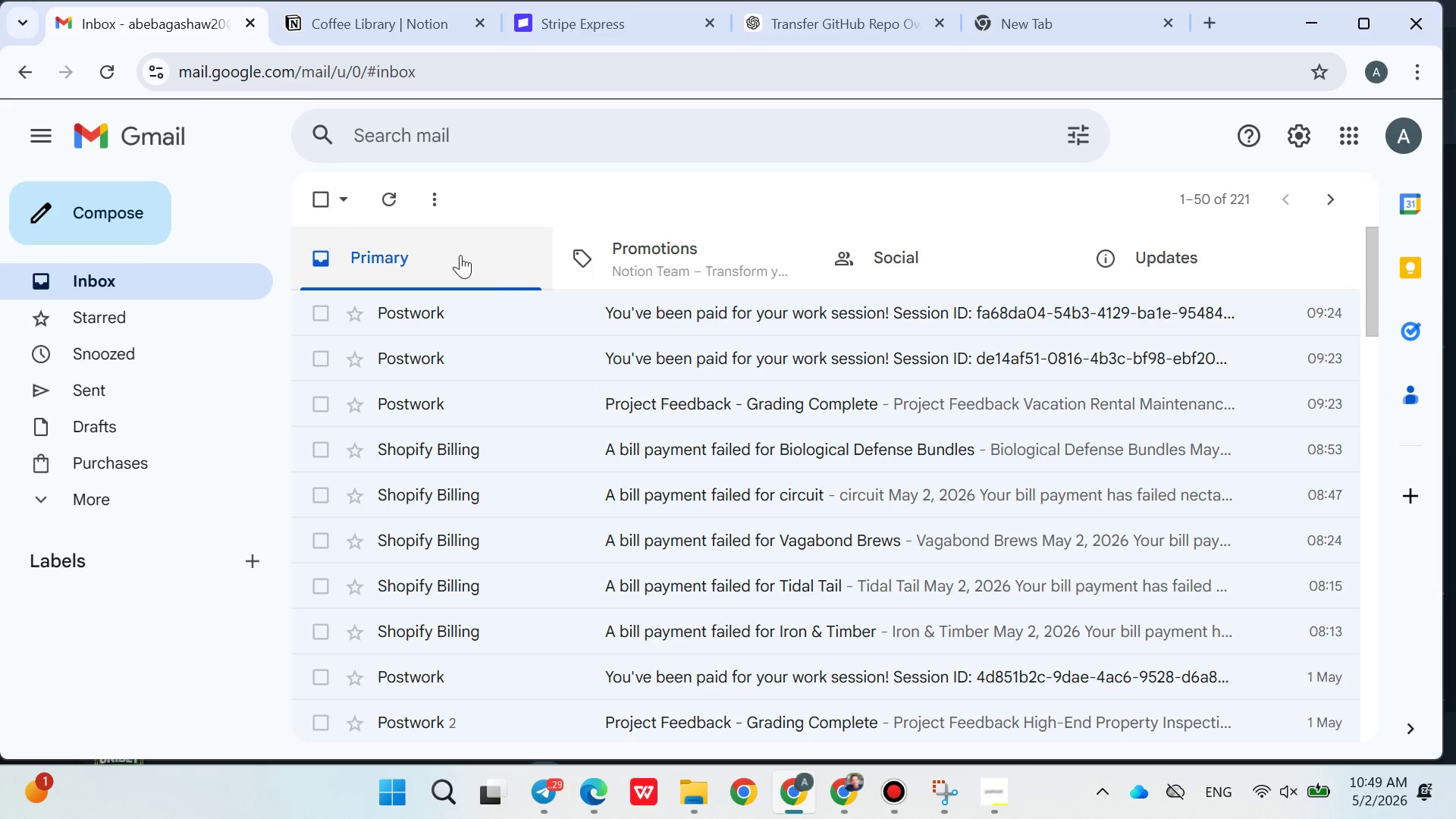 
left_click([406, 213])
 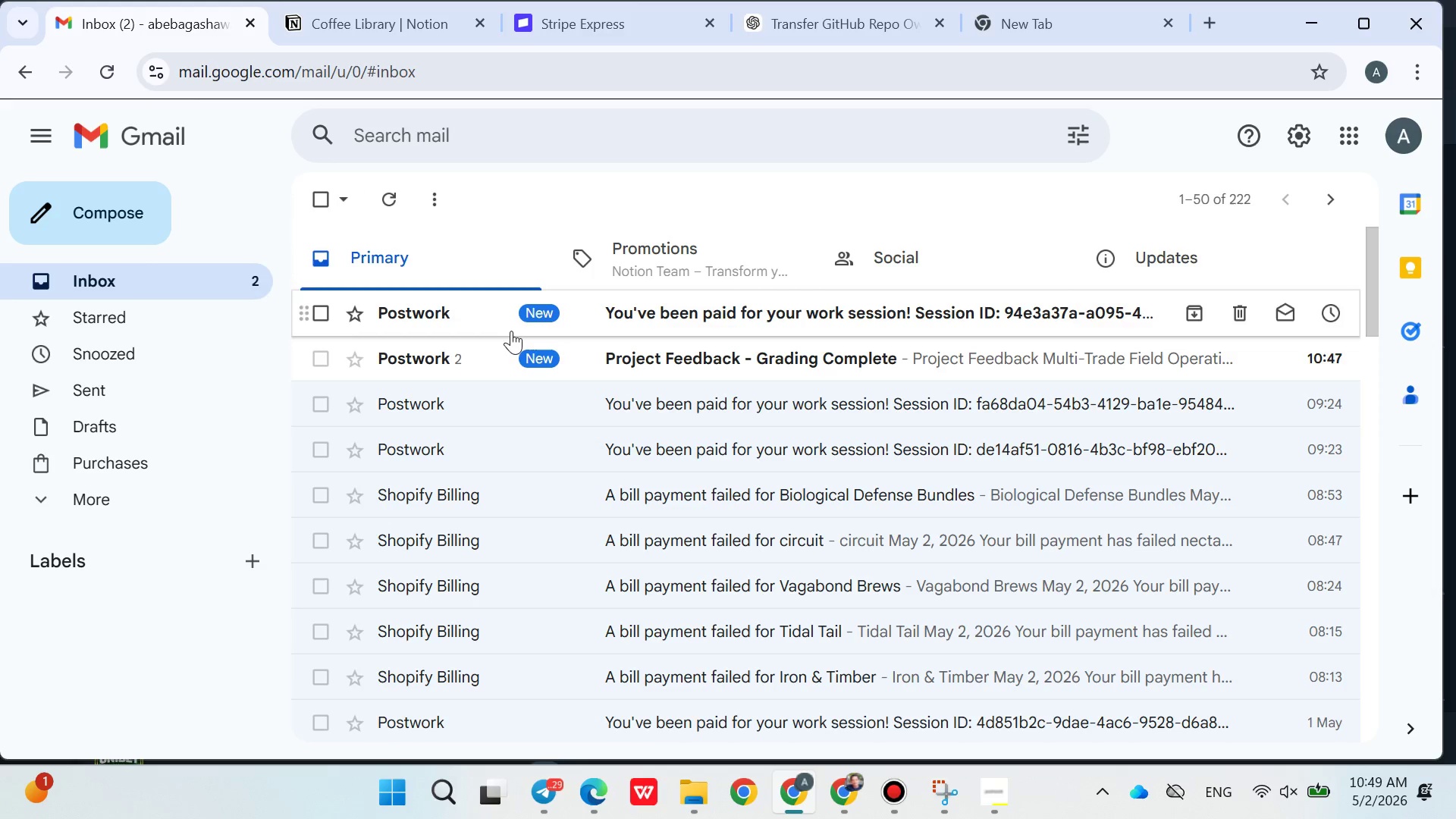 
left_click([502, 360])
 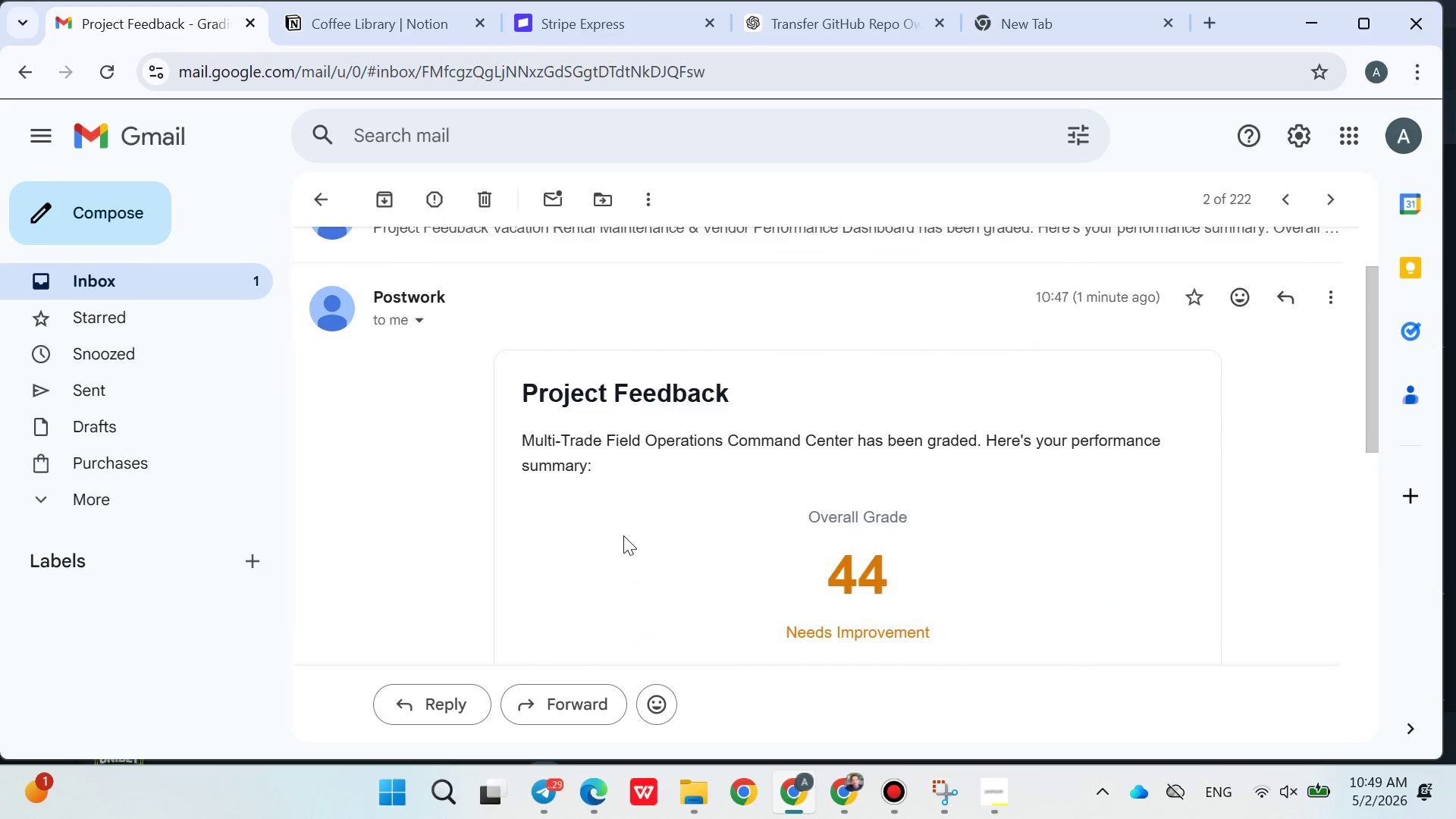 
wait(5.12)
 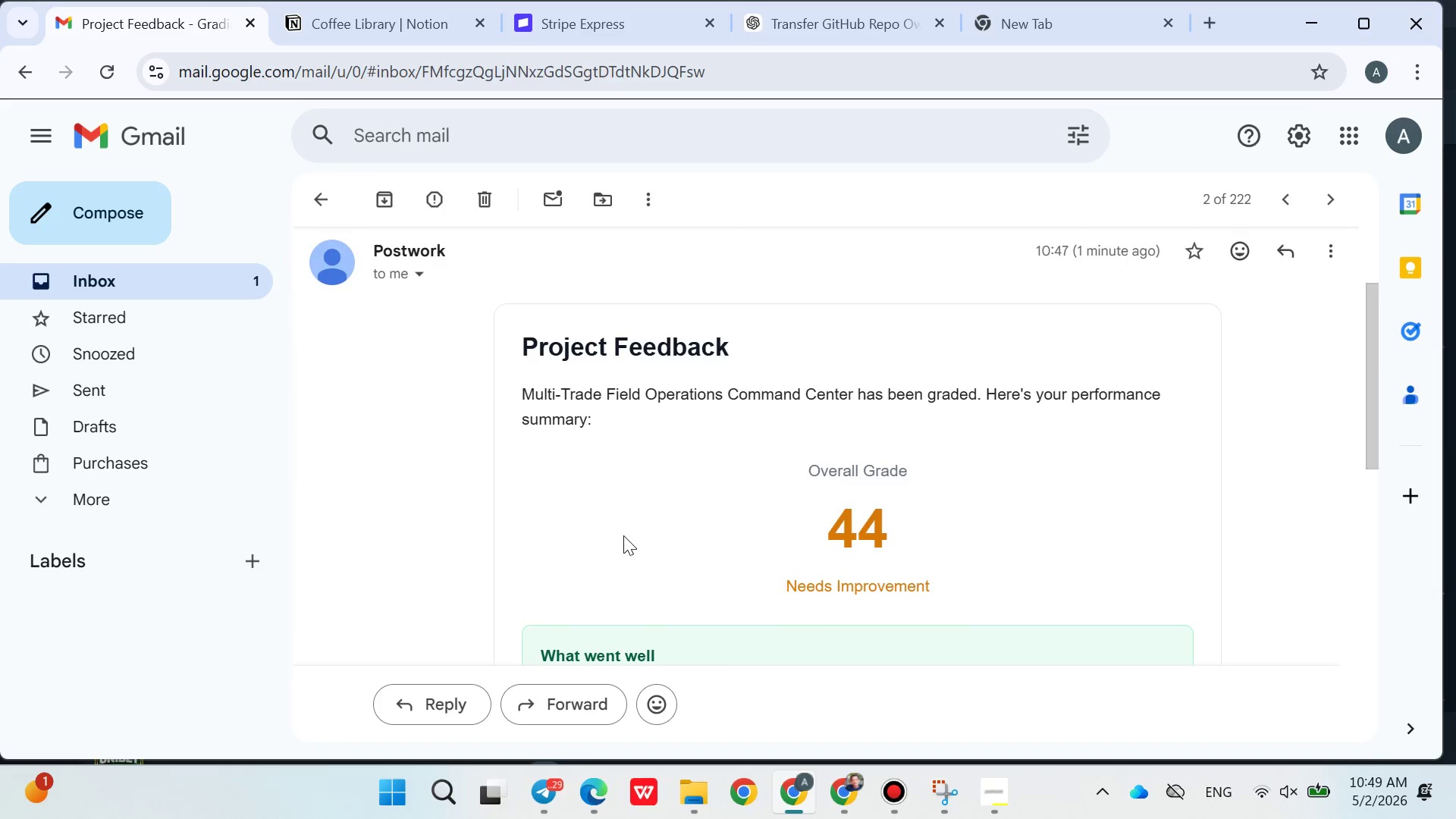 
left_click([573, 347])
 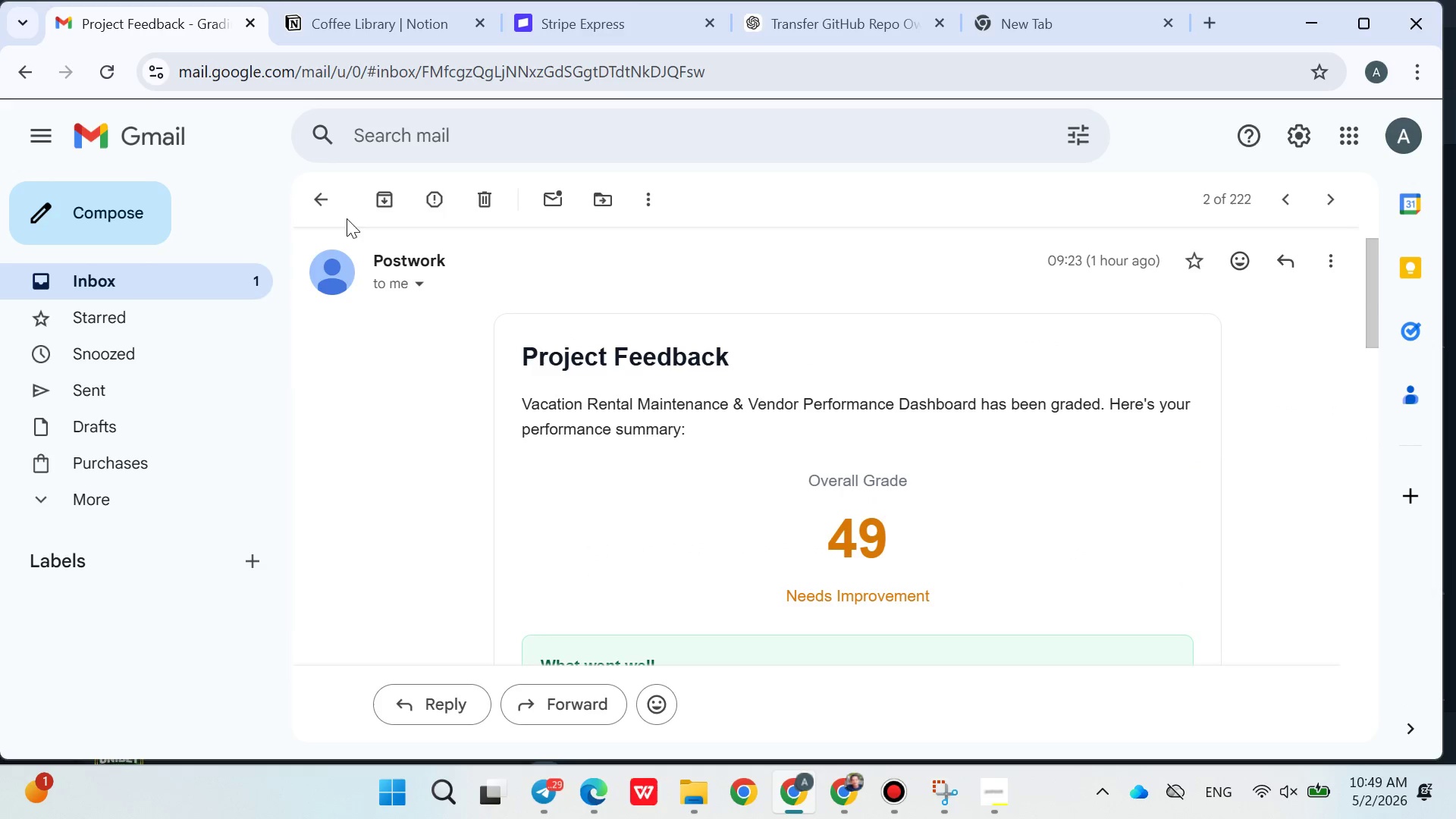 
left_click([328, 207])
 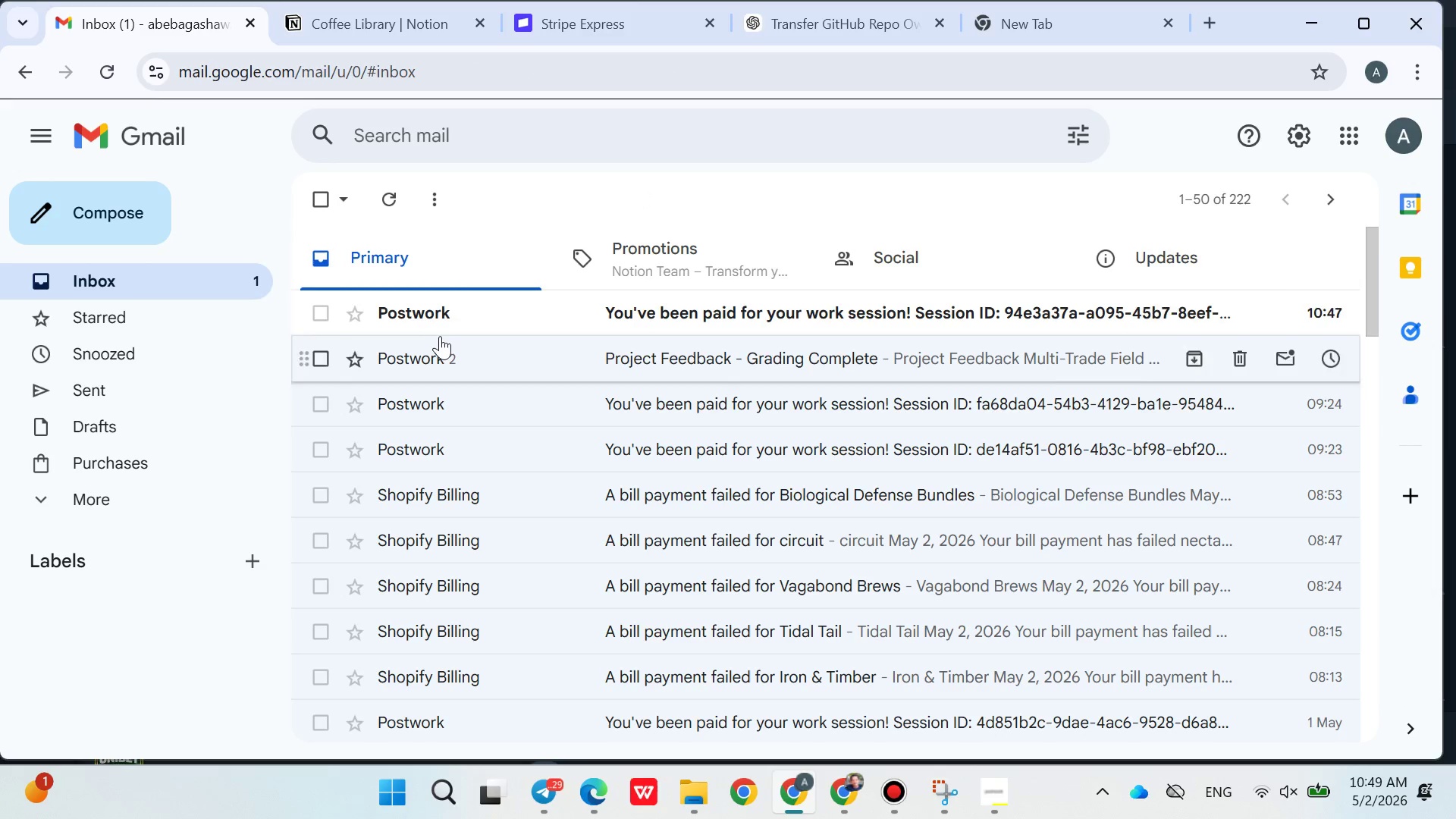 
left_click([437, 325])
 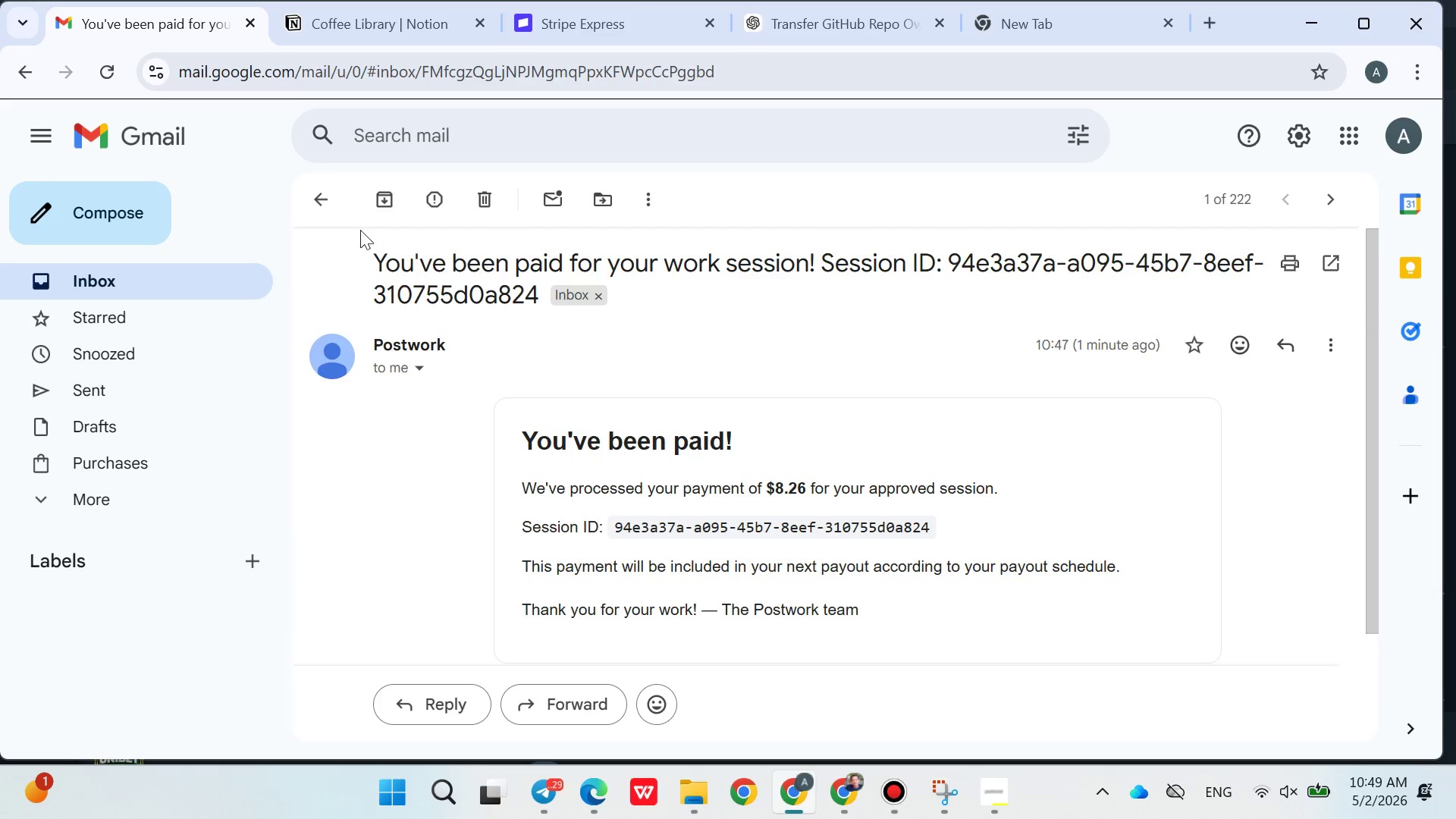 
left_click([340, 214])
 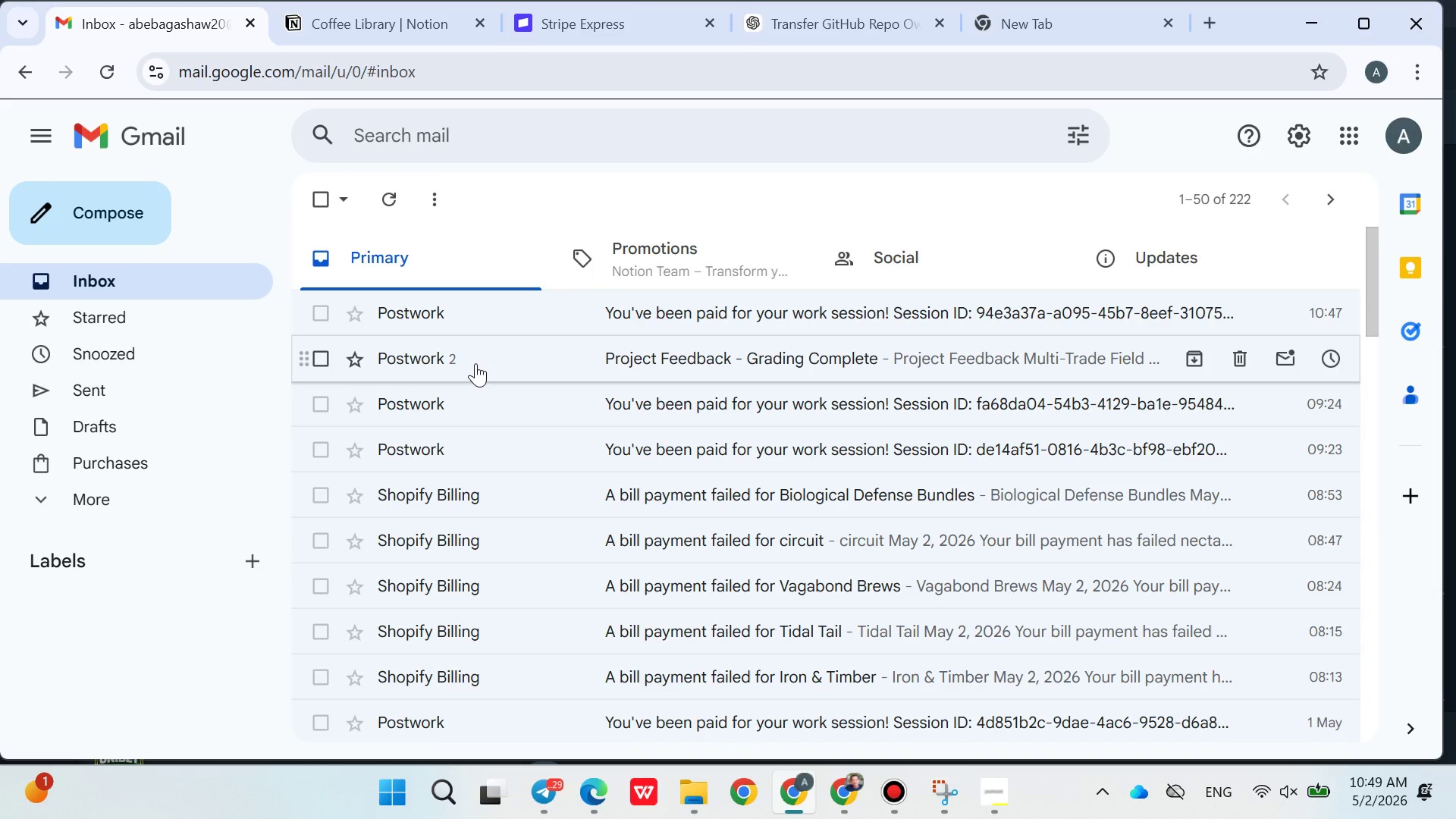 
wait(8.62)
 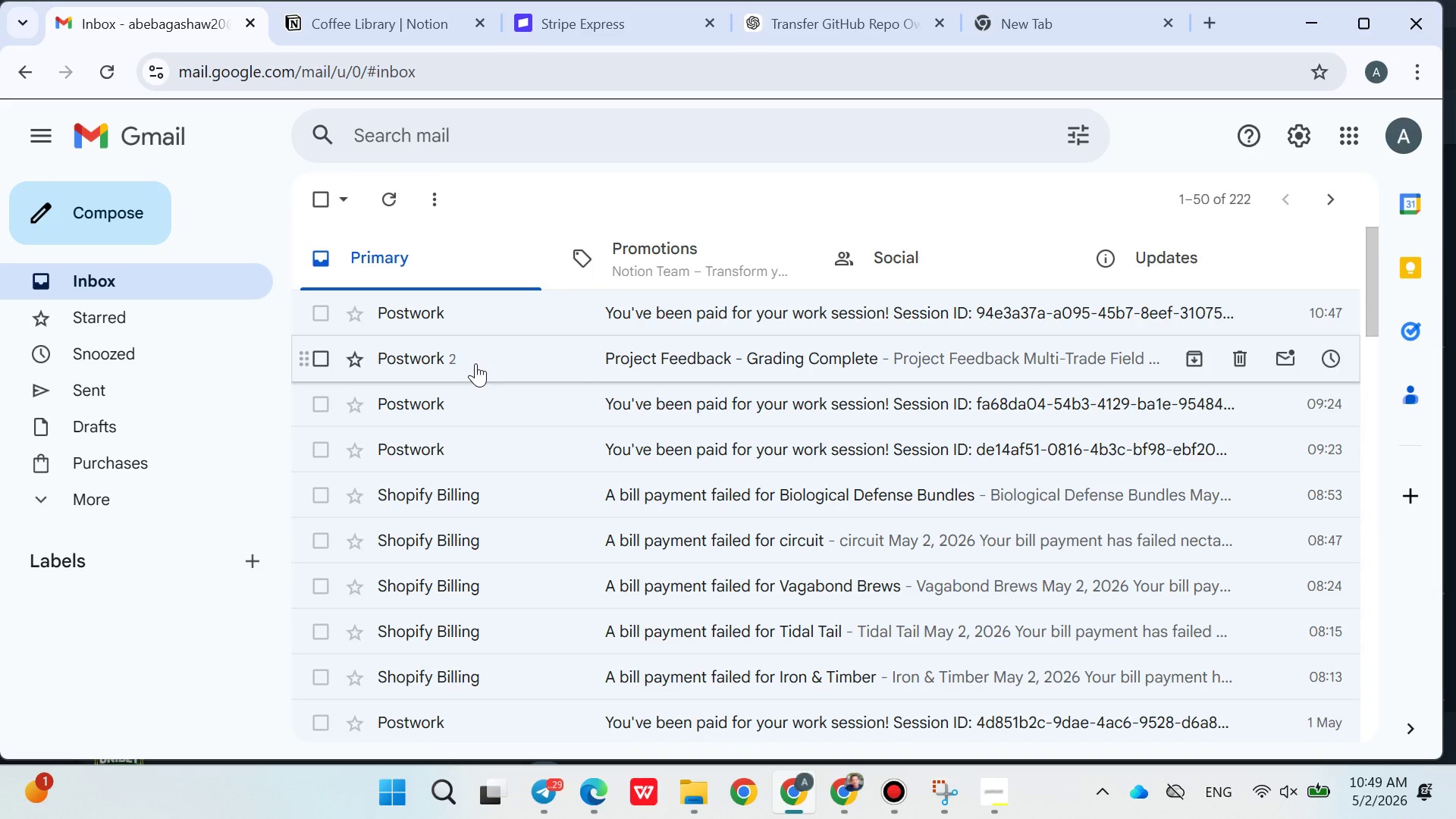 
left_click([802, 800])
 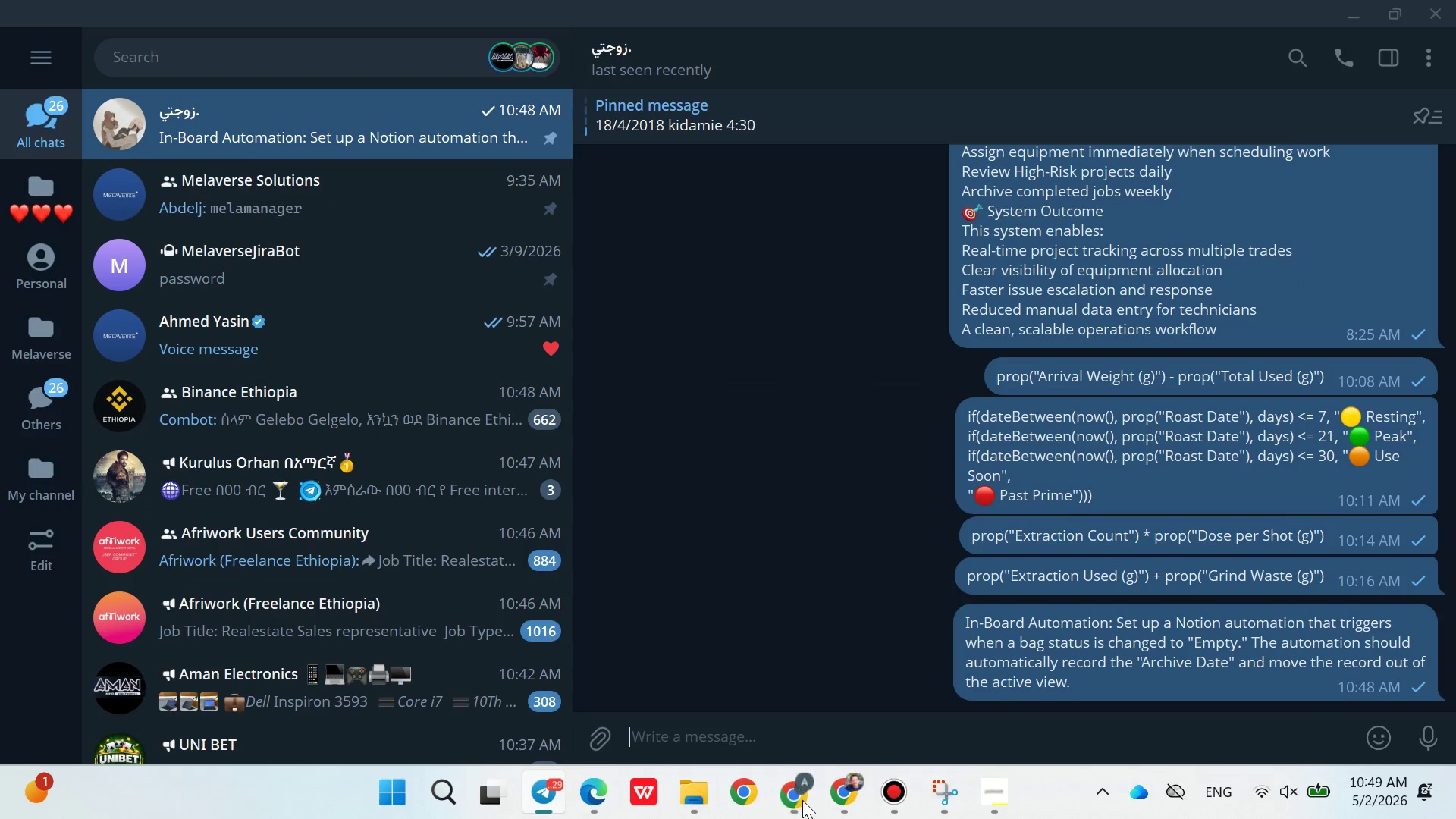 
left_click([802, 800])
 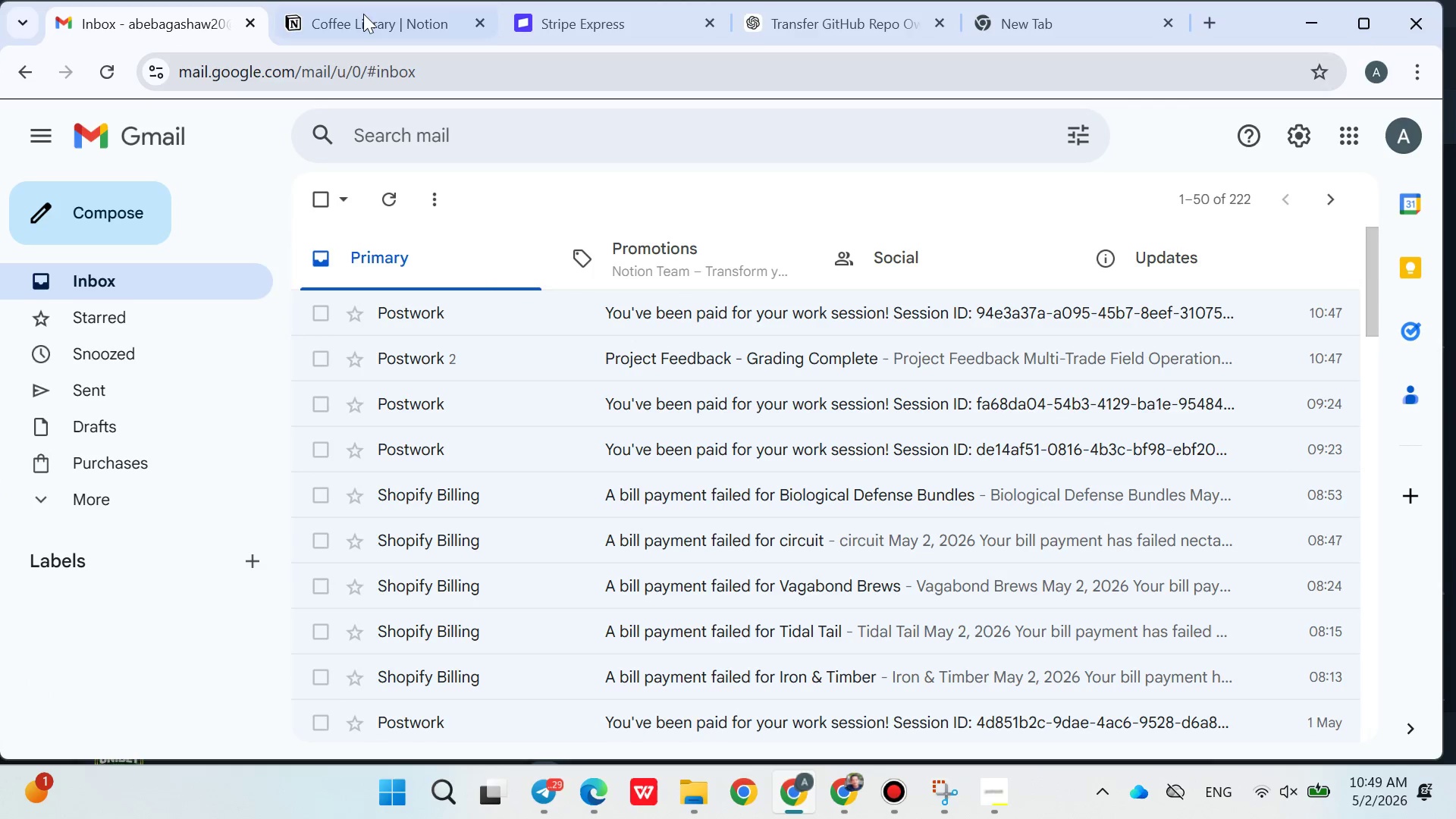 
left_click([356, 10])
 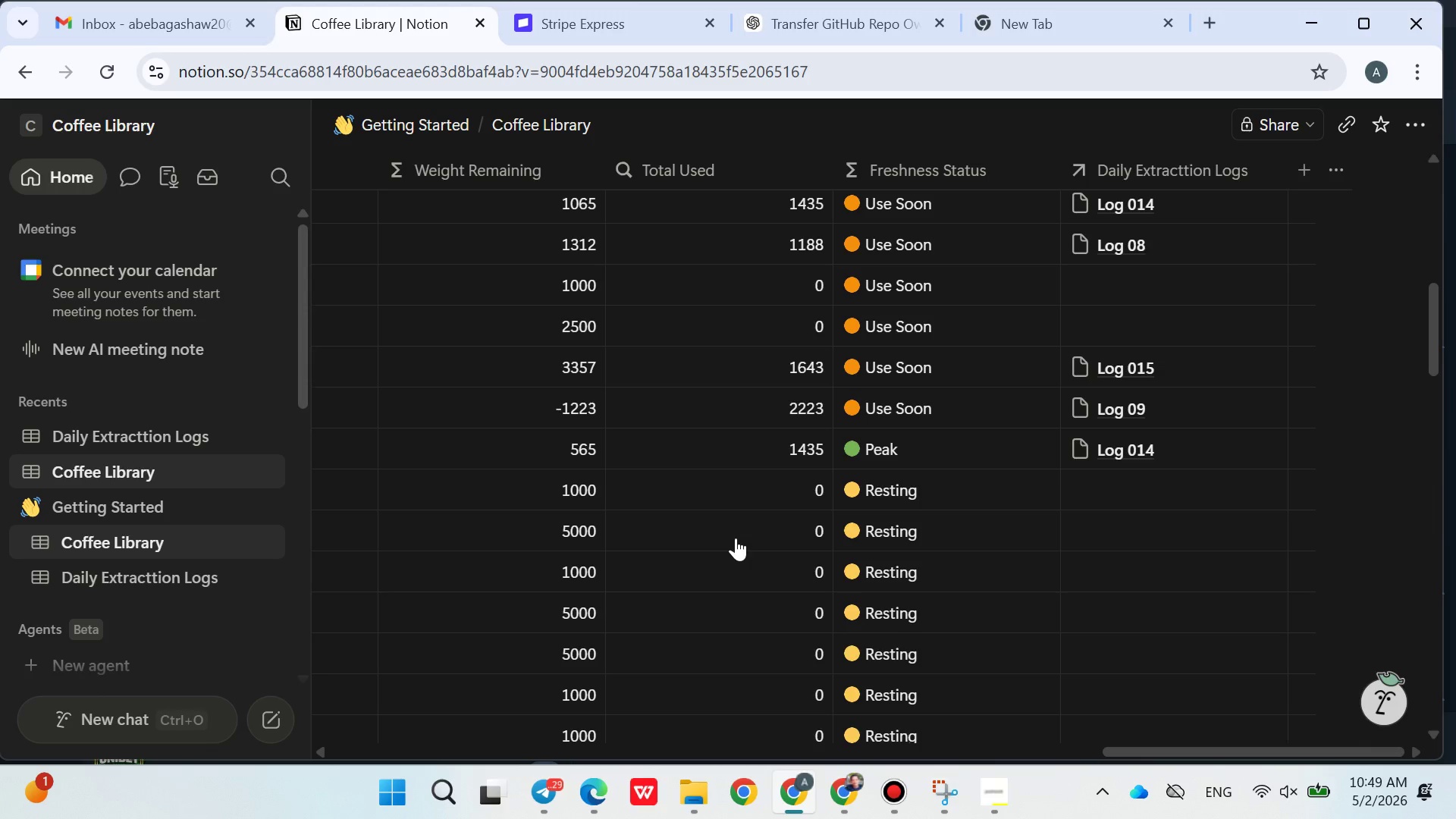 
wait(22.53)
 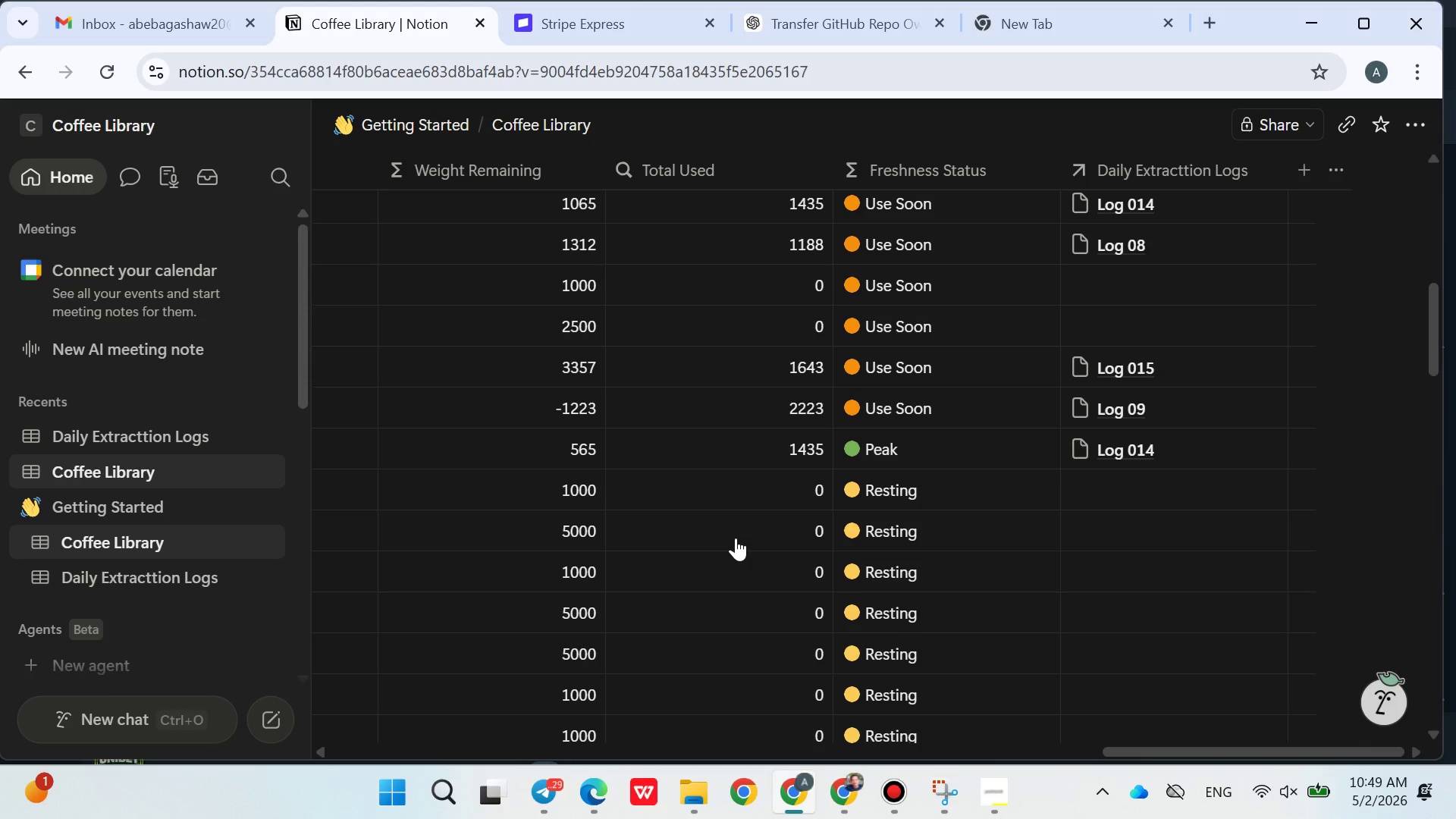 
left_click_drag(start_coordinate=[830, 510], to_coordinate=[771, 495])
 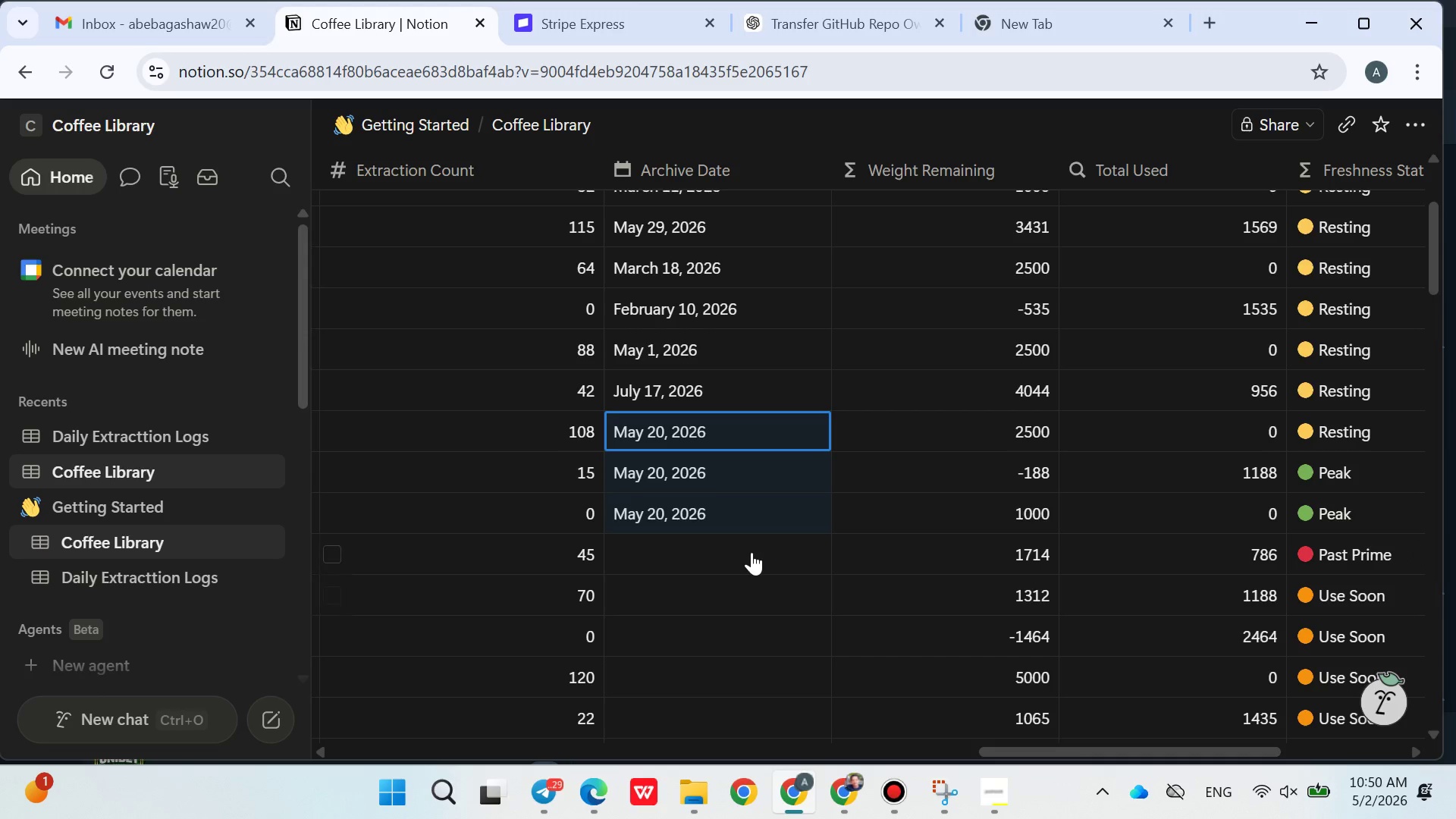 
left_click([749, 552])
 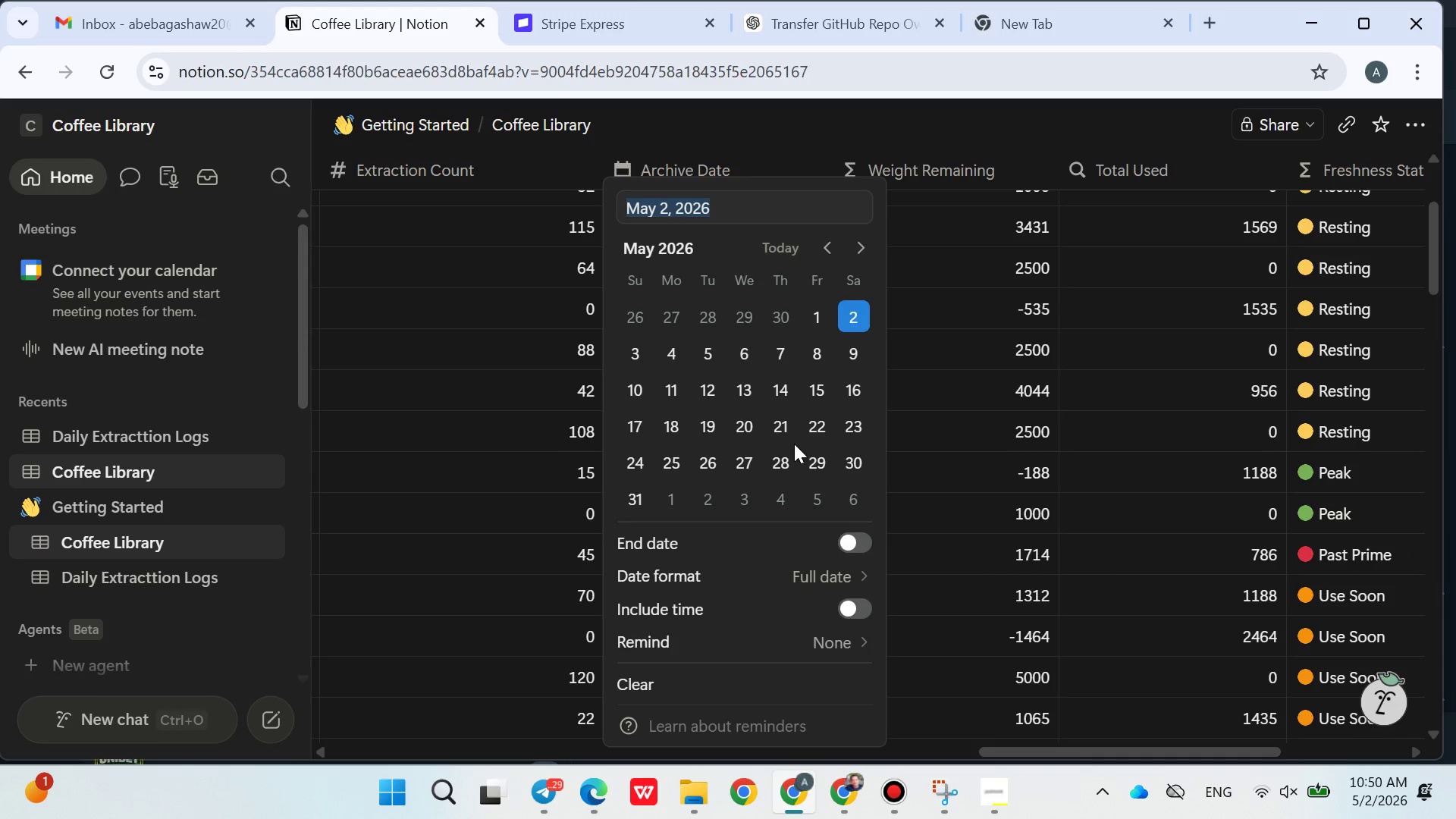 
left_click([856, 463])
 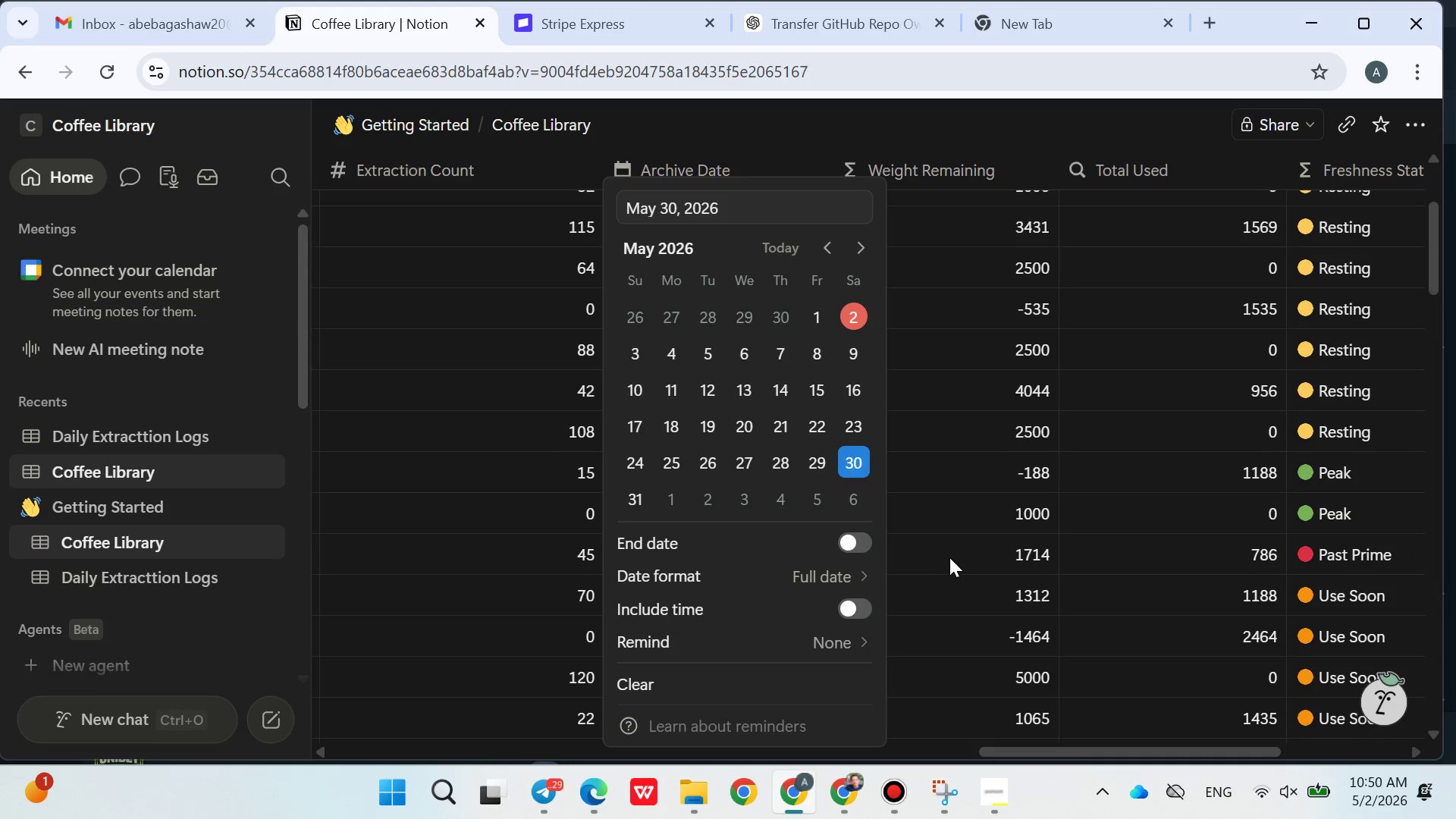 
left_click([954, 562])
 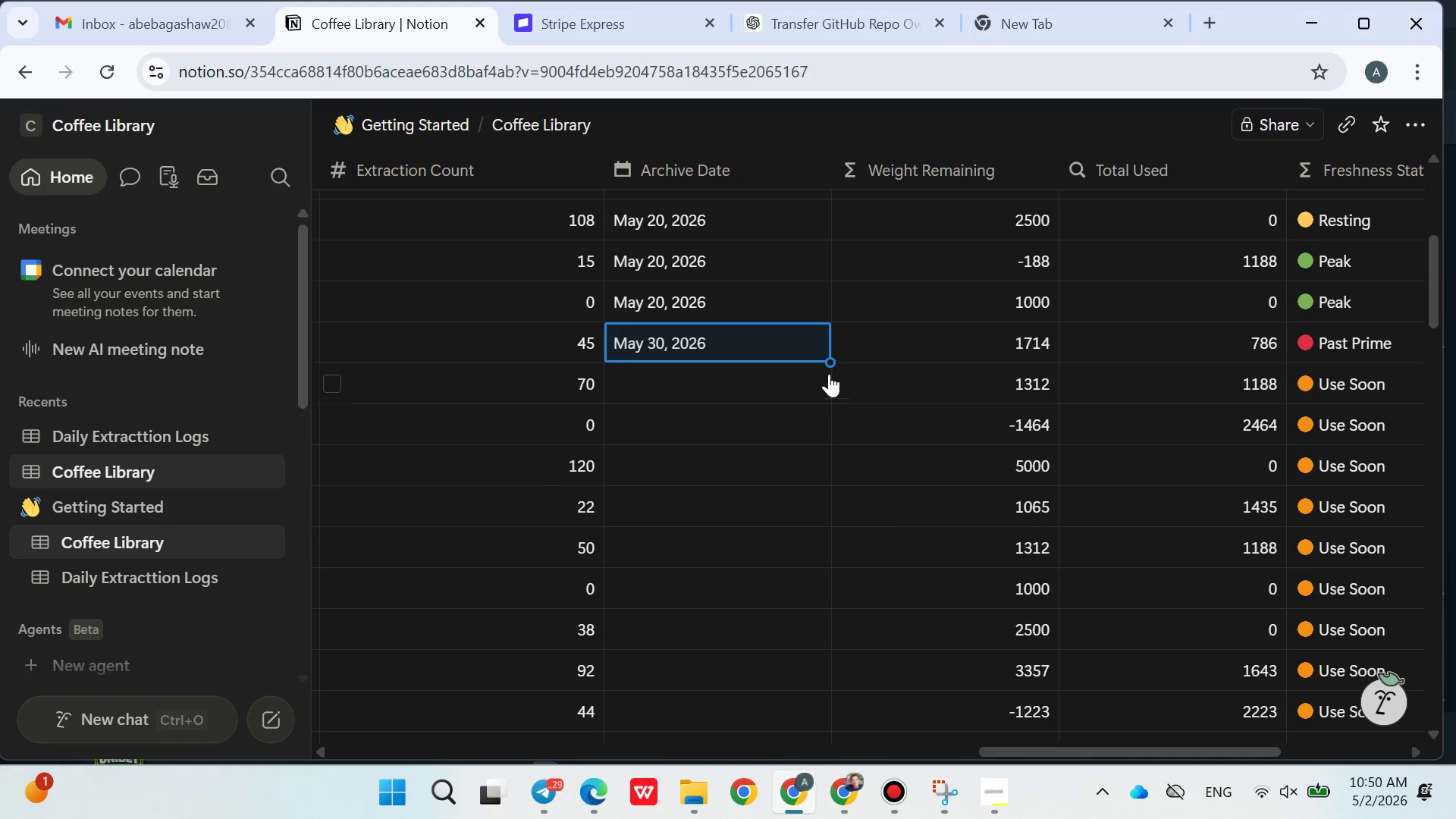 
left_click_drag(start_coordinate=[829, 362], to_coordinate=[796, 701])
 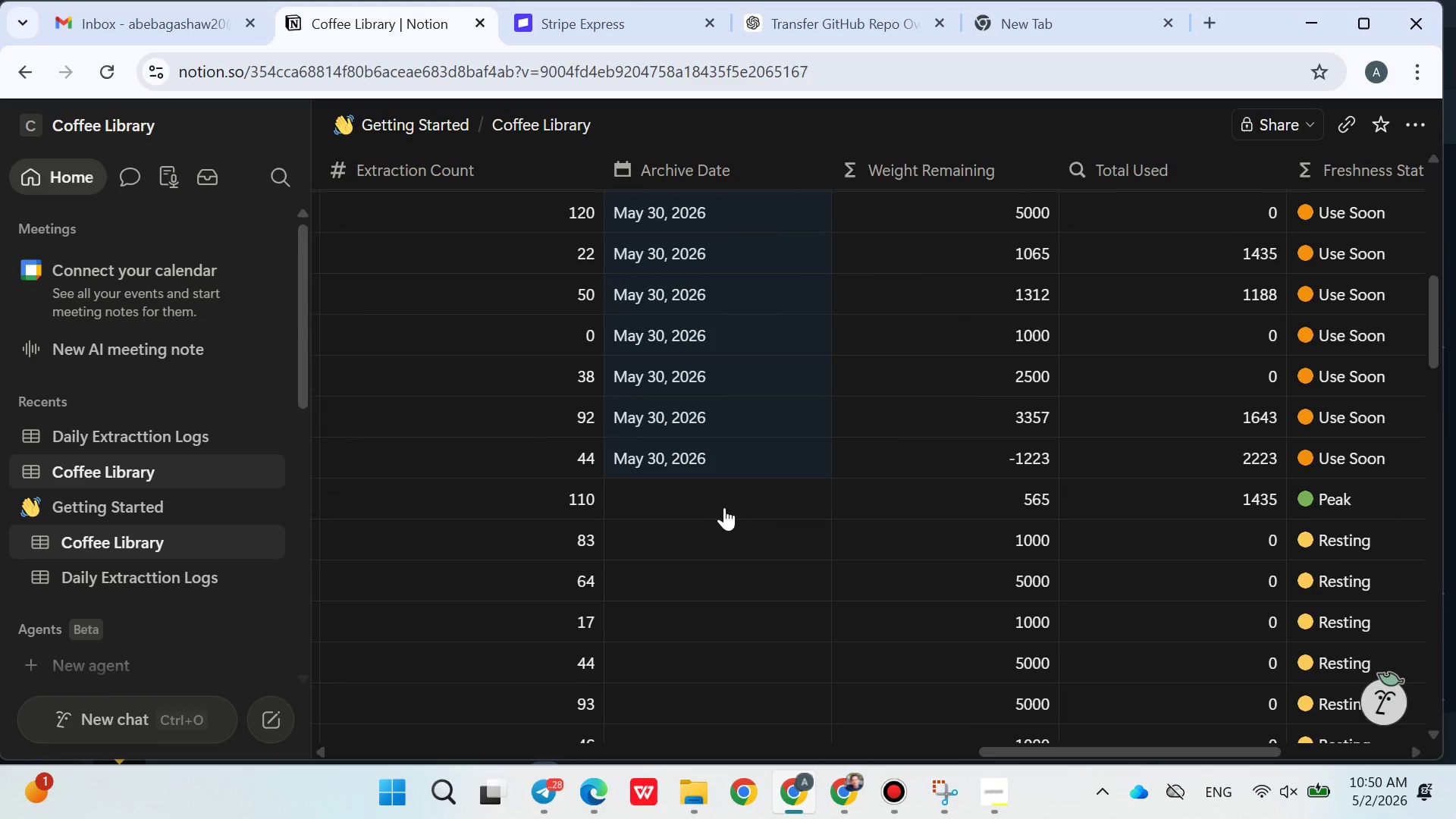 
left_click([714, 503])
 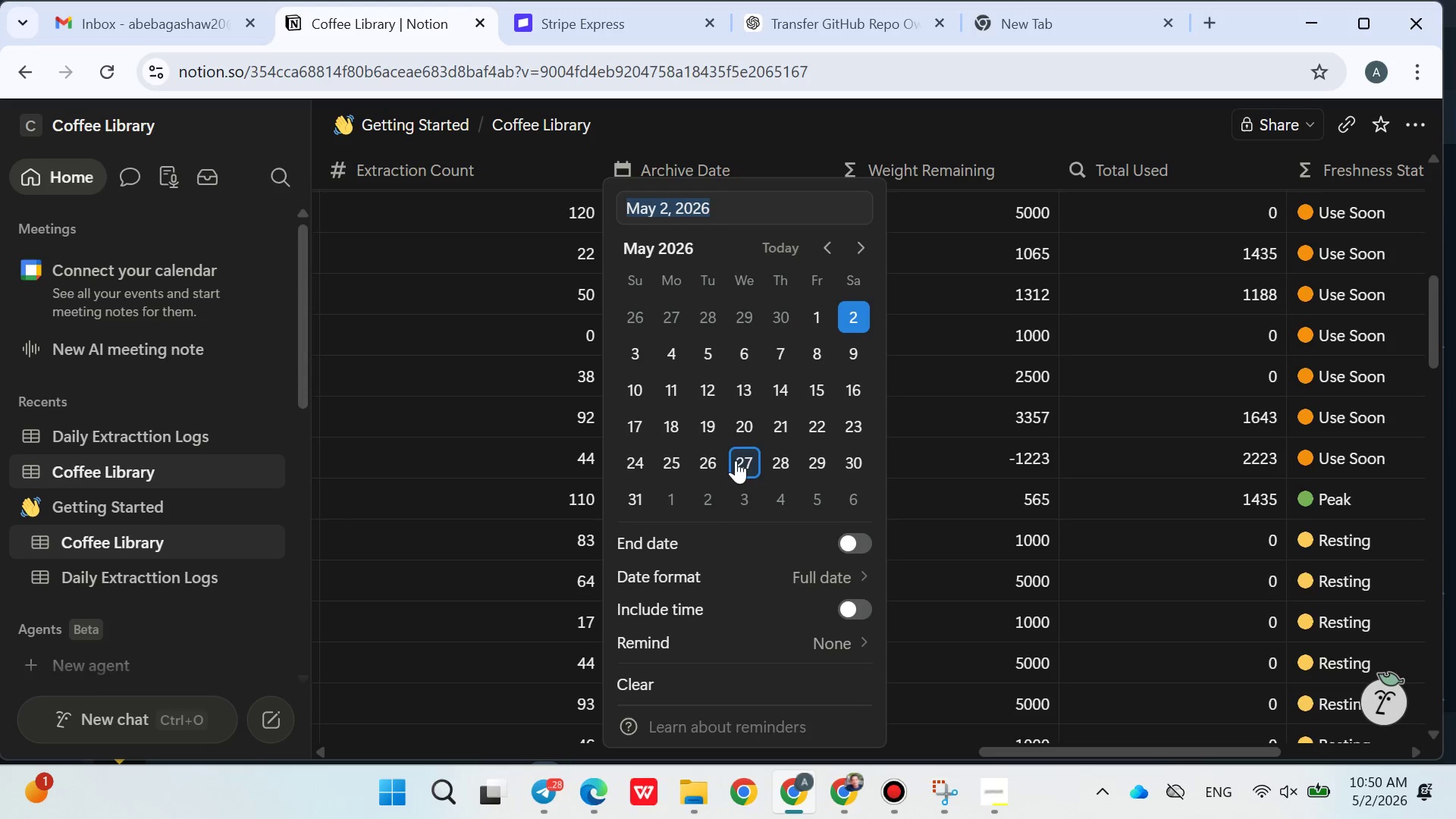 
left_click([739, 451])
 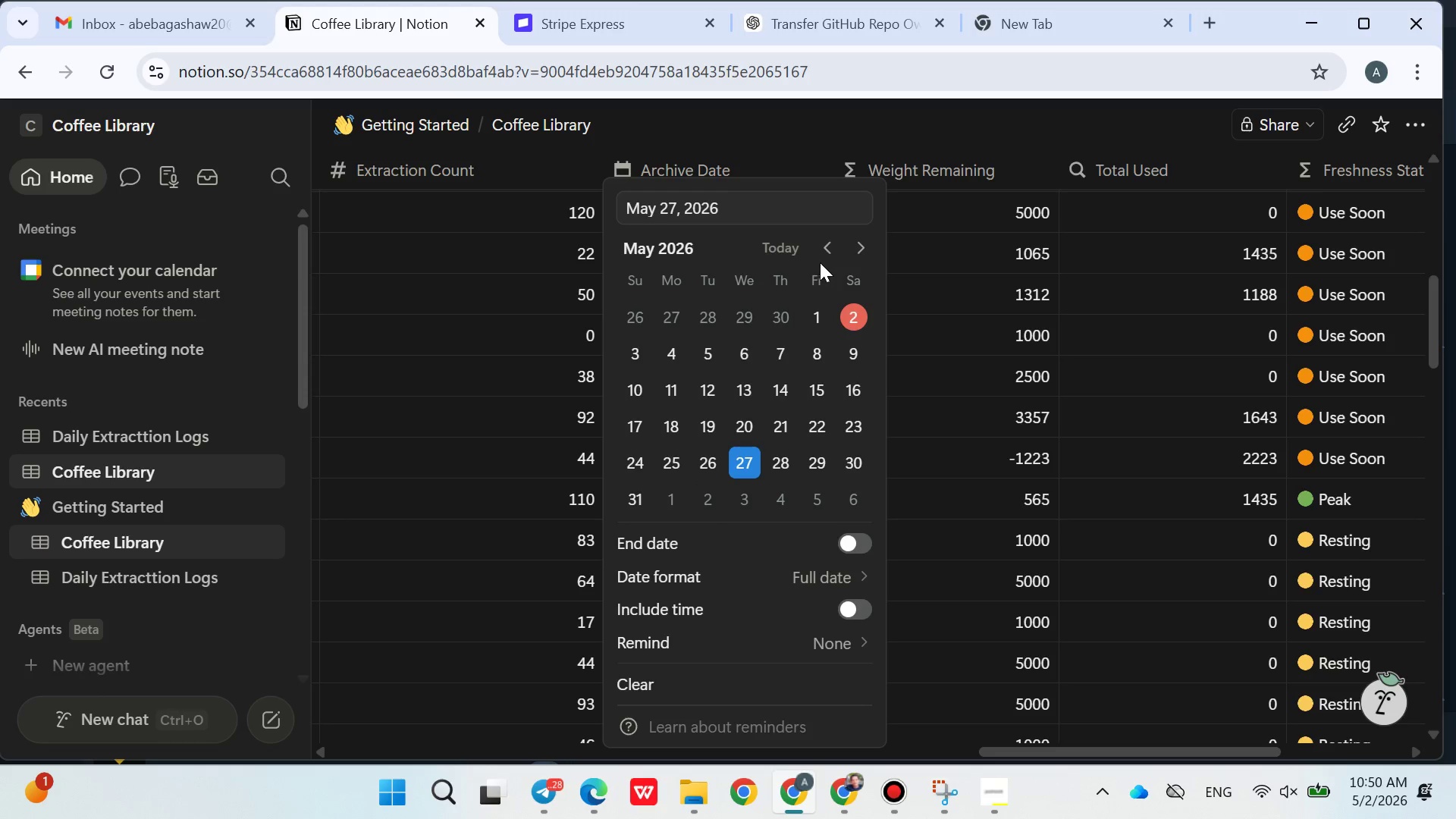 
double_click([824, 246])
 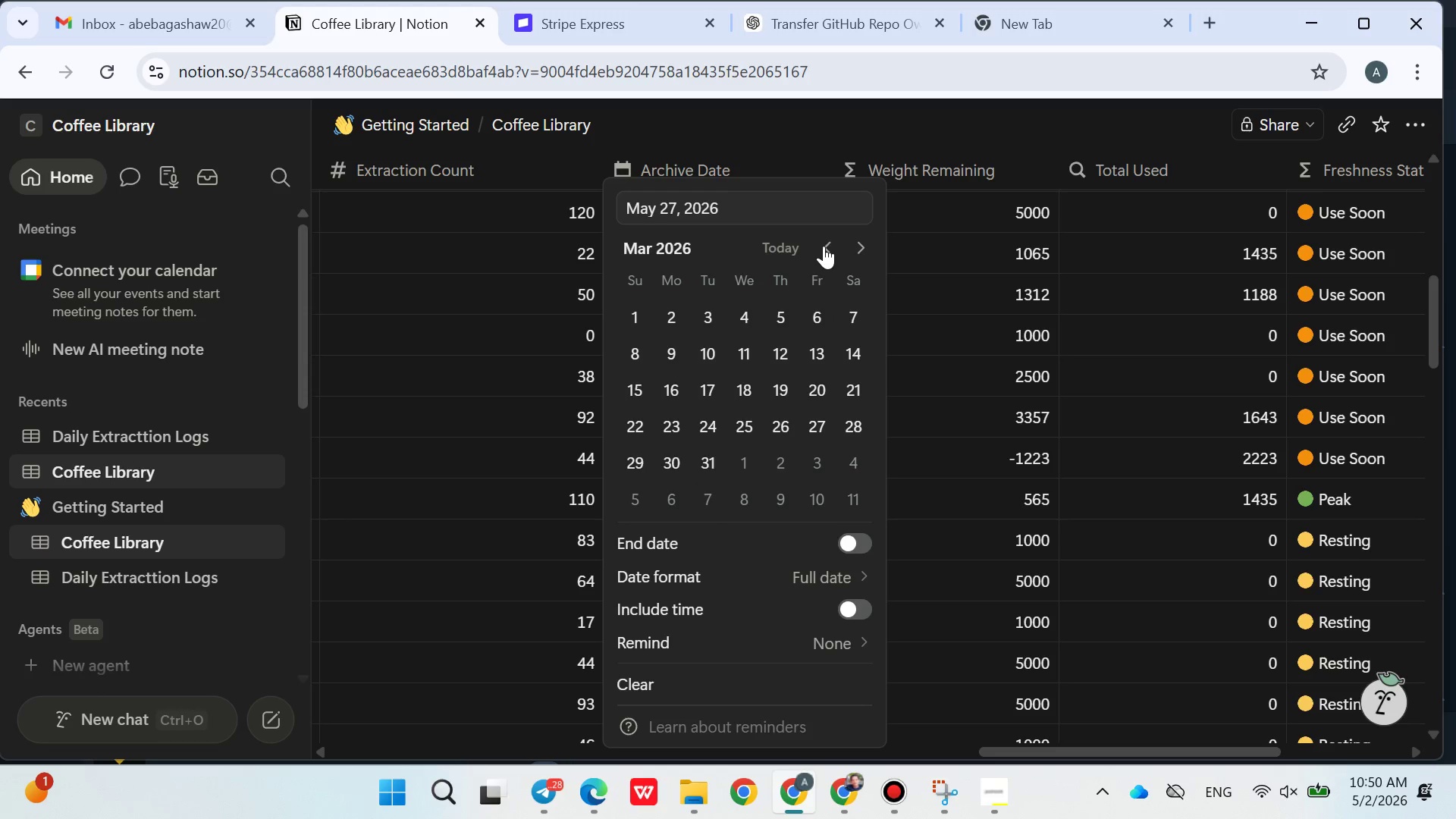 
triple_click([824, 246])
 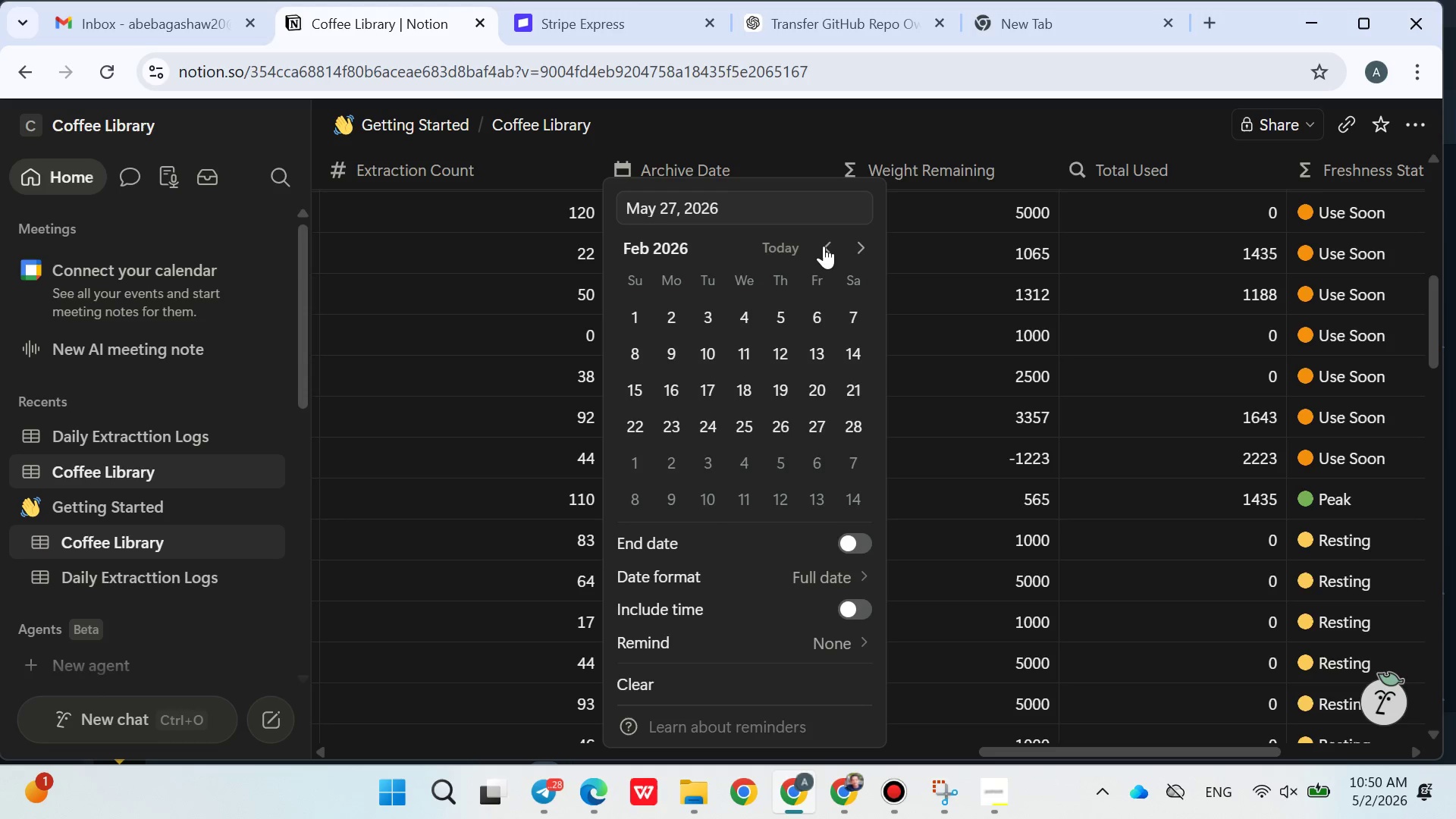 
triple_click([824, 246])
 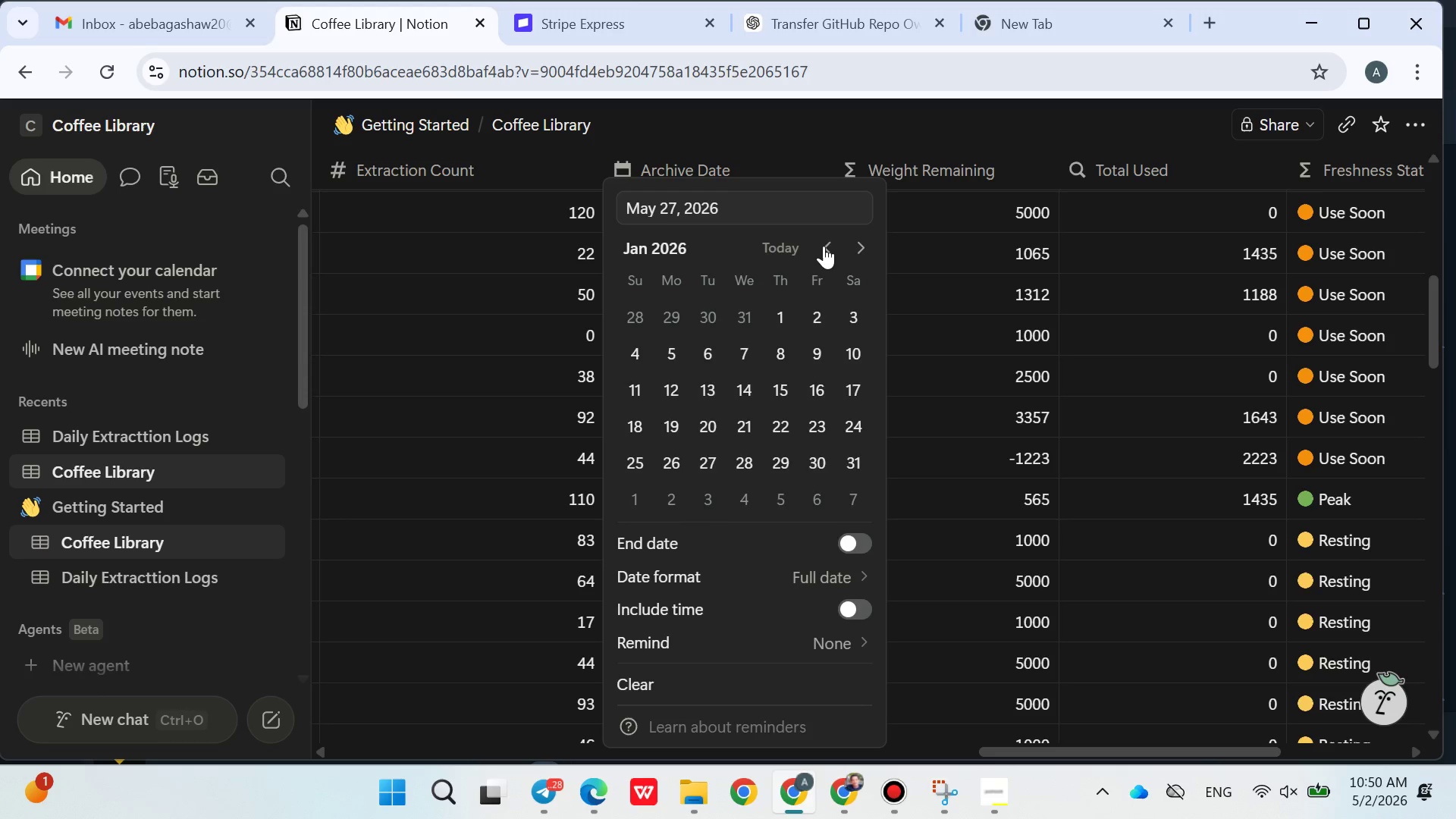 
triple_click([824, 246])
 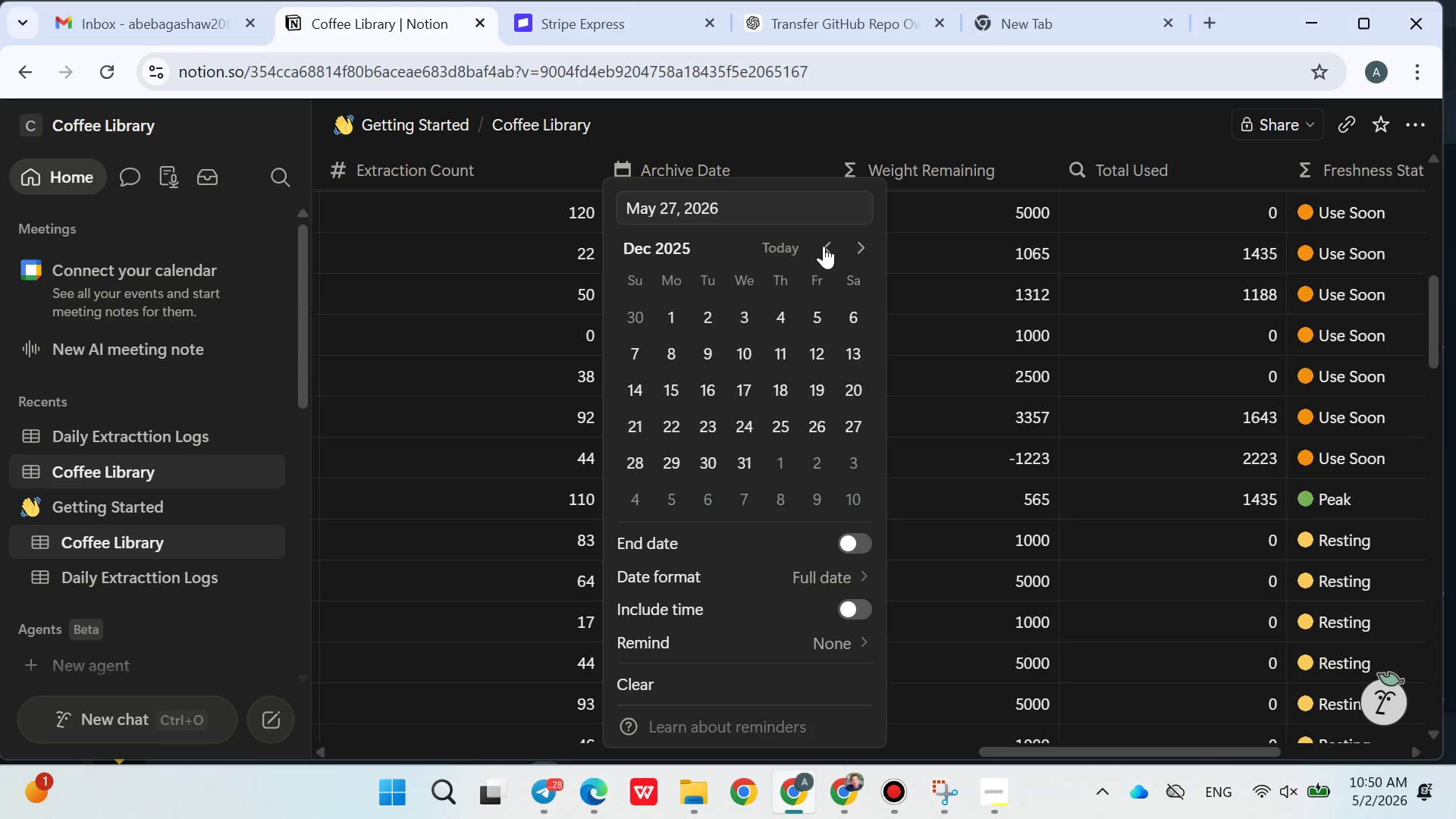 
triple_click([824, 246])
 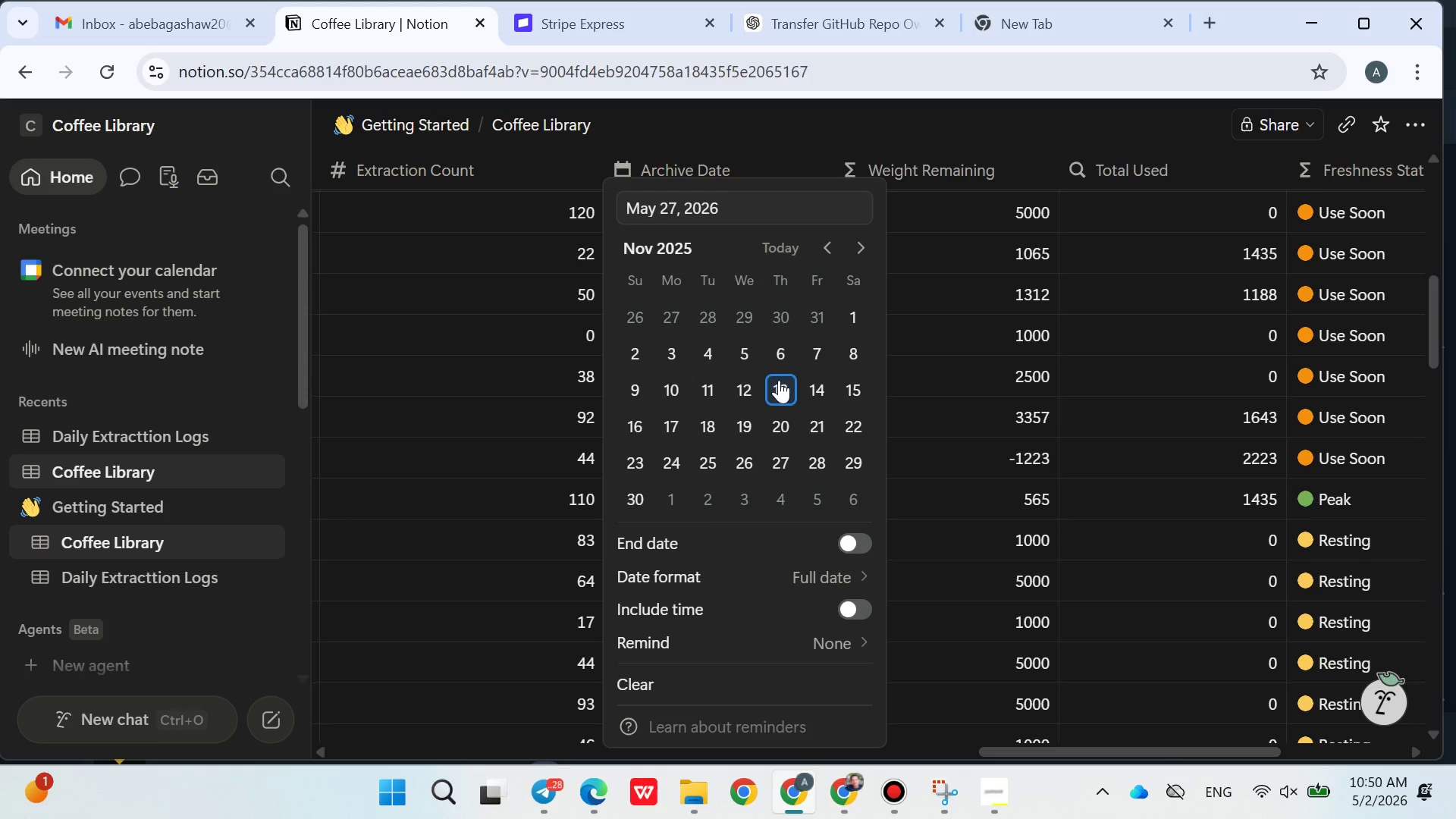 
left_click([779, 381])
 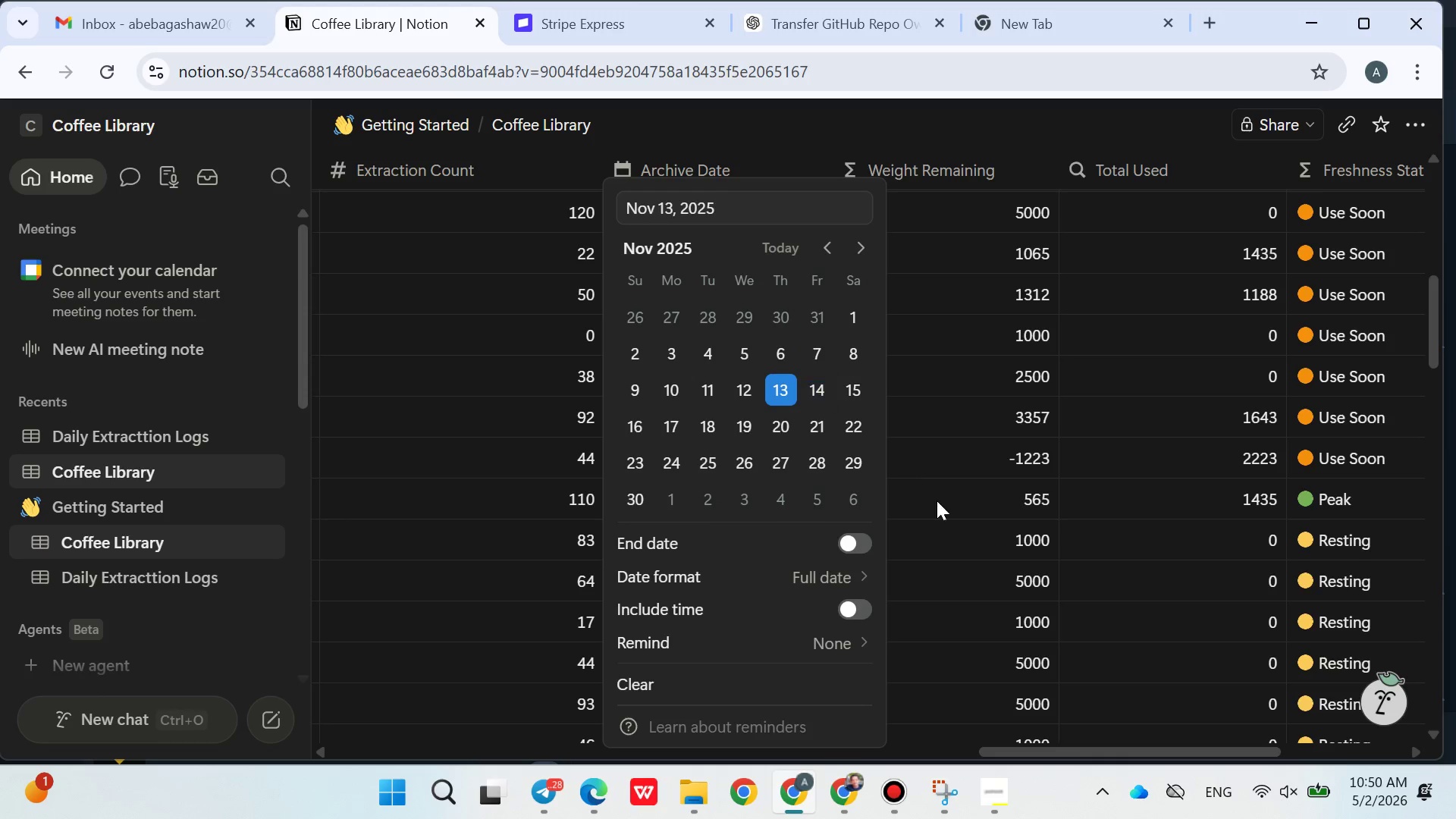 
left_click([940, 504])
 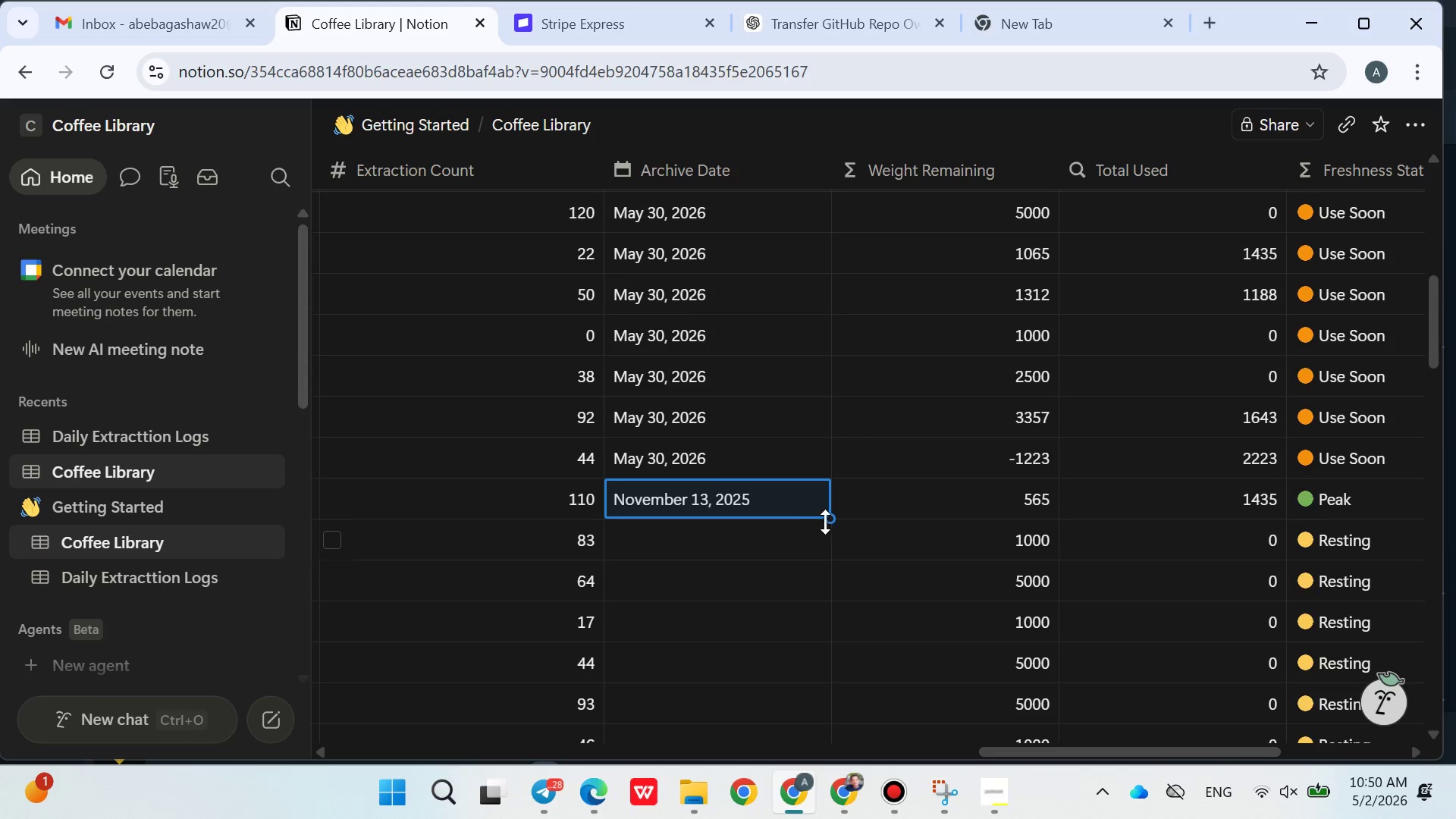 
left_click_drag(start_coordinate=[827, 522], to_coordinate=[826, 728])
 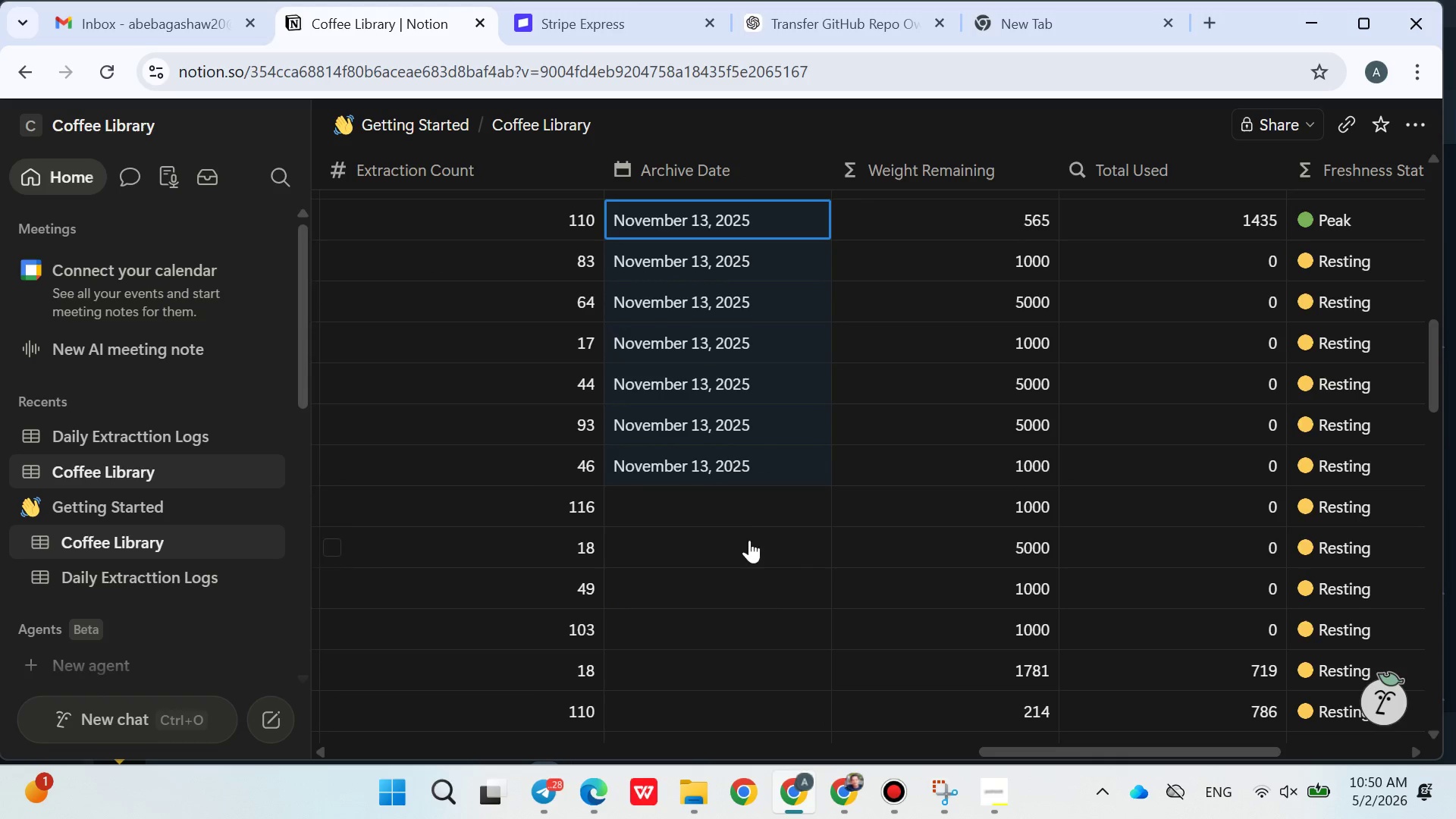 
left_click([734, 507])
 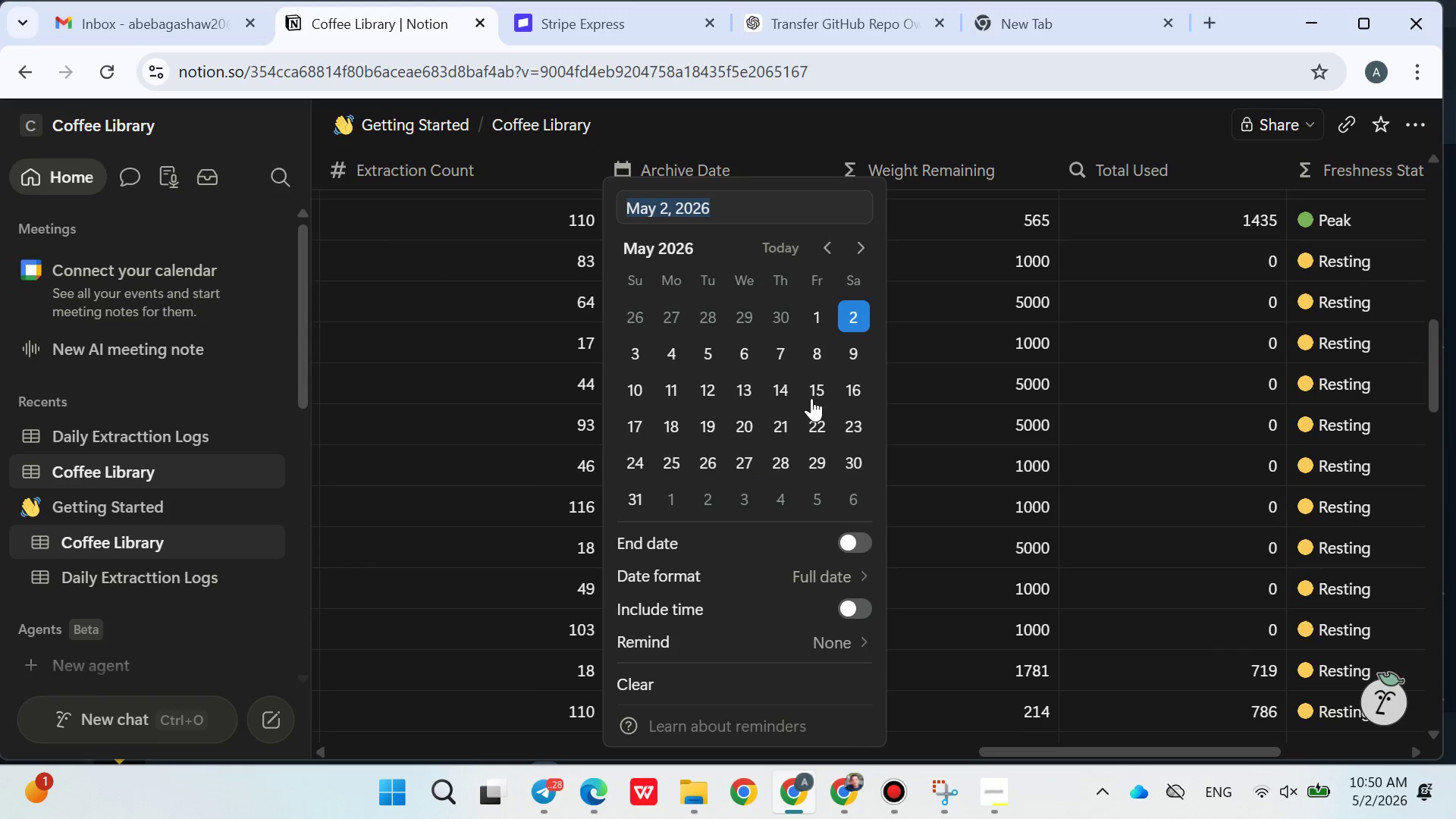 
left_click([821, 384])
 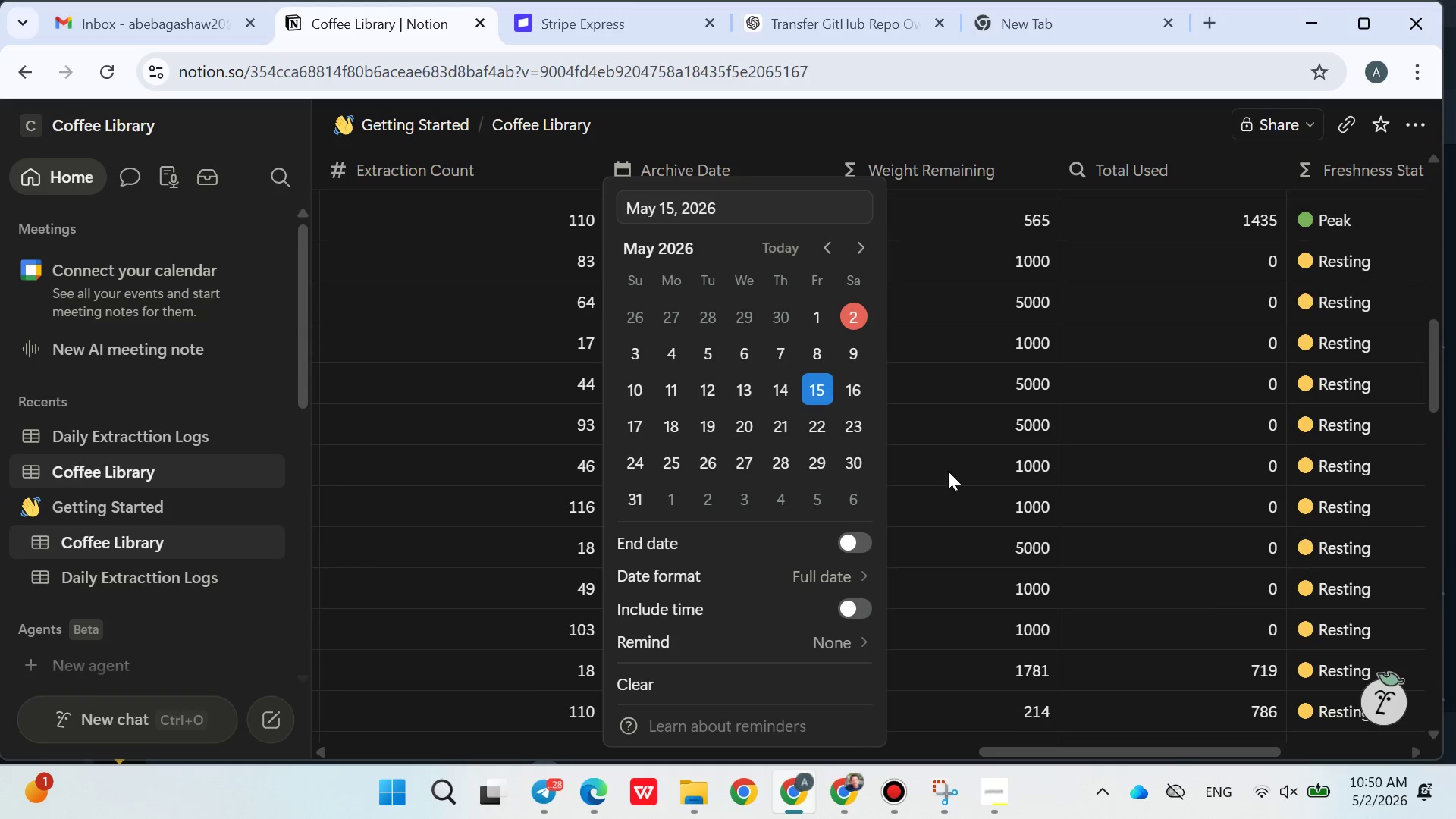 
left_click([951, 472])
 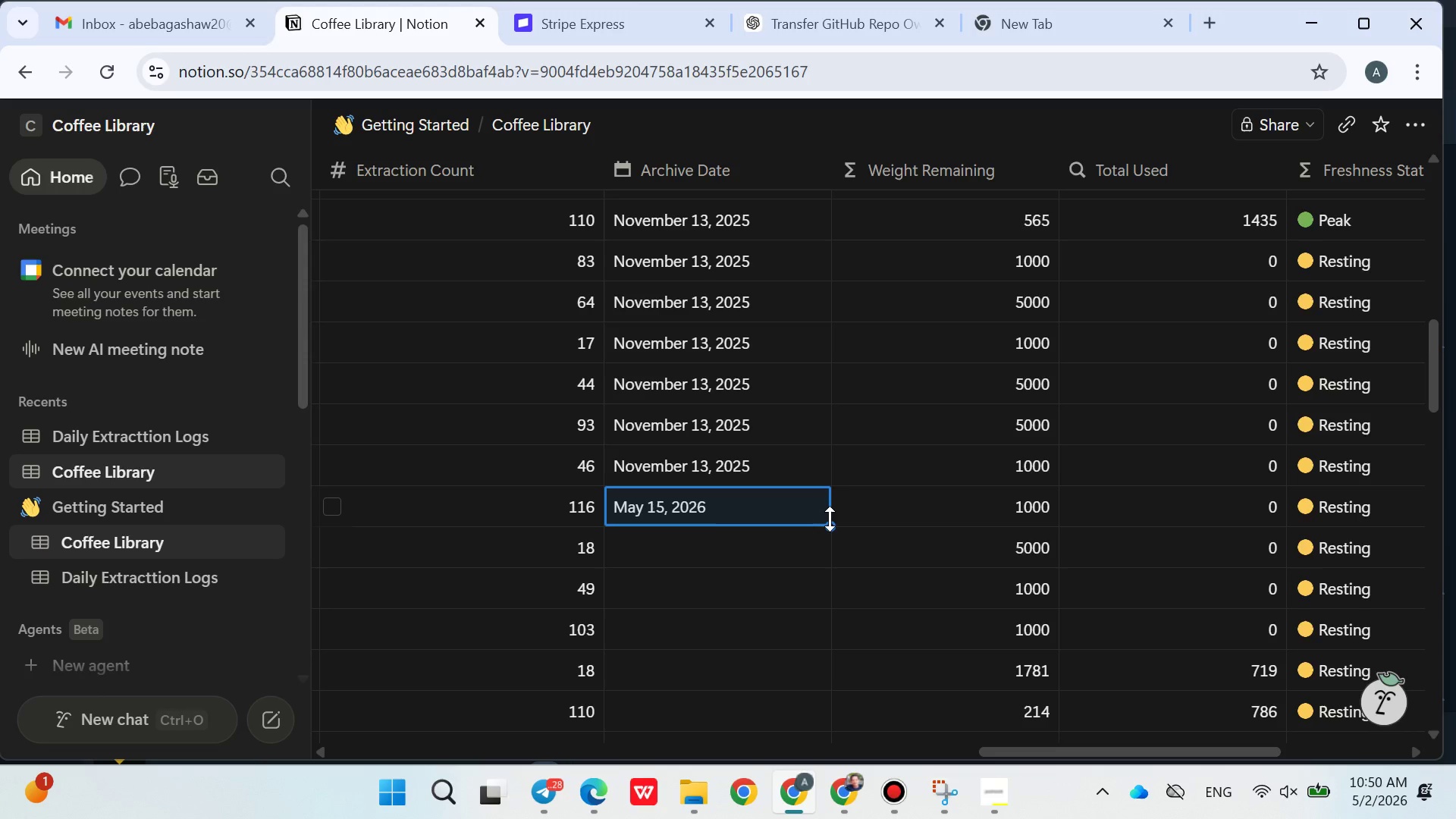 
left_click_drag(start_coordinate=[830, 519], to_coordinate=[795, 775])
 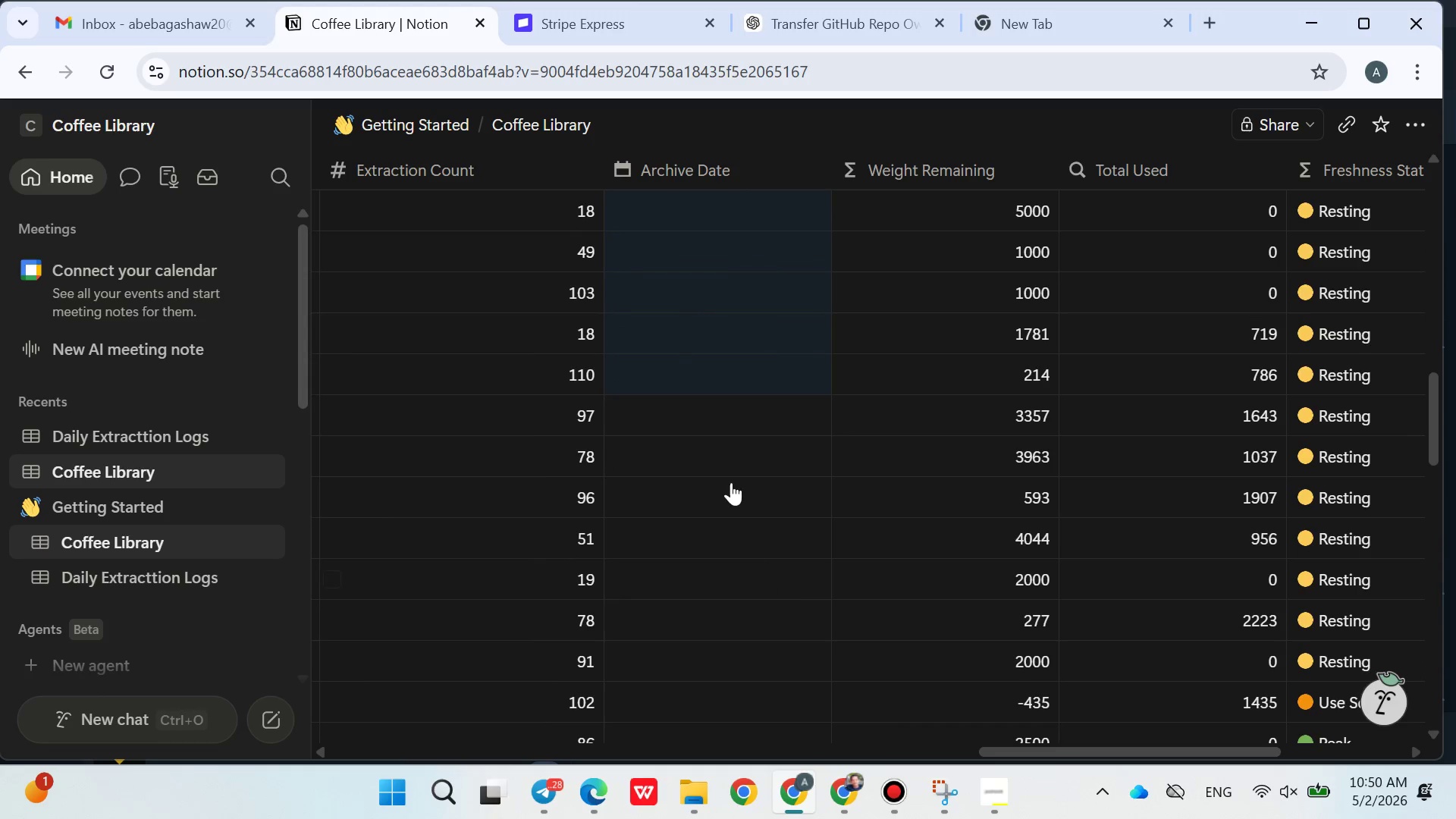 
left_click([727, 453])
 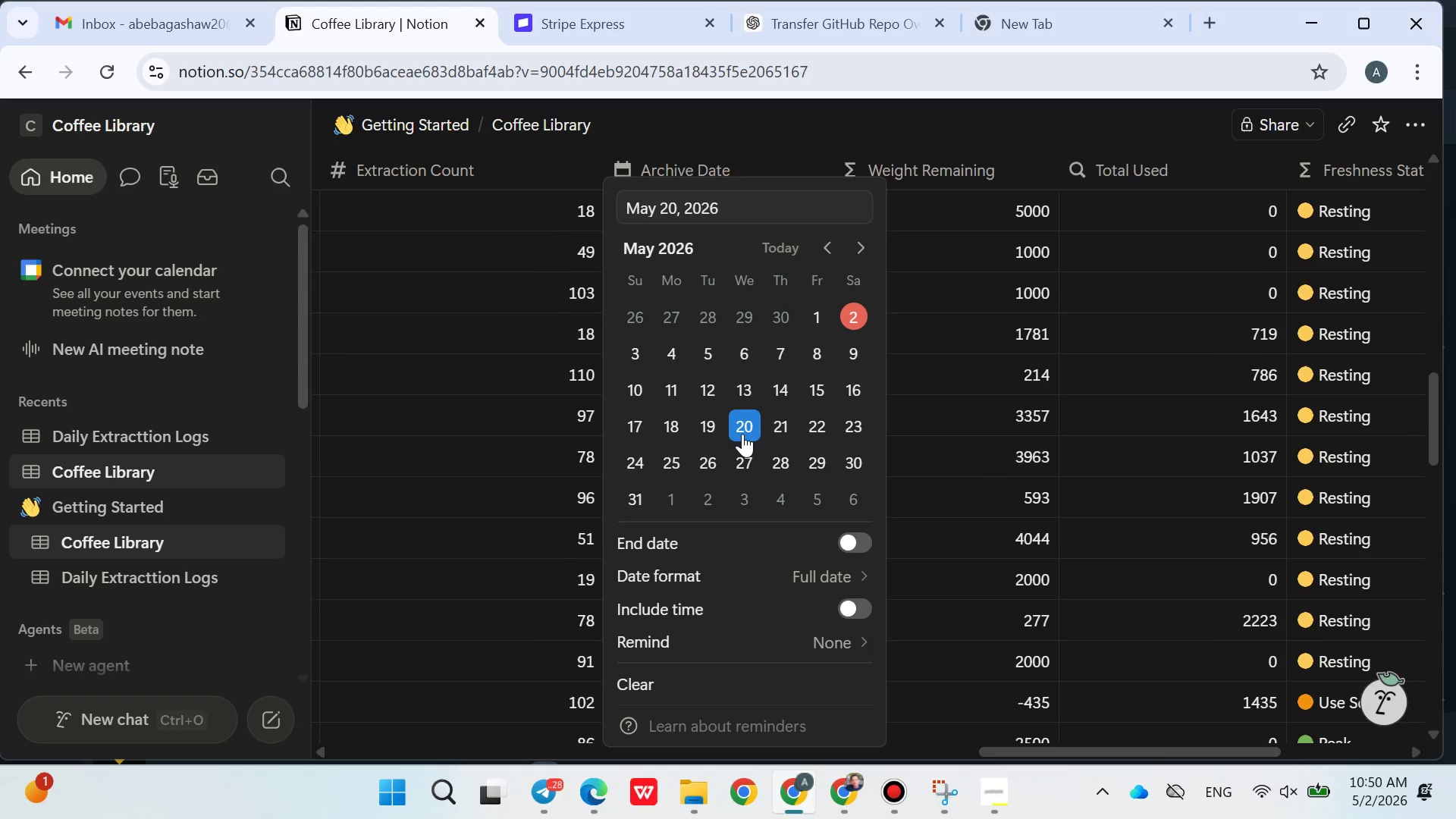 
double_click([1006, 464])
 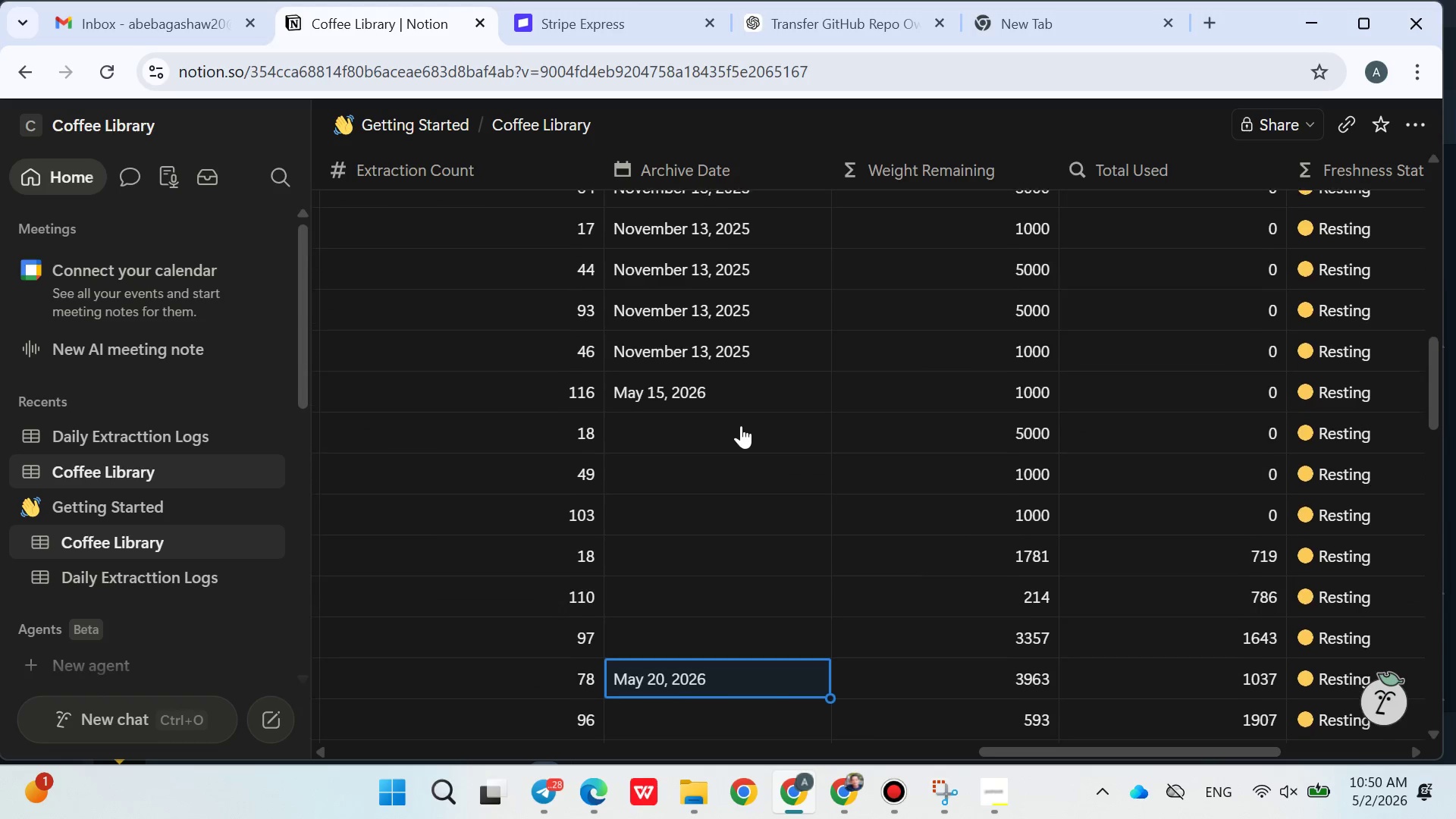 
left_click([676, 422])
 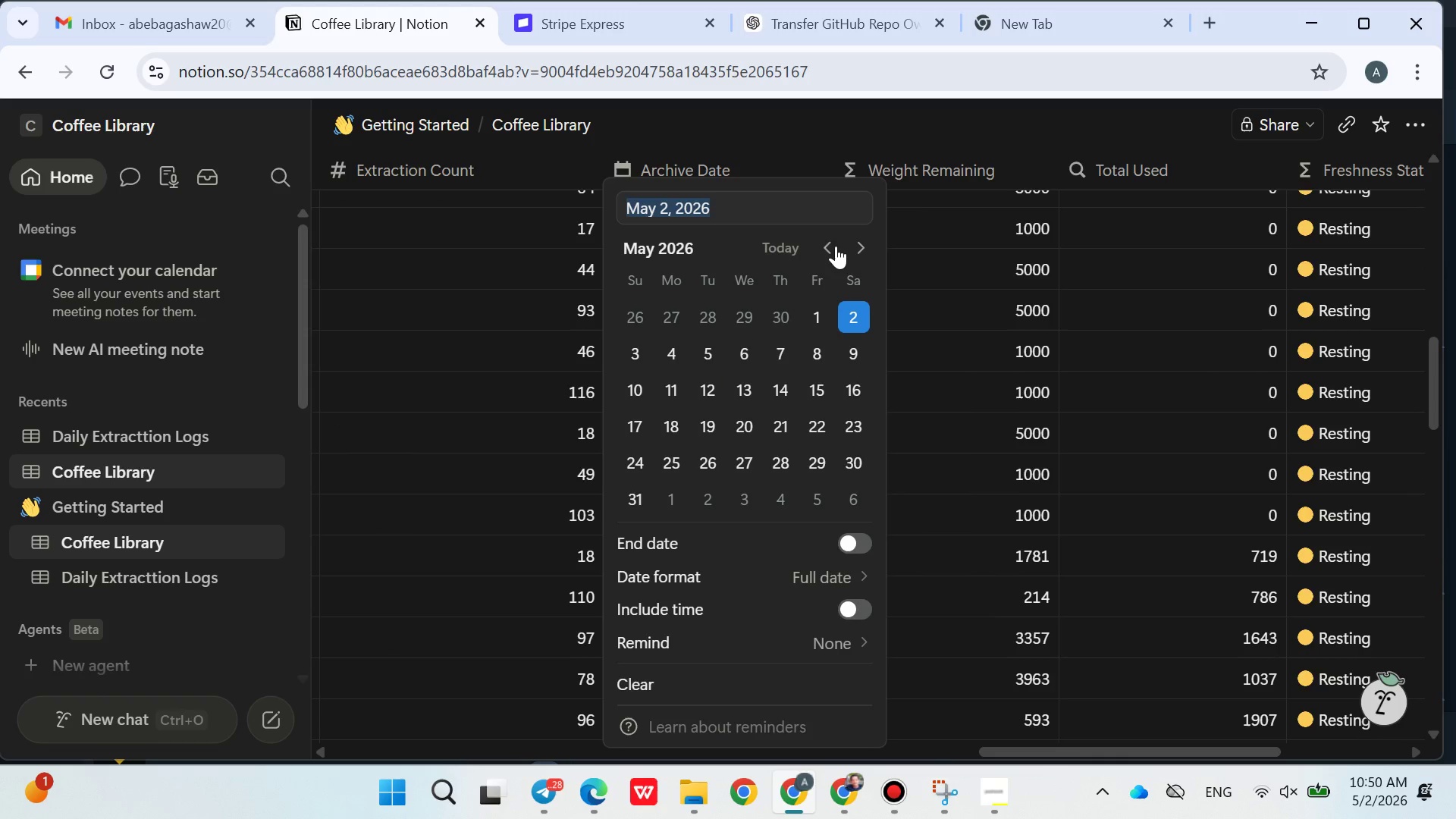 
double_click([836, 246])
 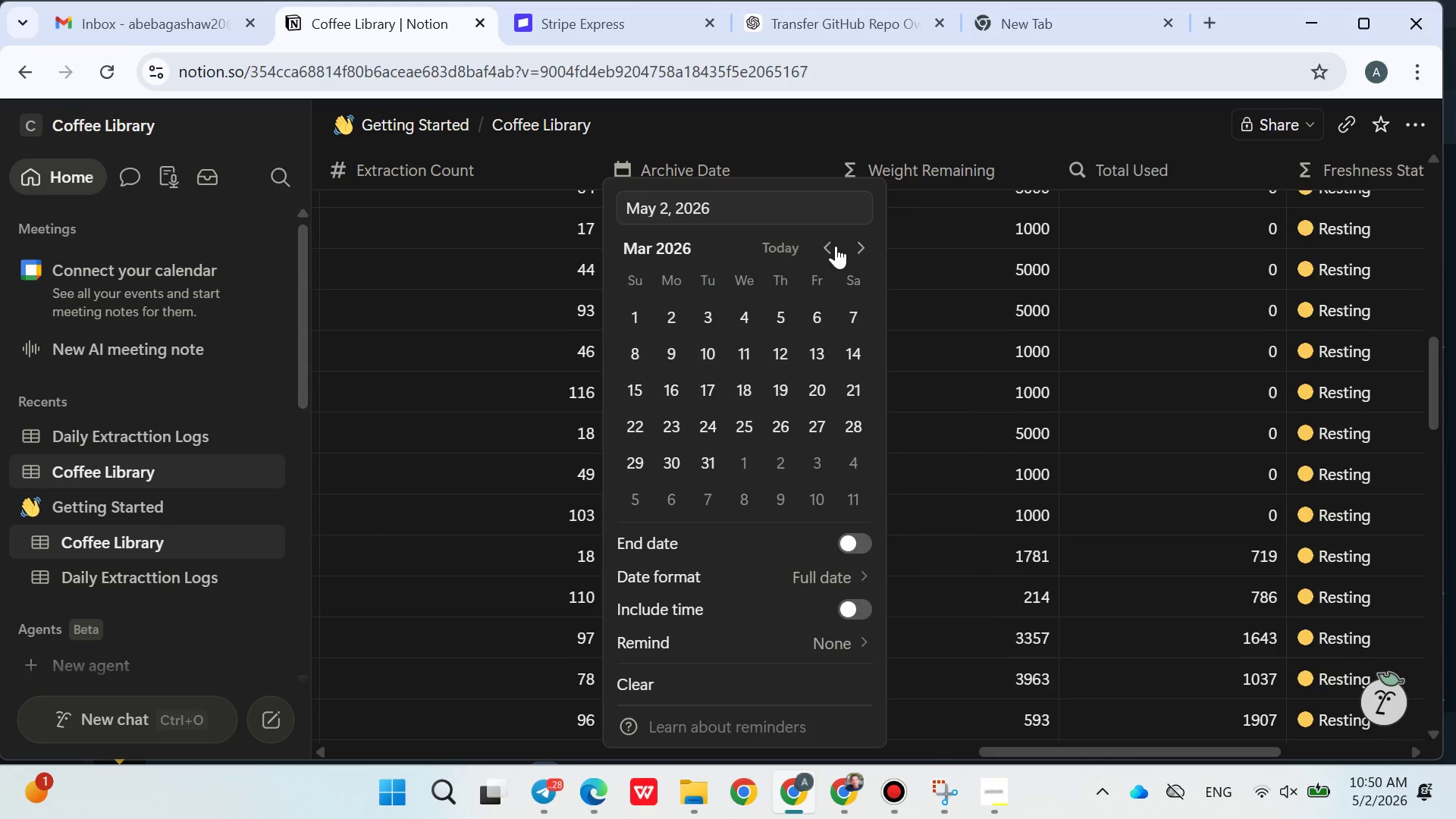 
triple_click([836, 246])
 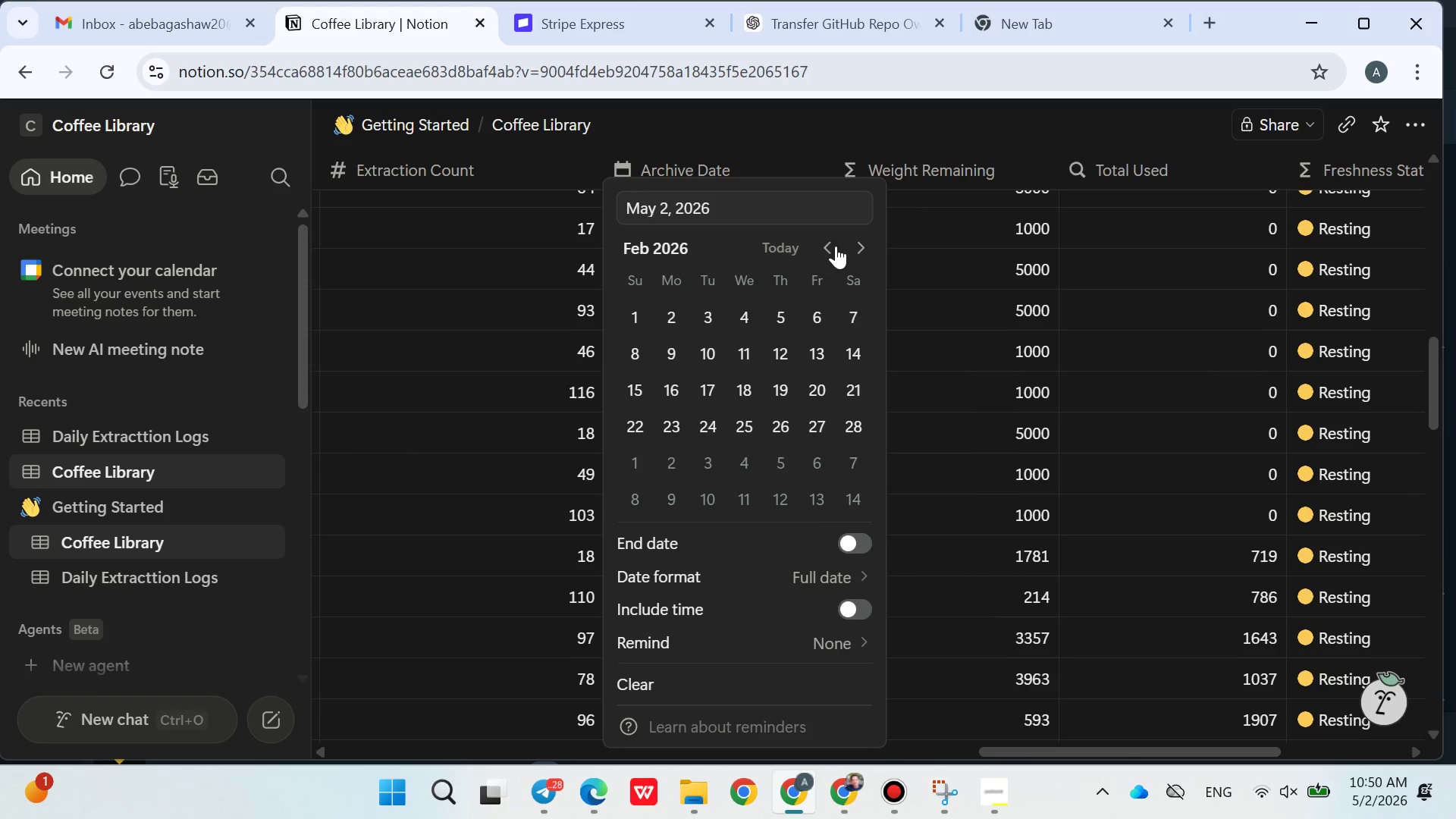 
triple_click([836, 246])
 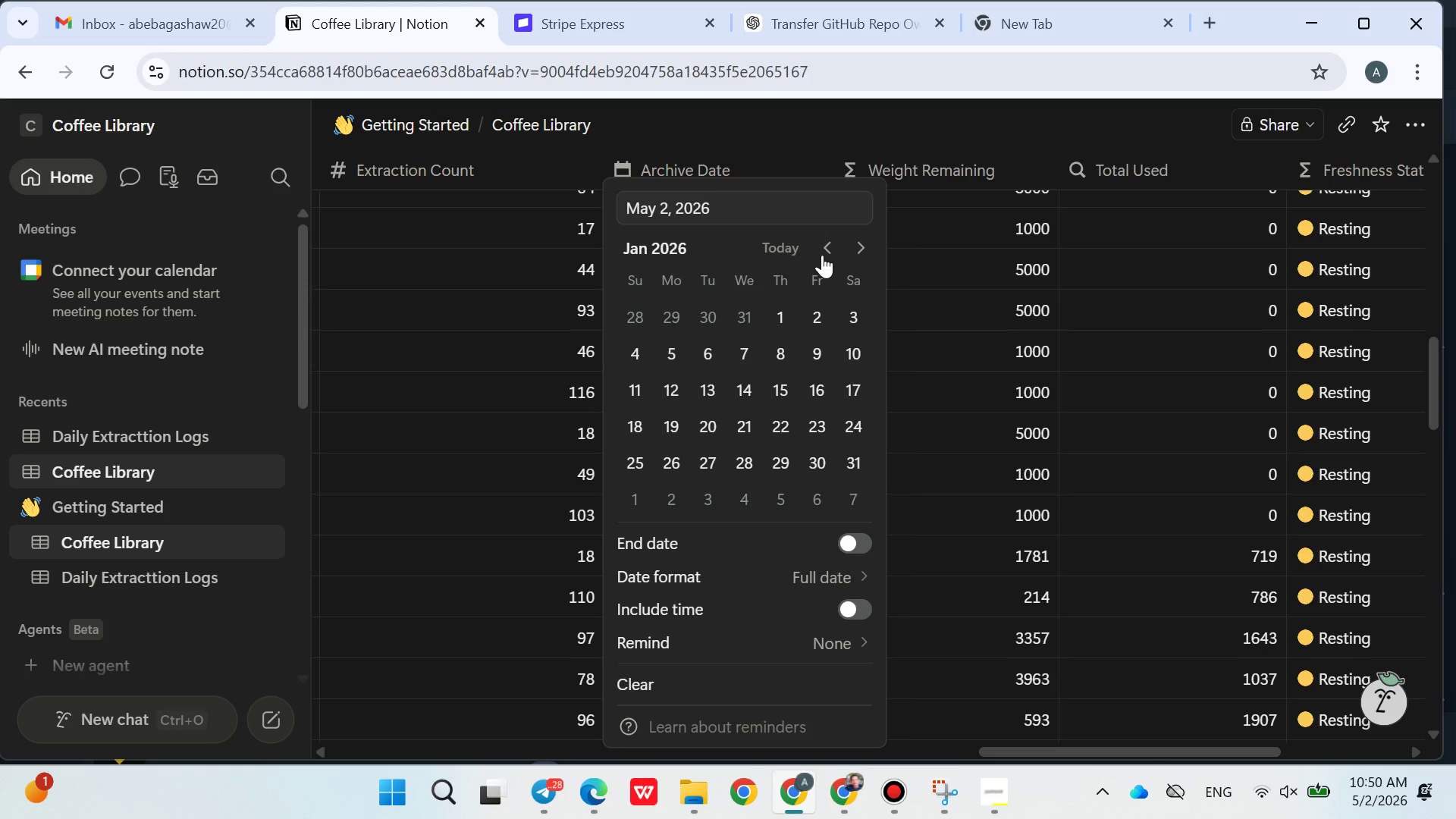 
double_click([821, 241])
 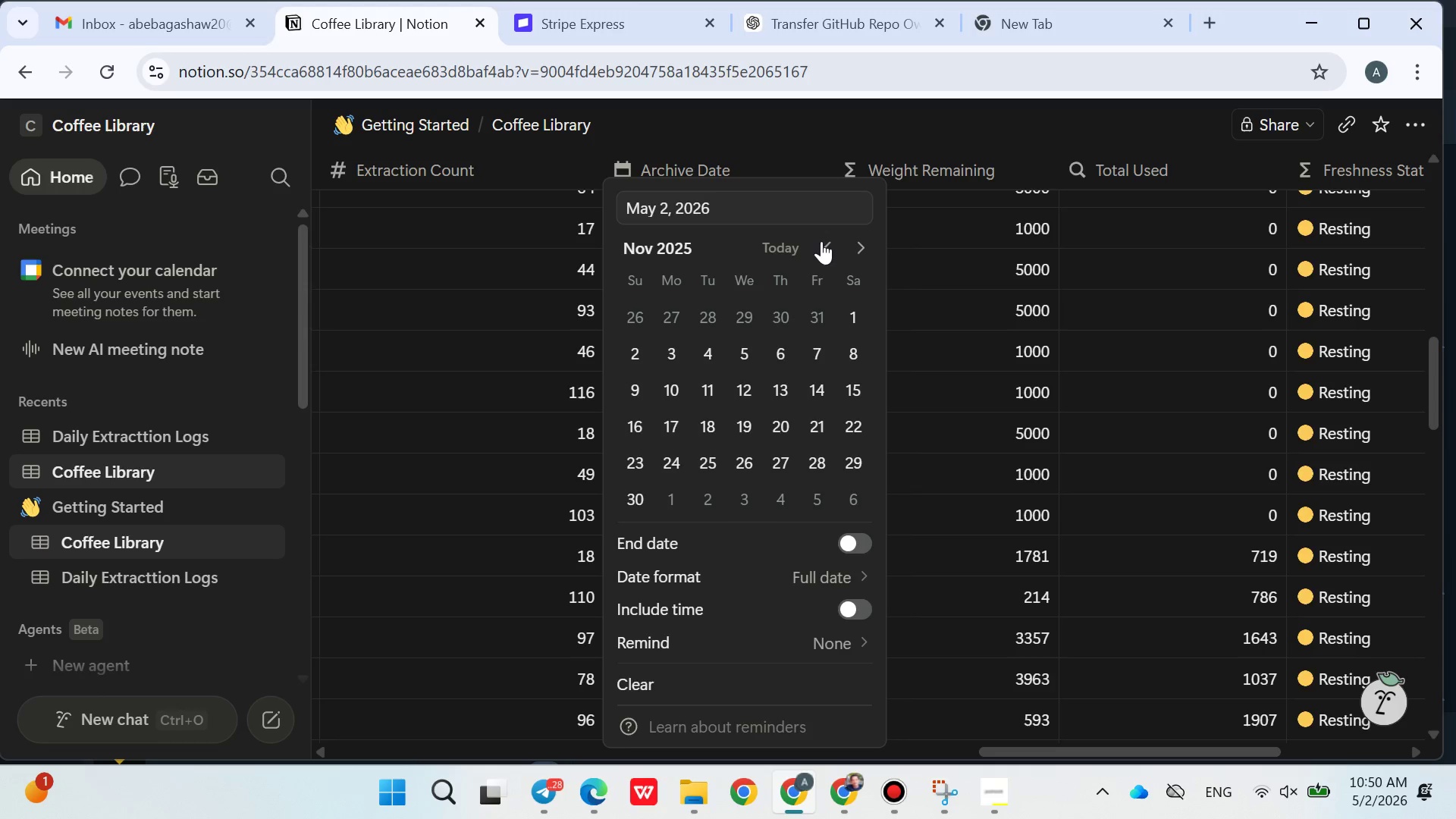 
triple_click([821, 241])
 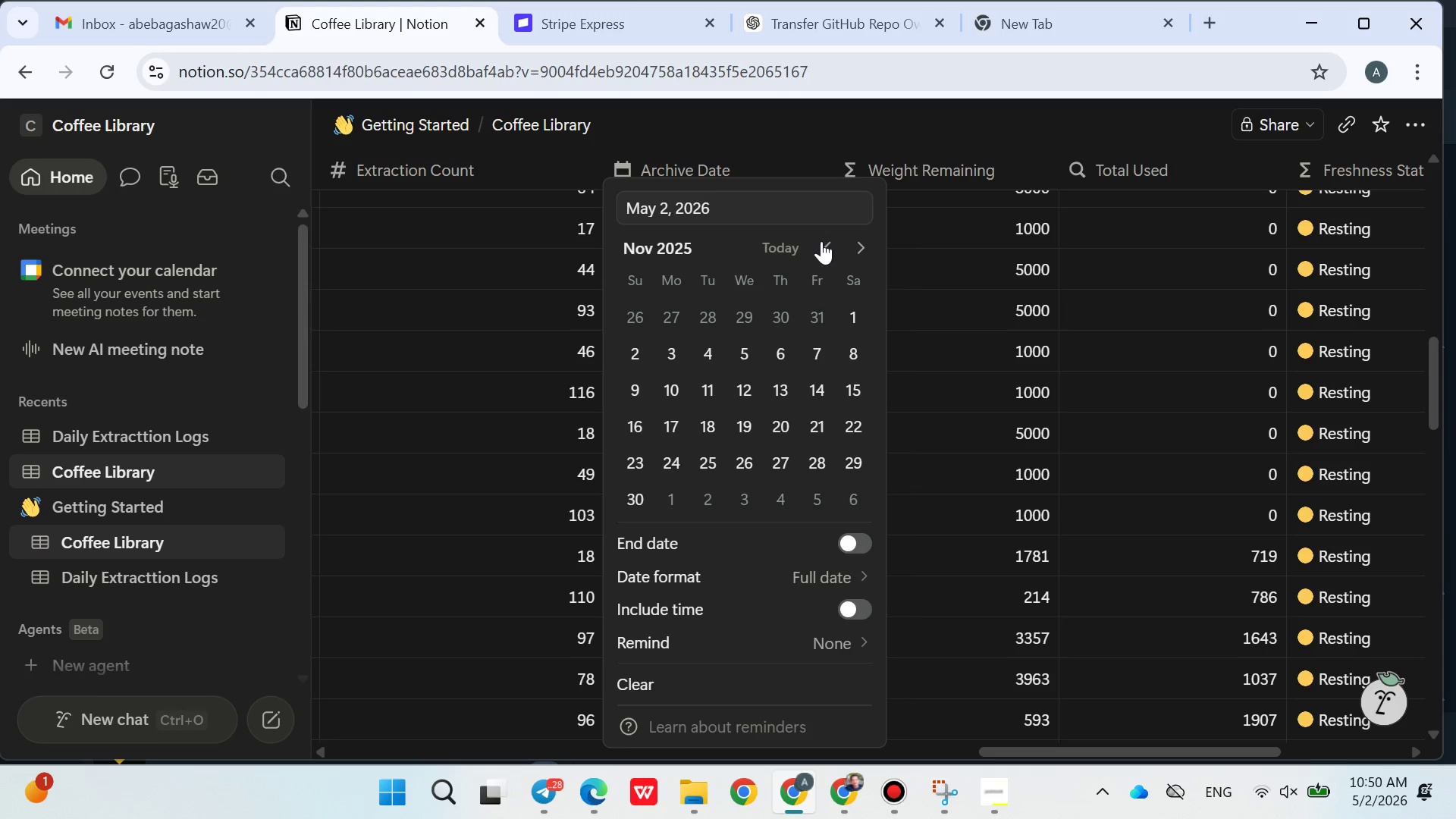 
triple_click([821, 241])
 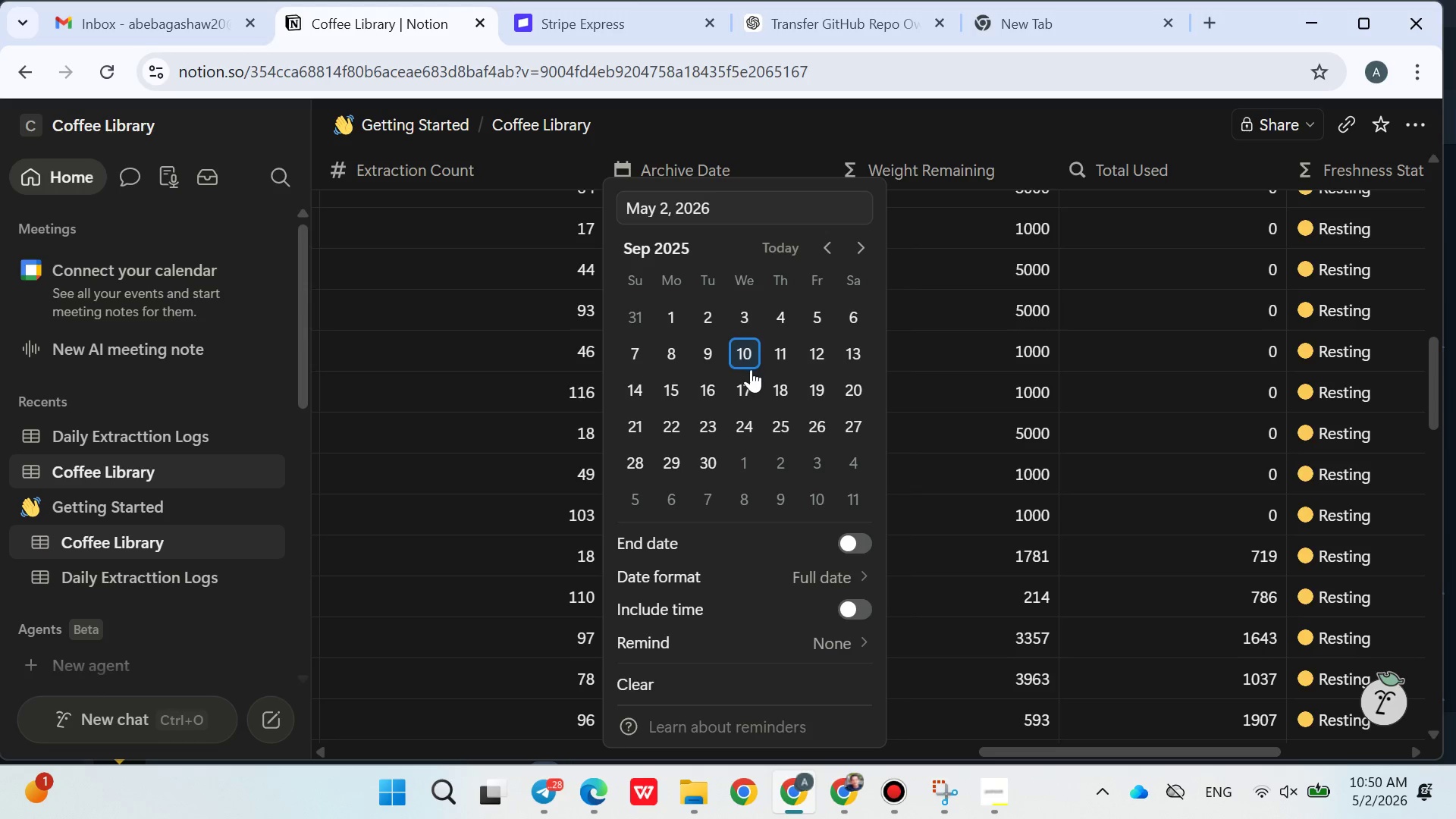 
left_click([748, 377])
 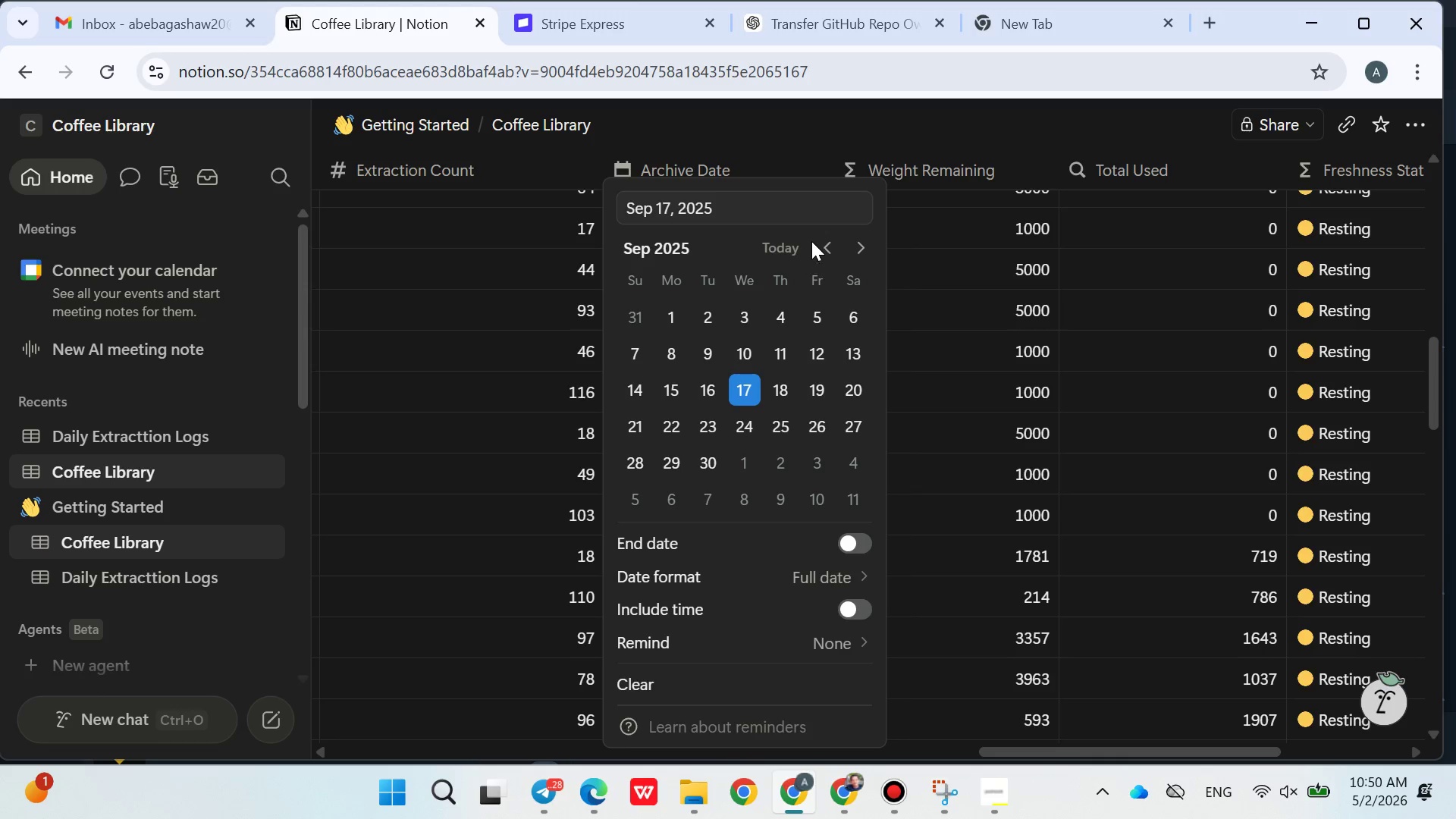 
double_click([824, 247])
 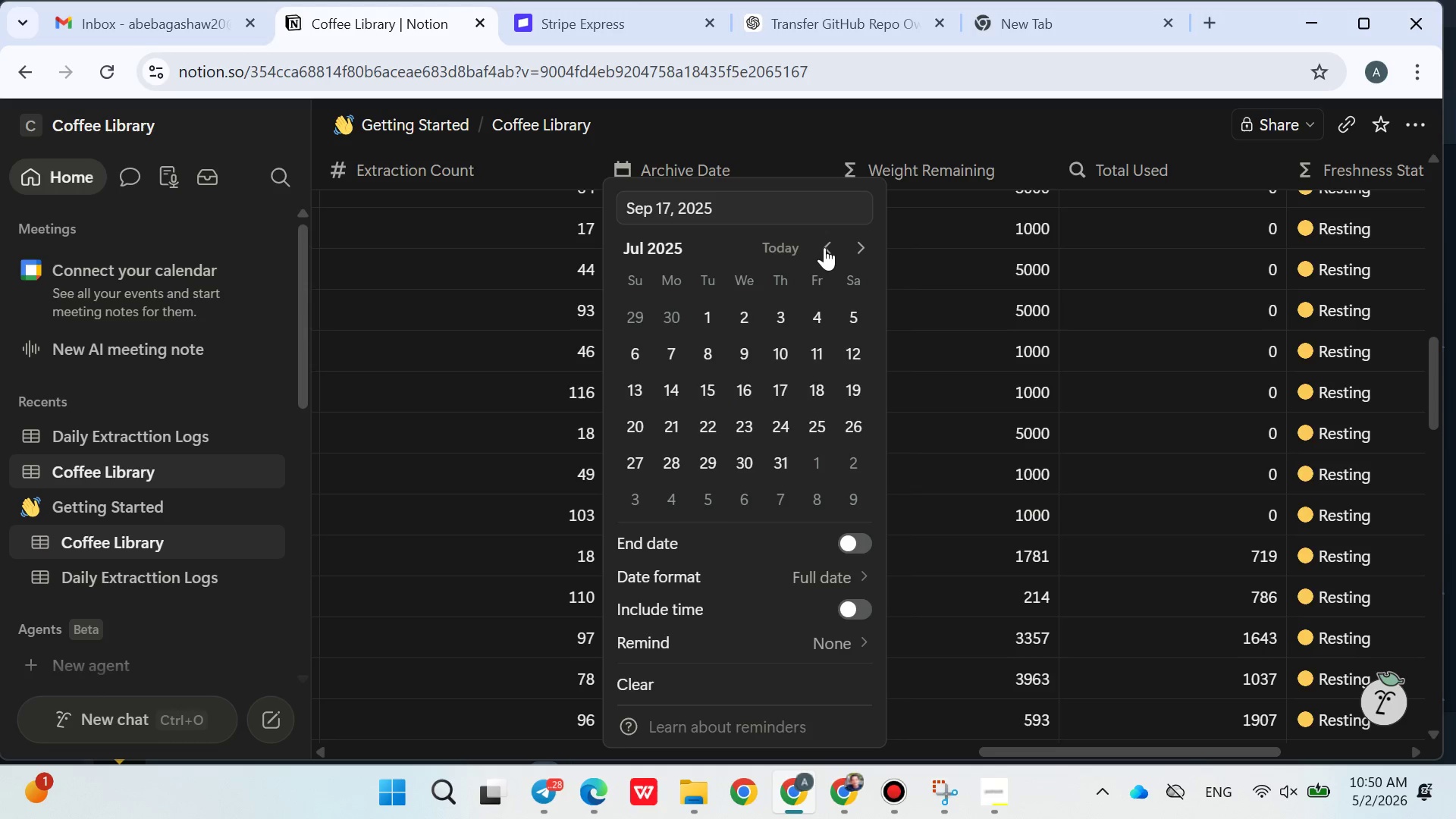 
triple_click([824, 247])
 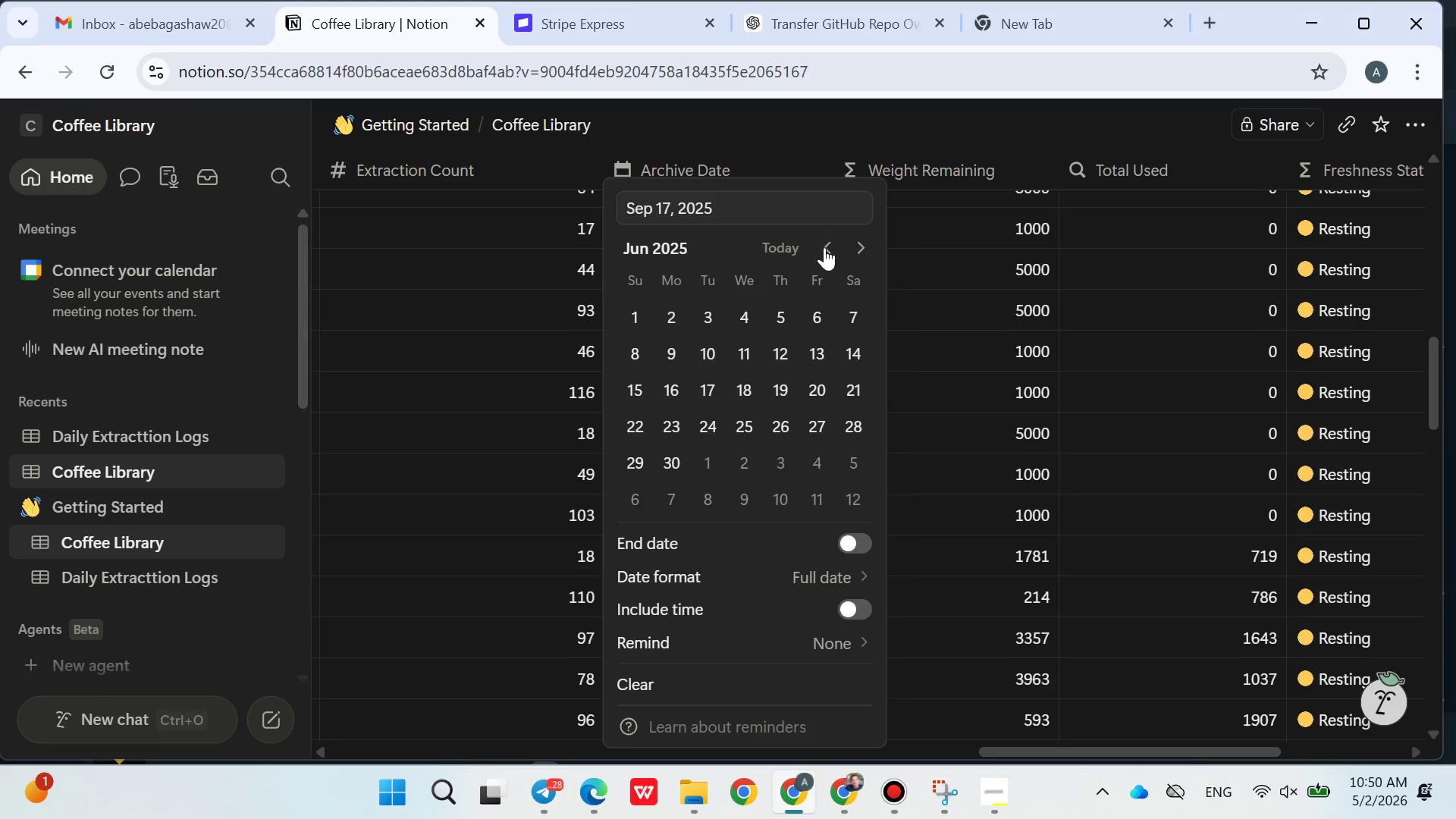 
triple_click([824, 247])
 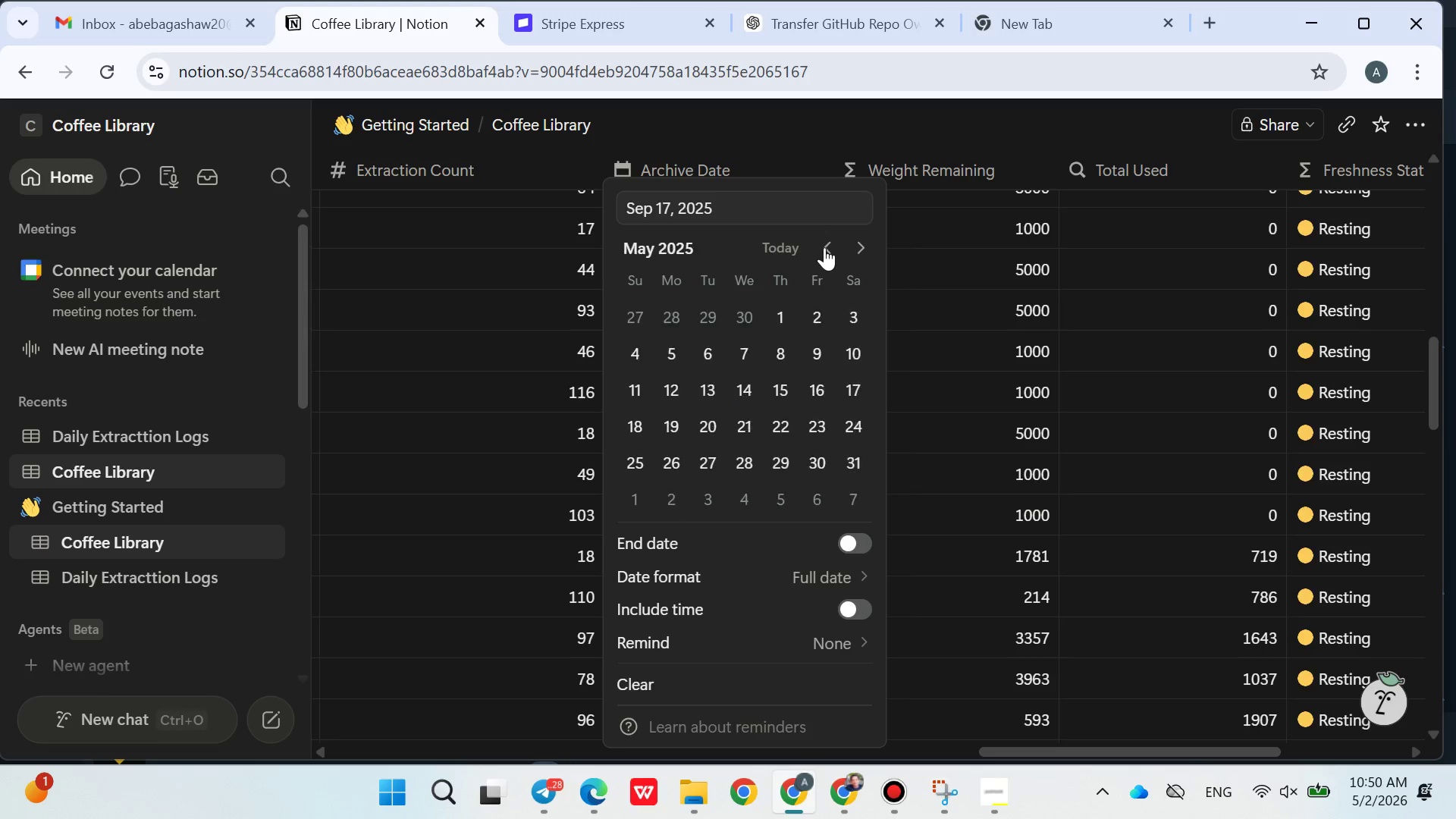 
triple_click([824, 247])
 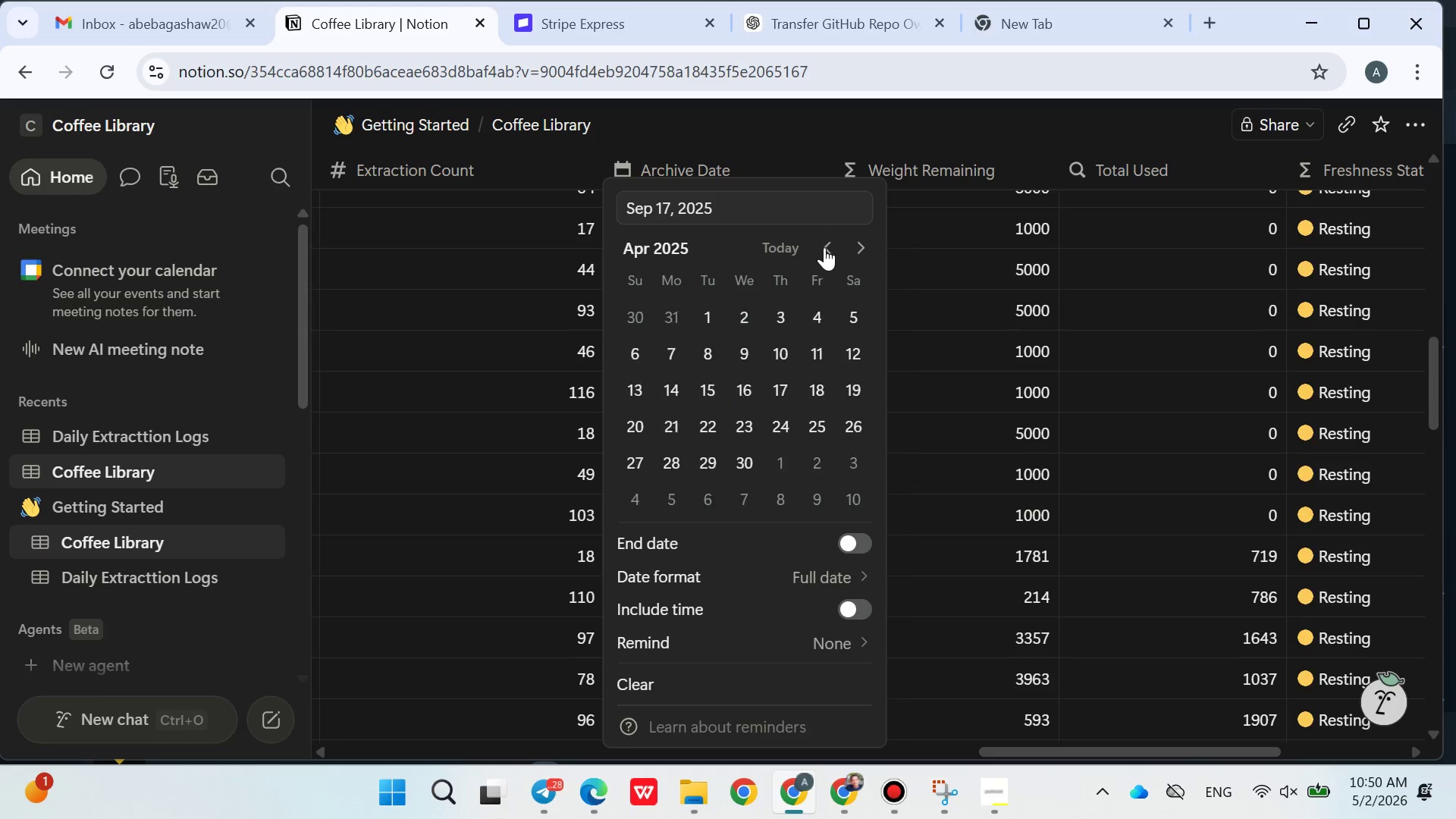 
triple_click([824, 247])
 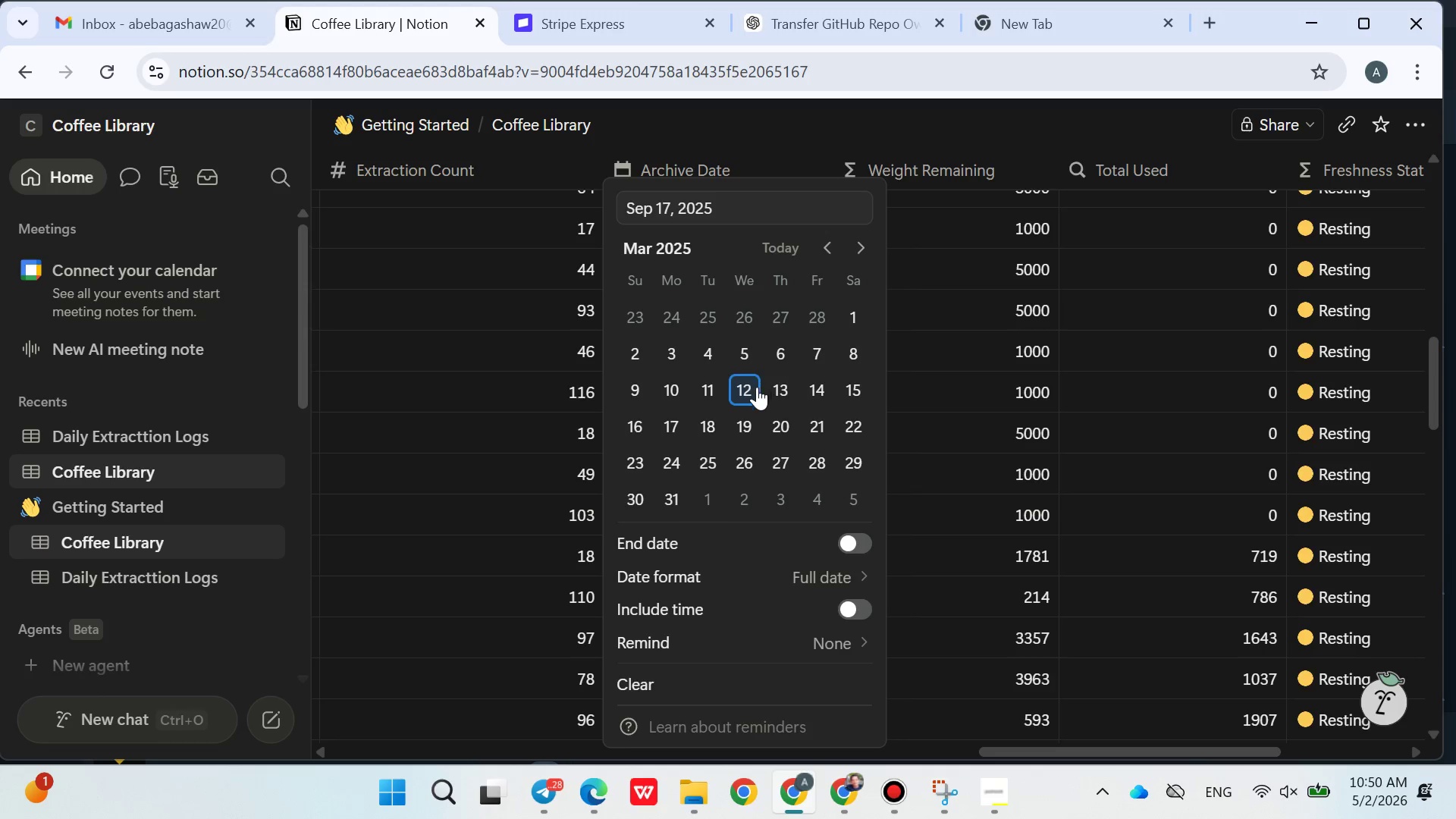 
left_click([754, 391])
 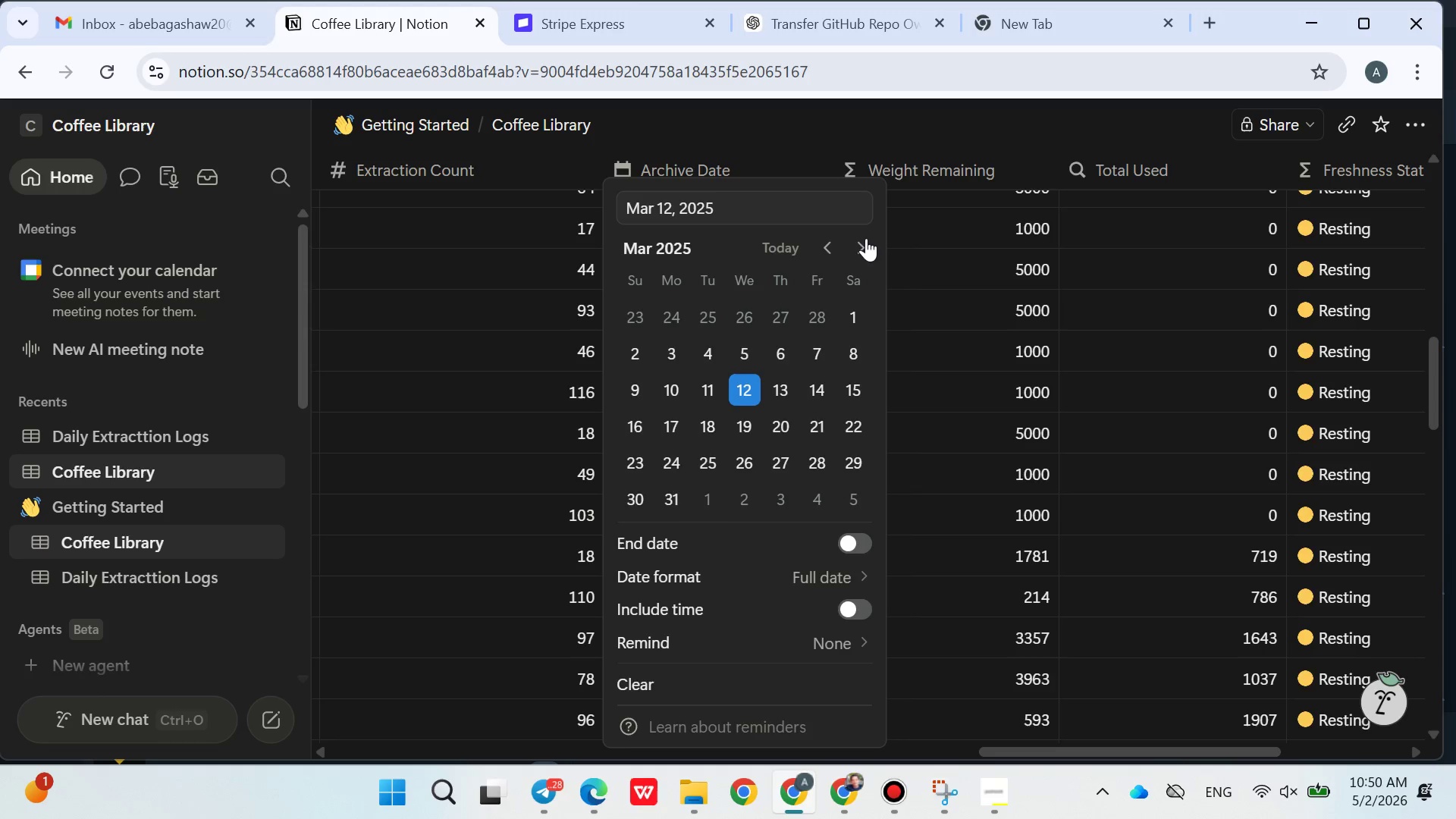 
double_click([868, 237])
 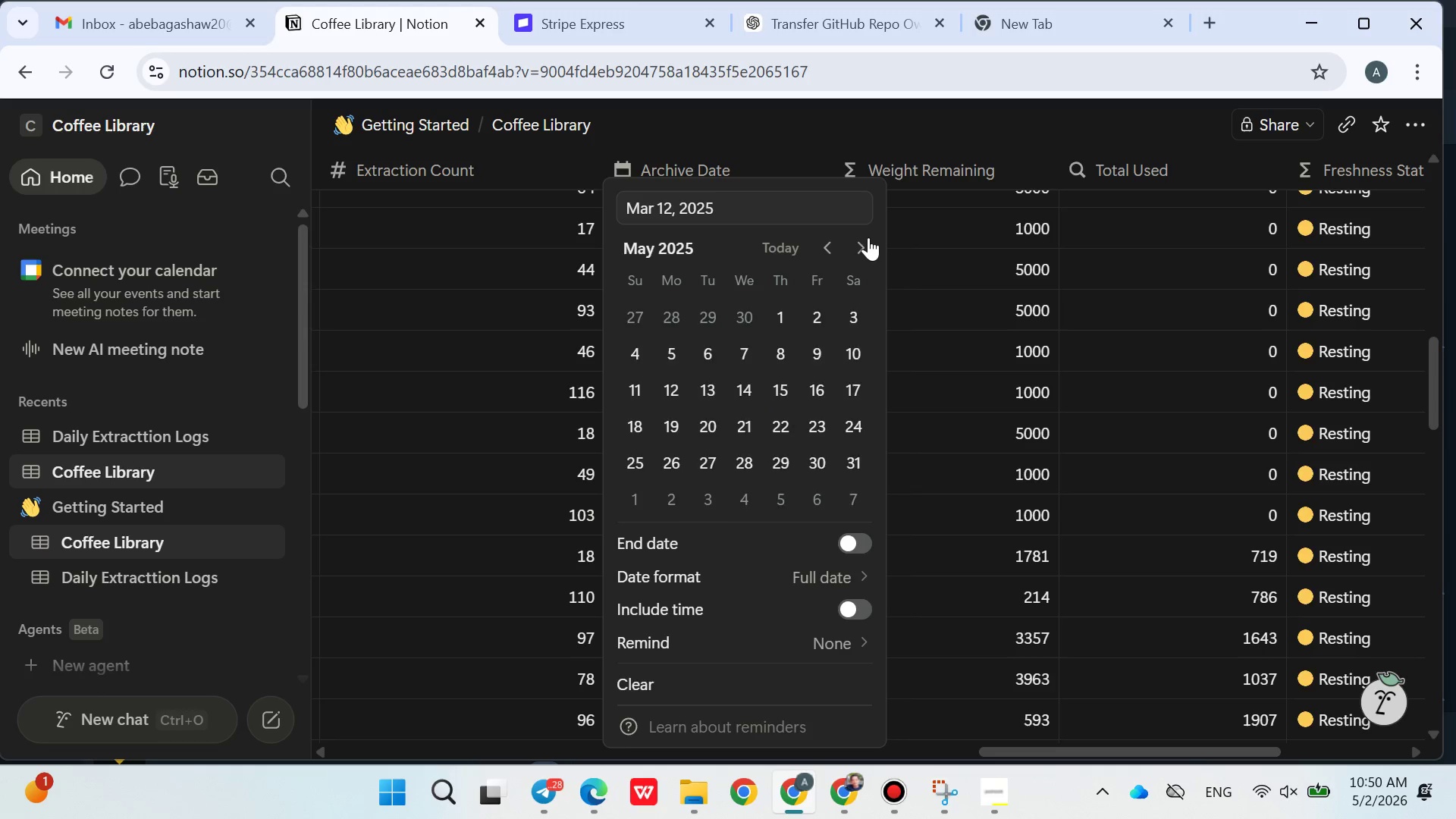 
triple_click([868, 237])
 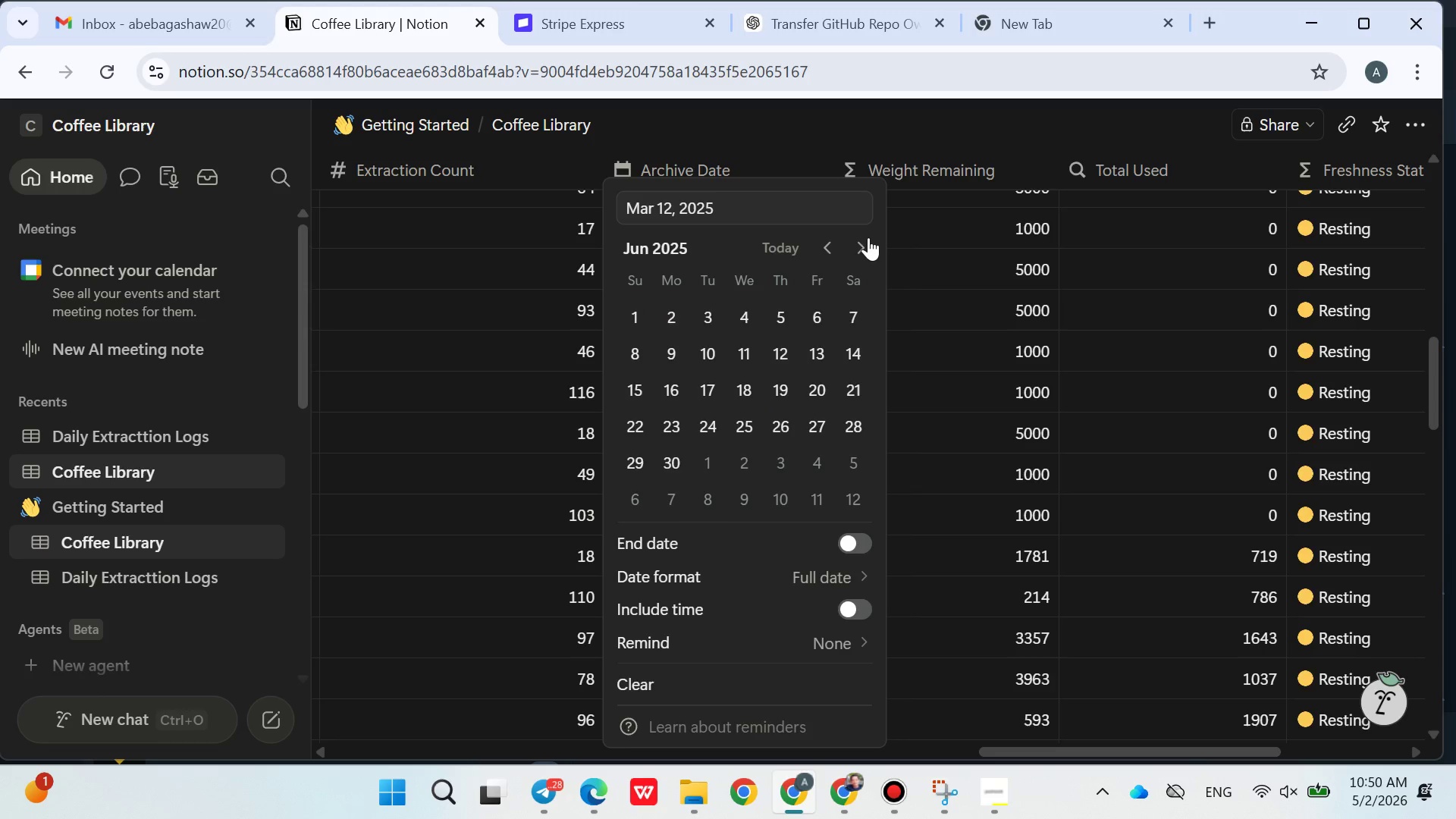 
triple_click([868, 237])
 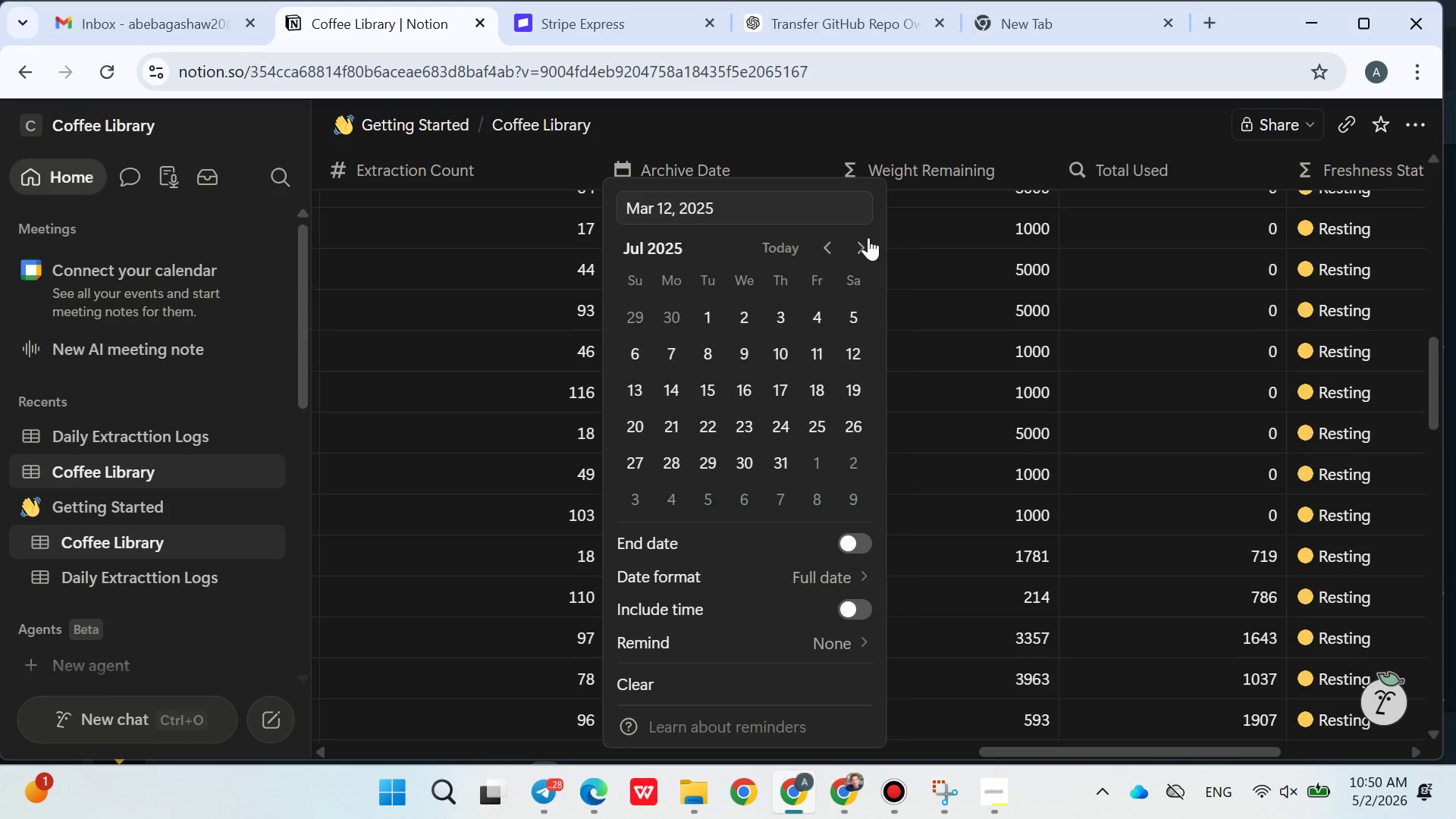 
triple_click([868, 237])
 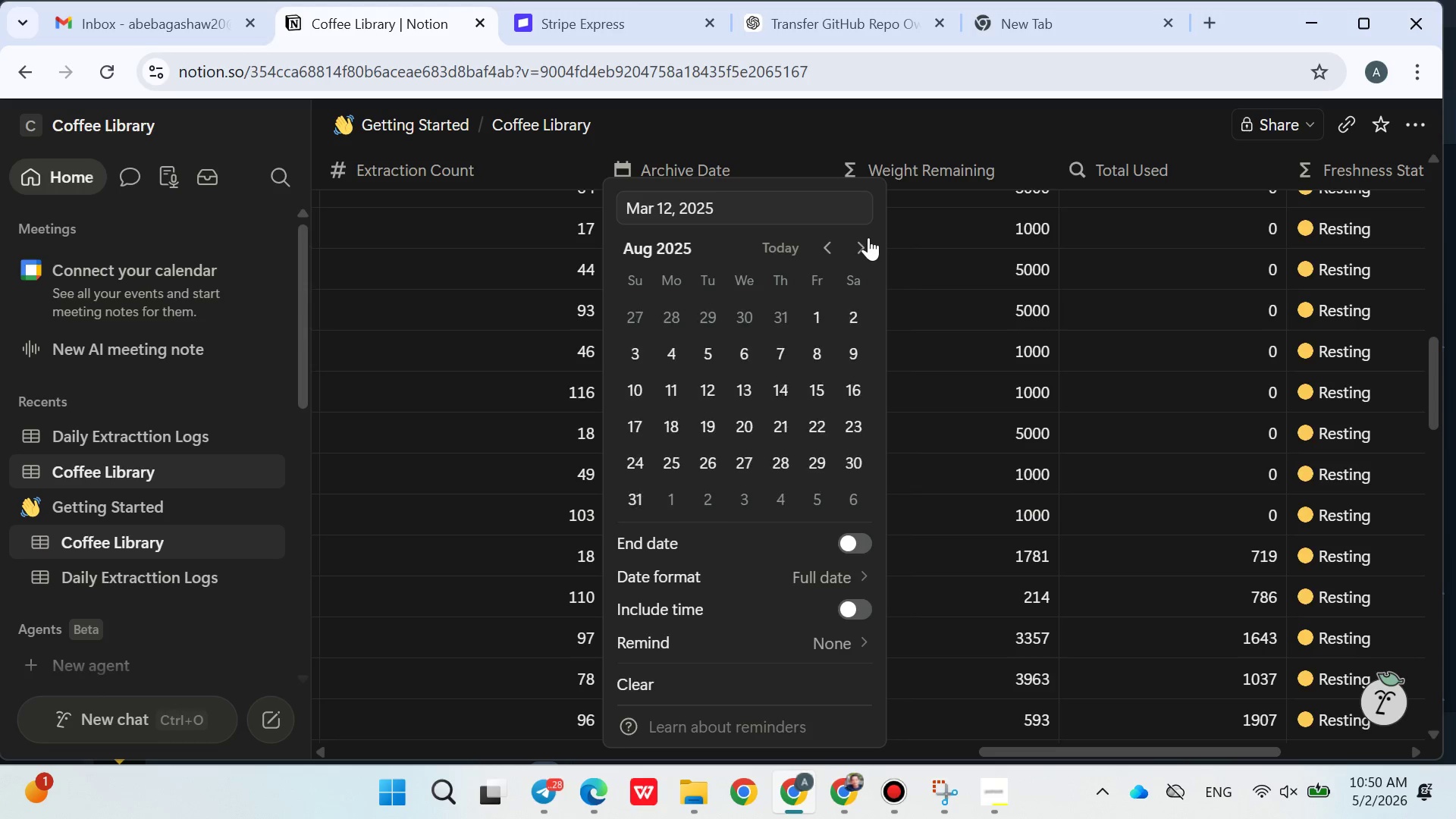 
triple_click([868, 237])
 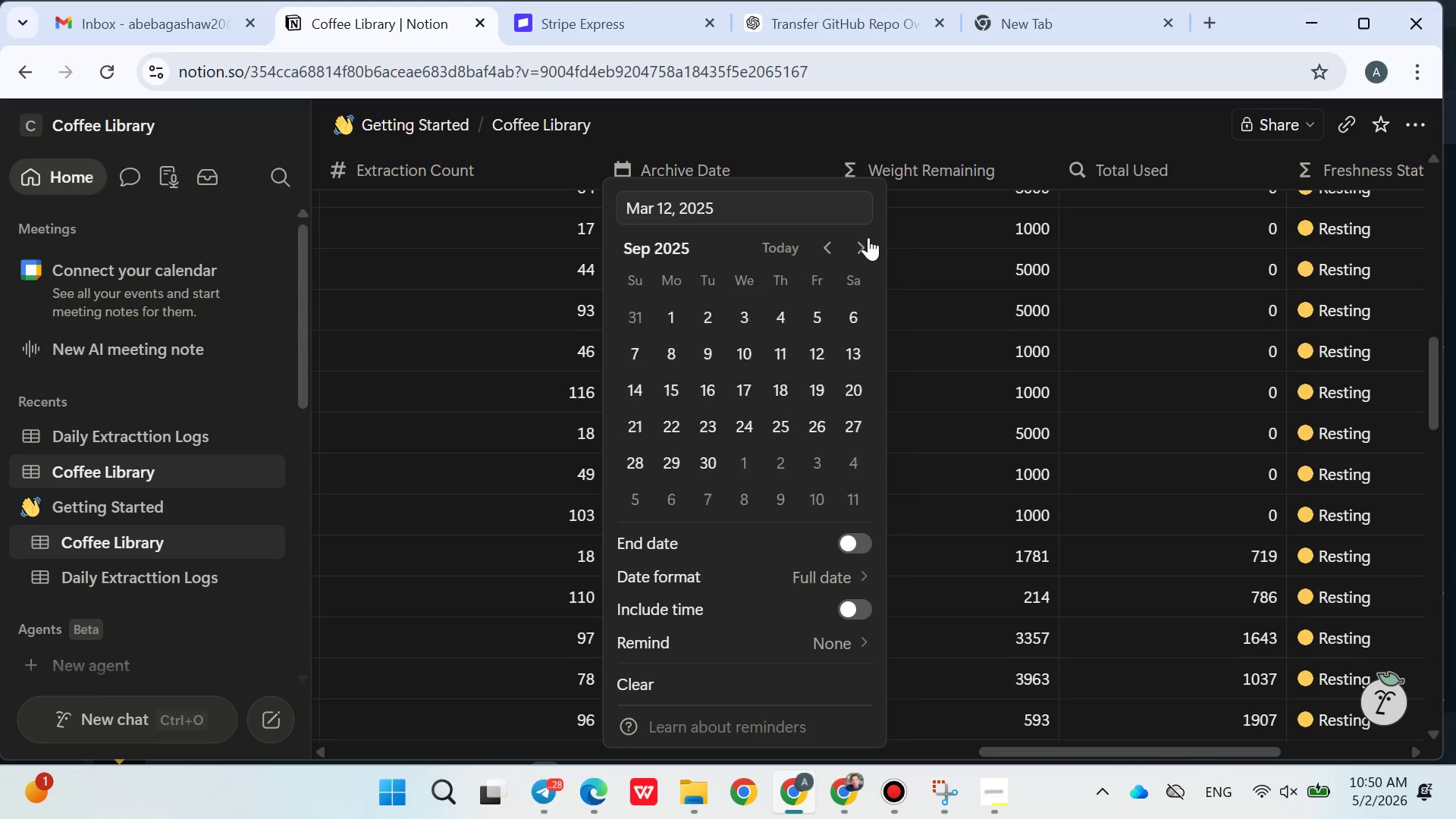 
triple_click([868, 237])
 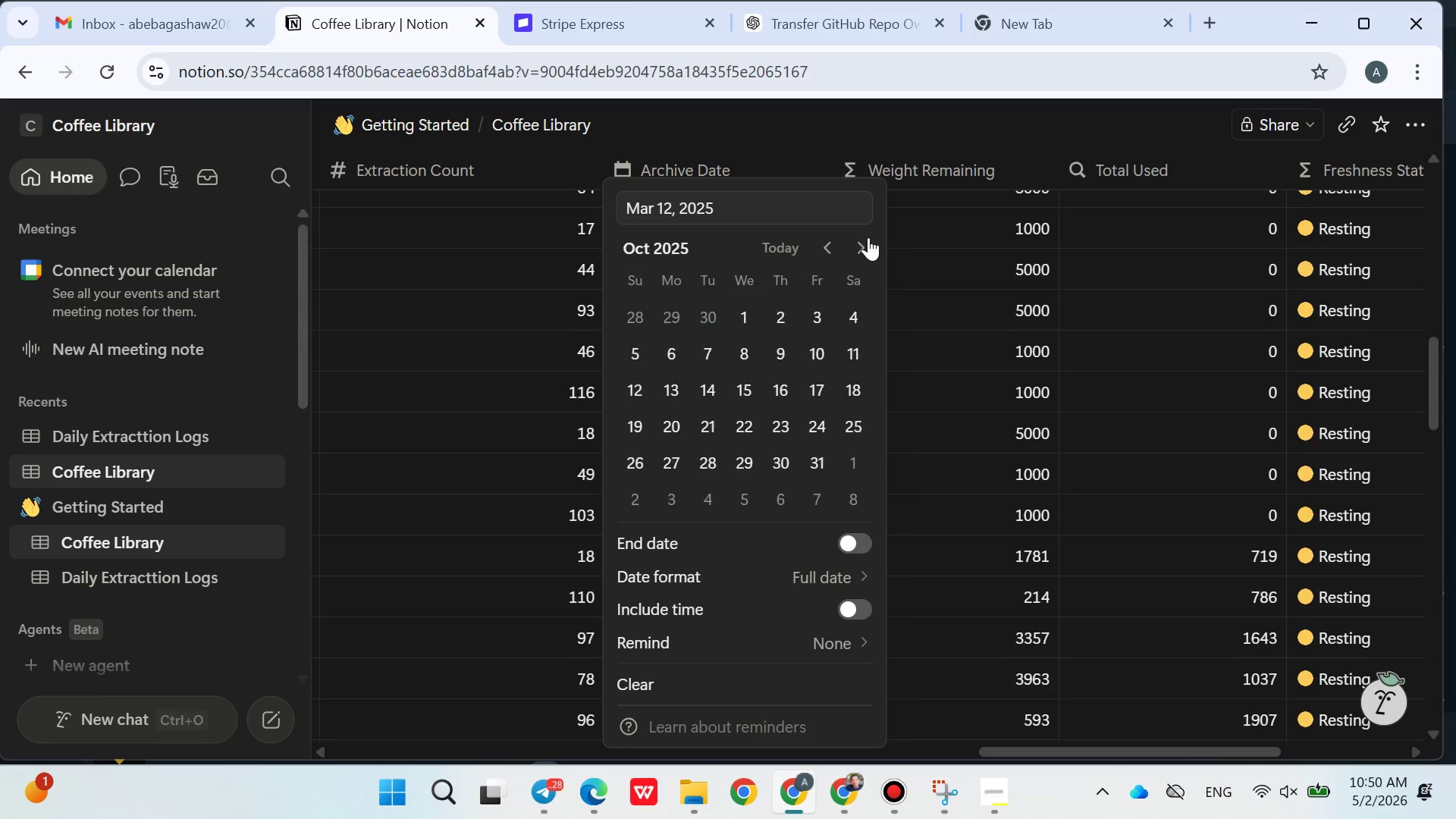 
triple_click([868, 237])
 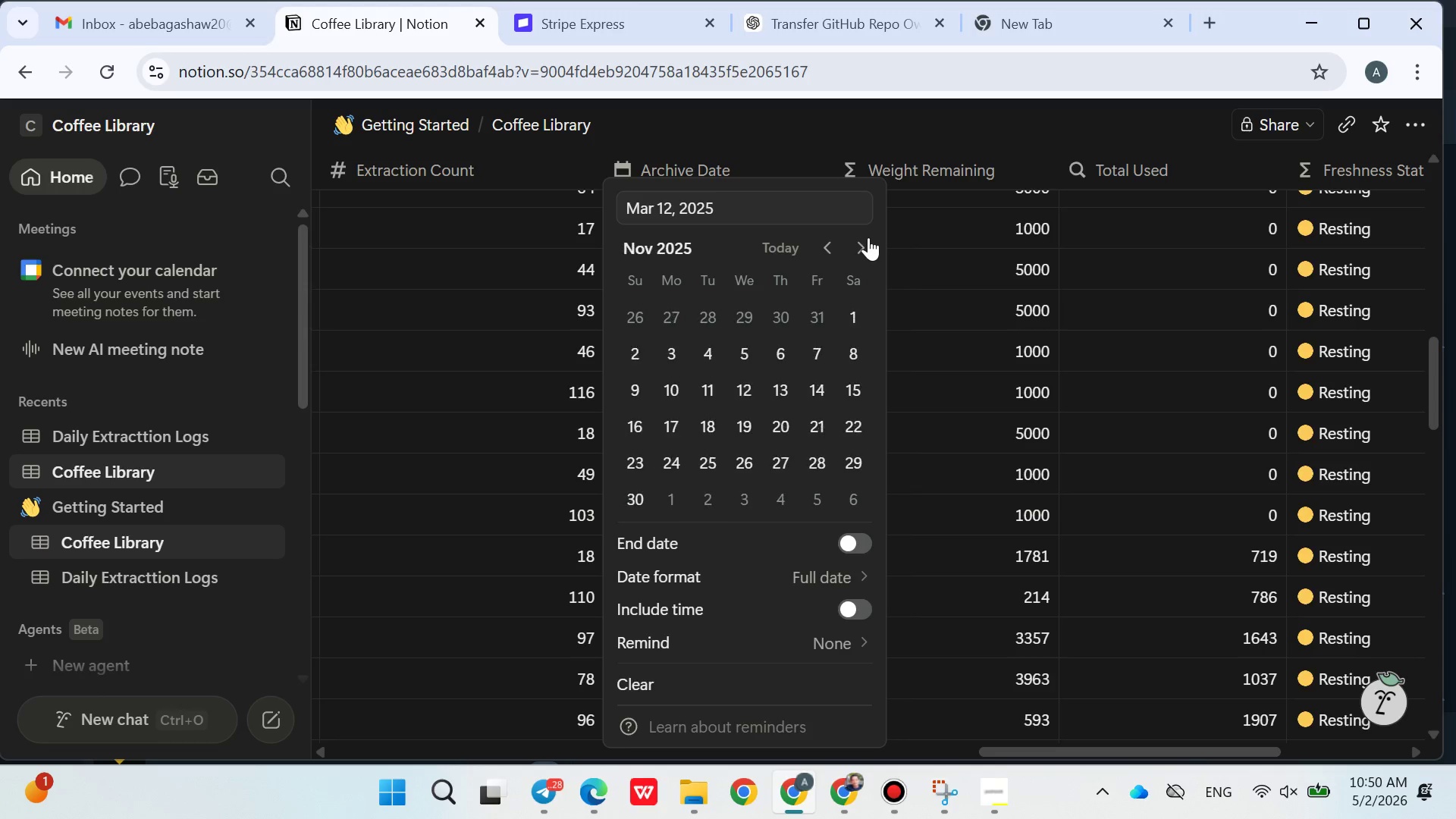 
triple_click([868, 237])
 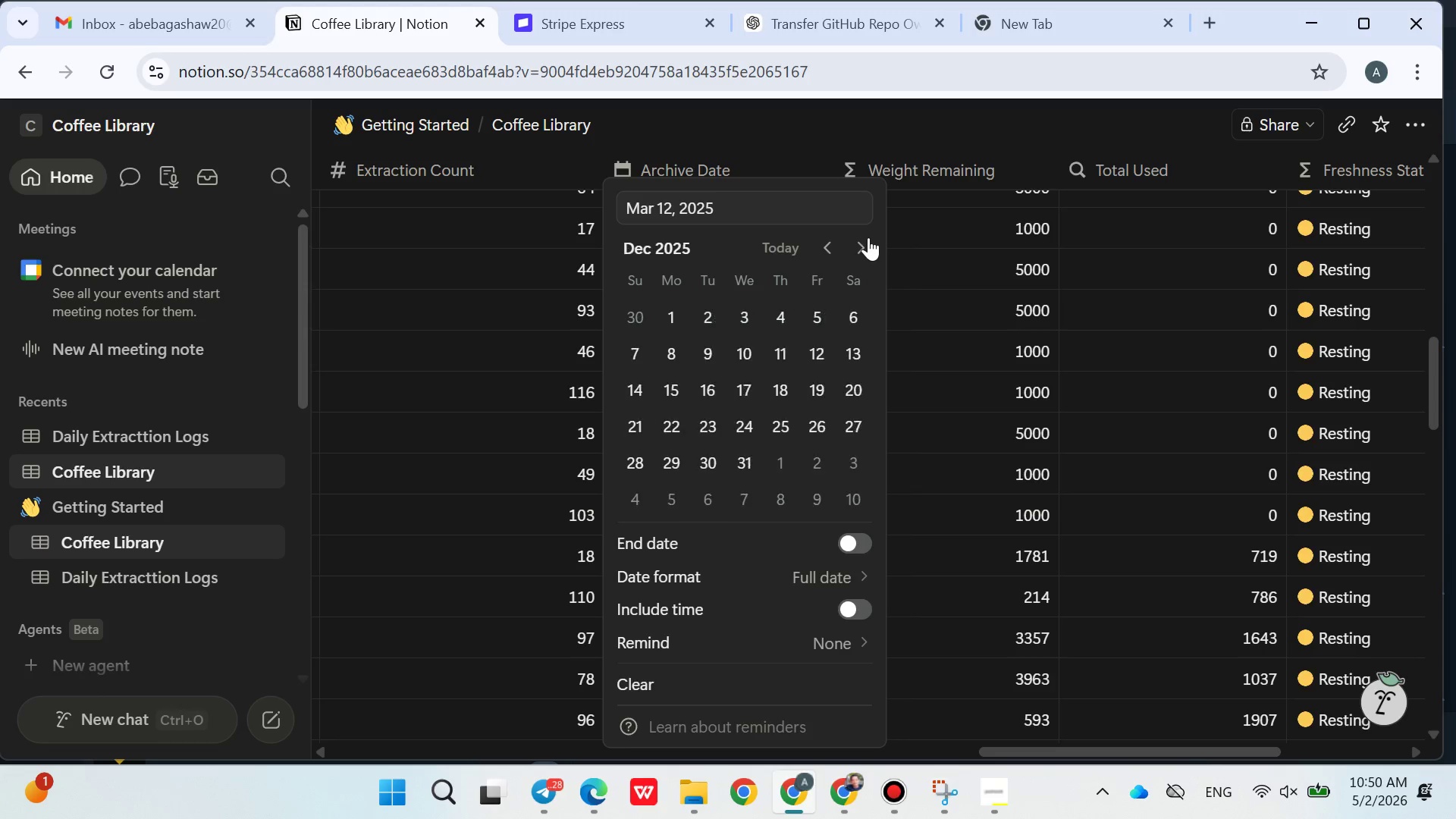 
triple_click([868, 237])
 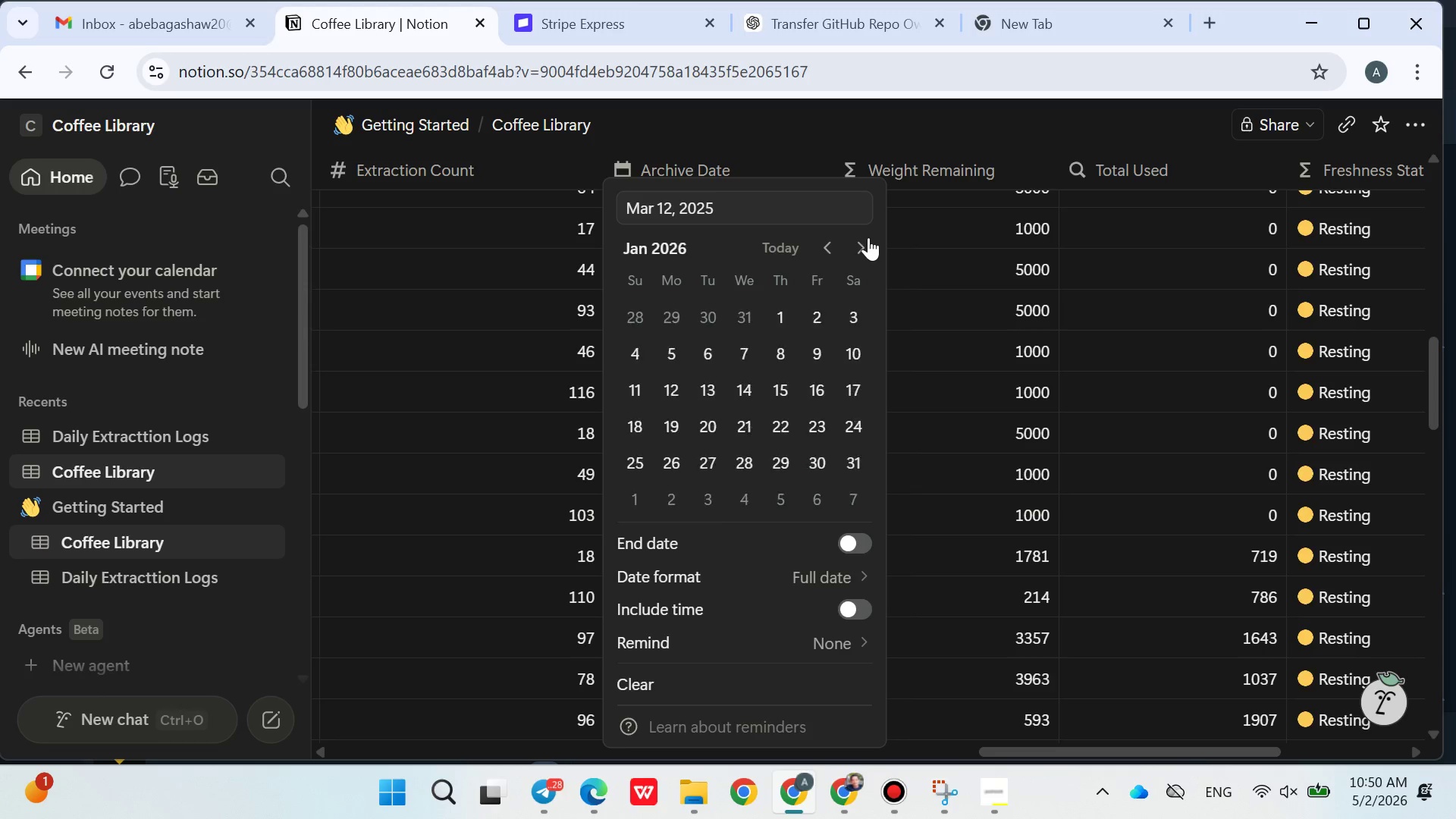 
triple_click([868, 237])
 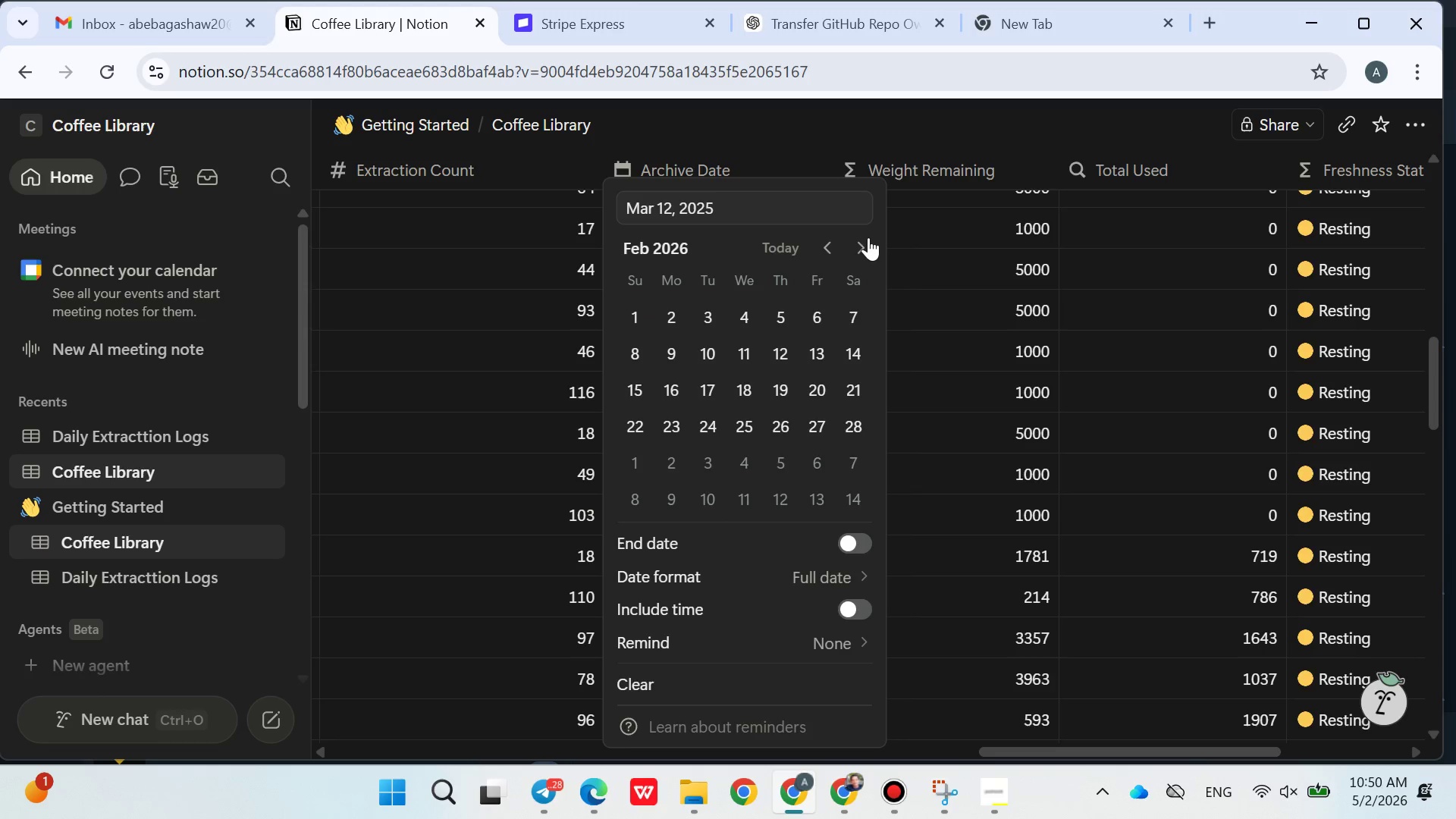 
triple_click([868, 237])
 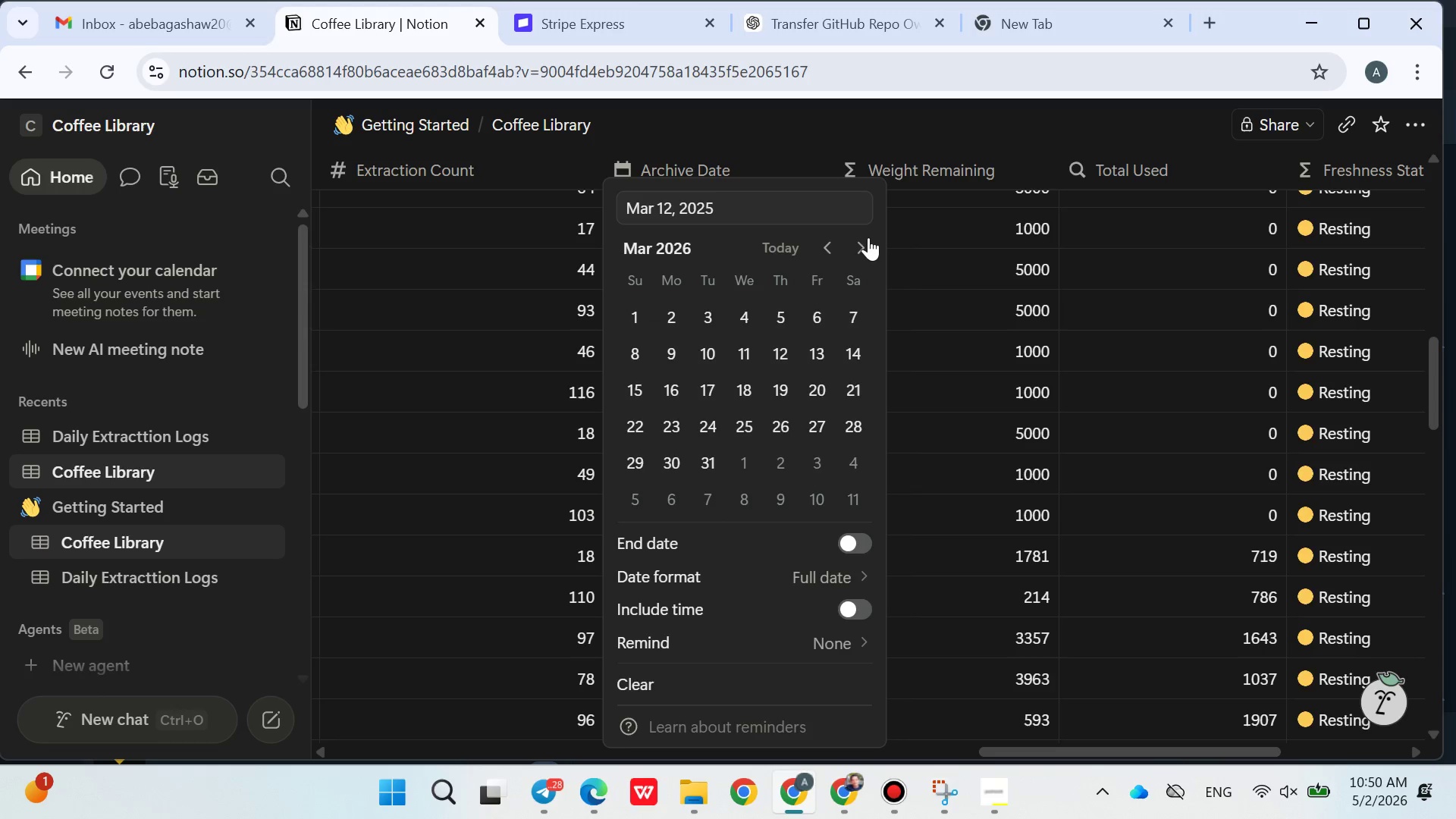 
triple_click([868, 237])
 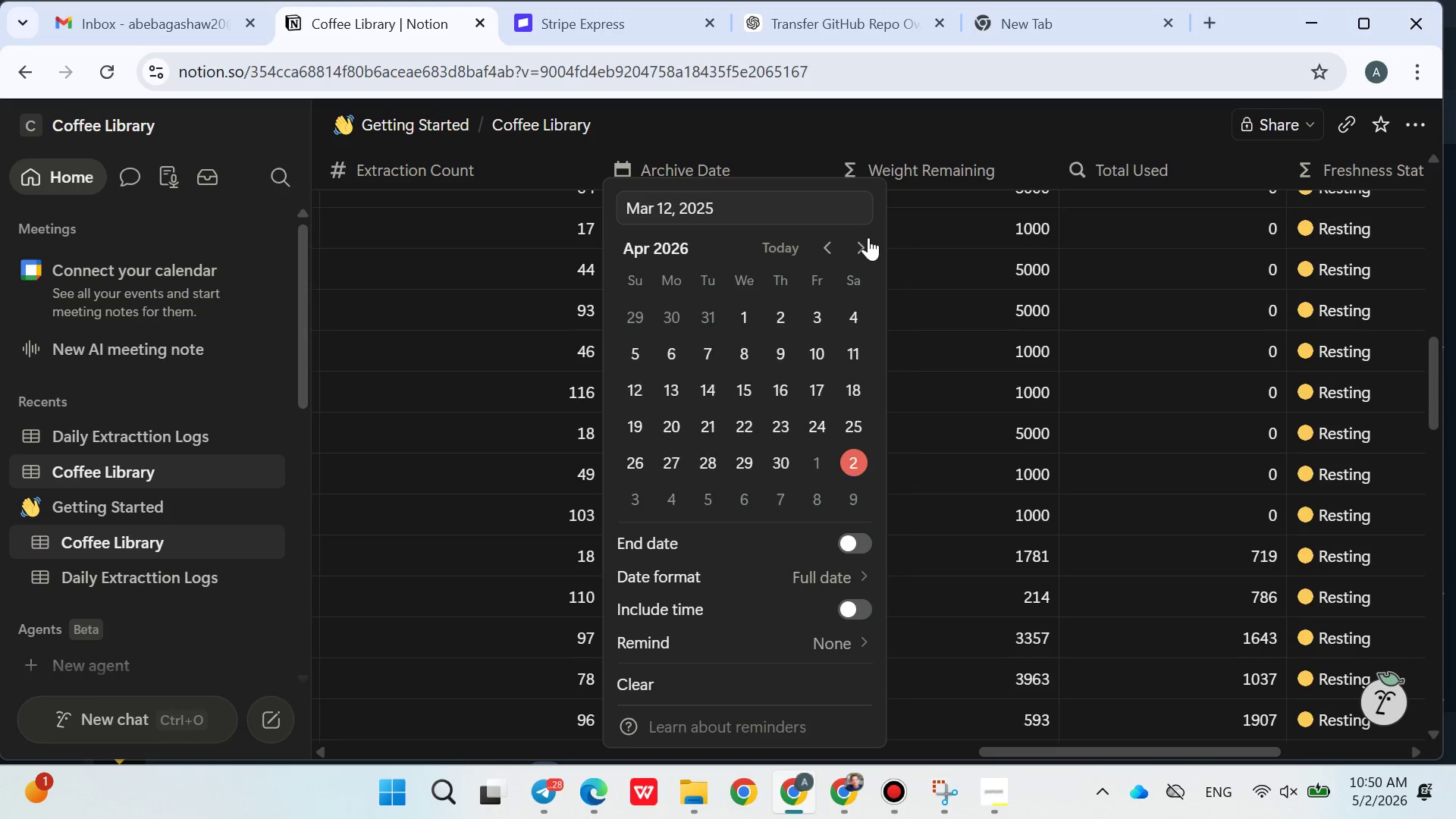 
triple_click([868, 237])
 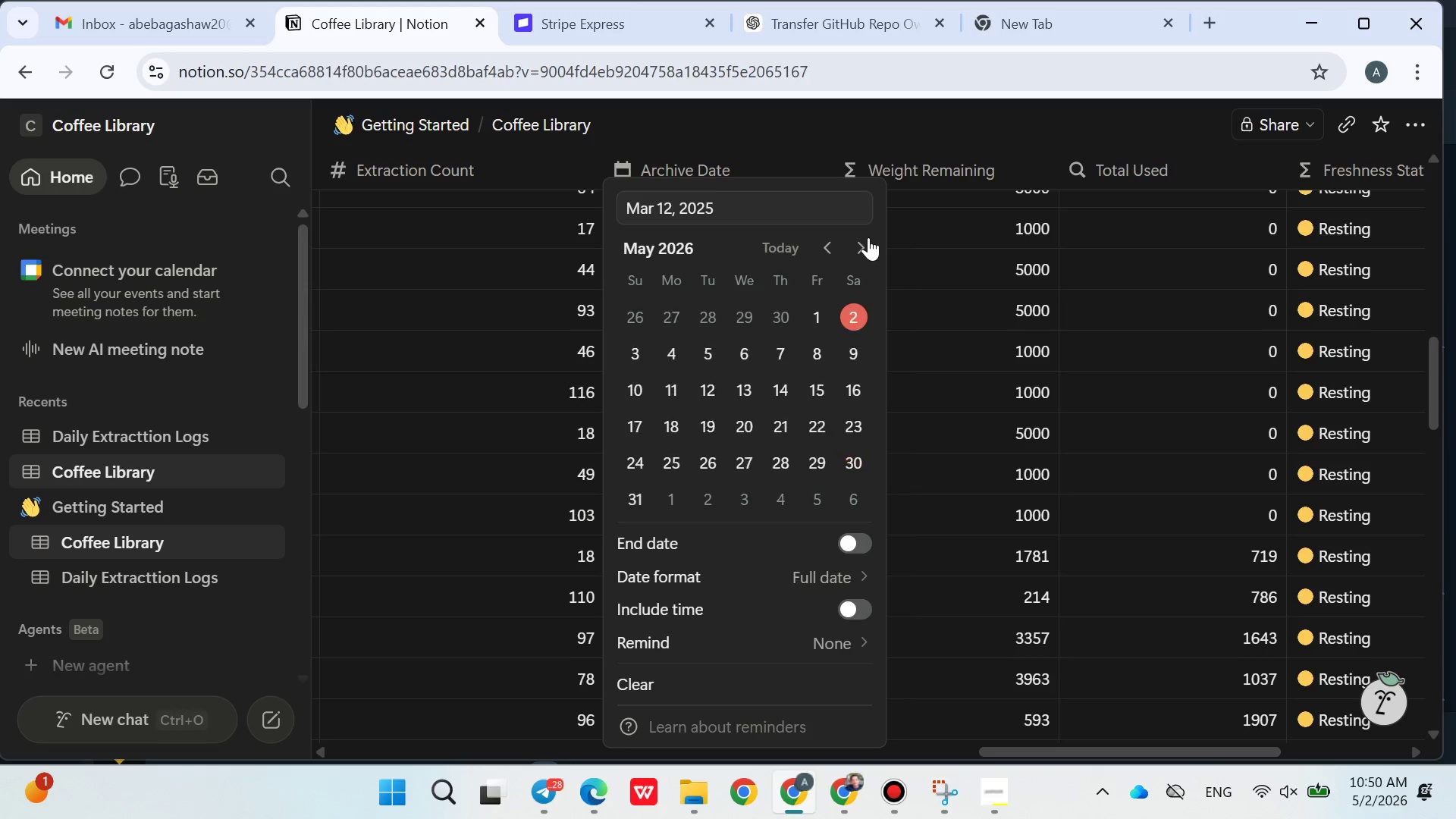 
triple_click([868, 237])
 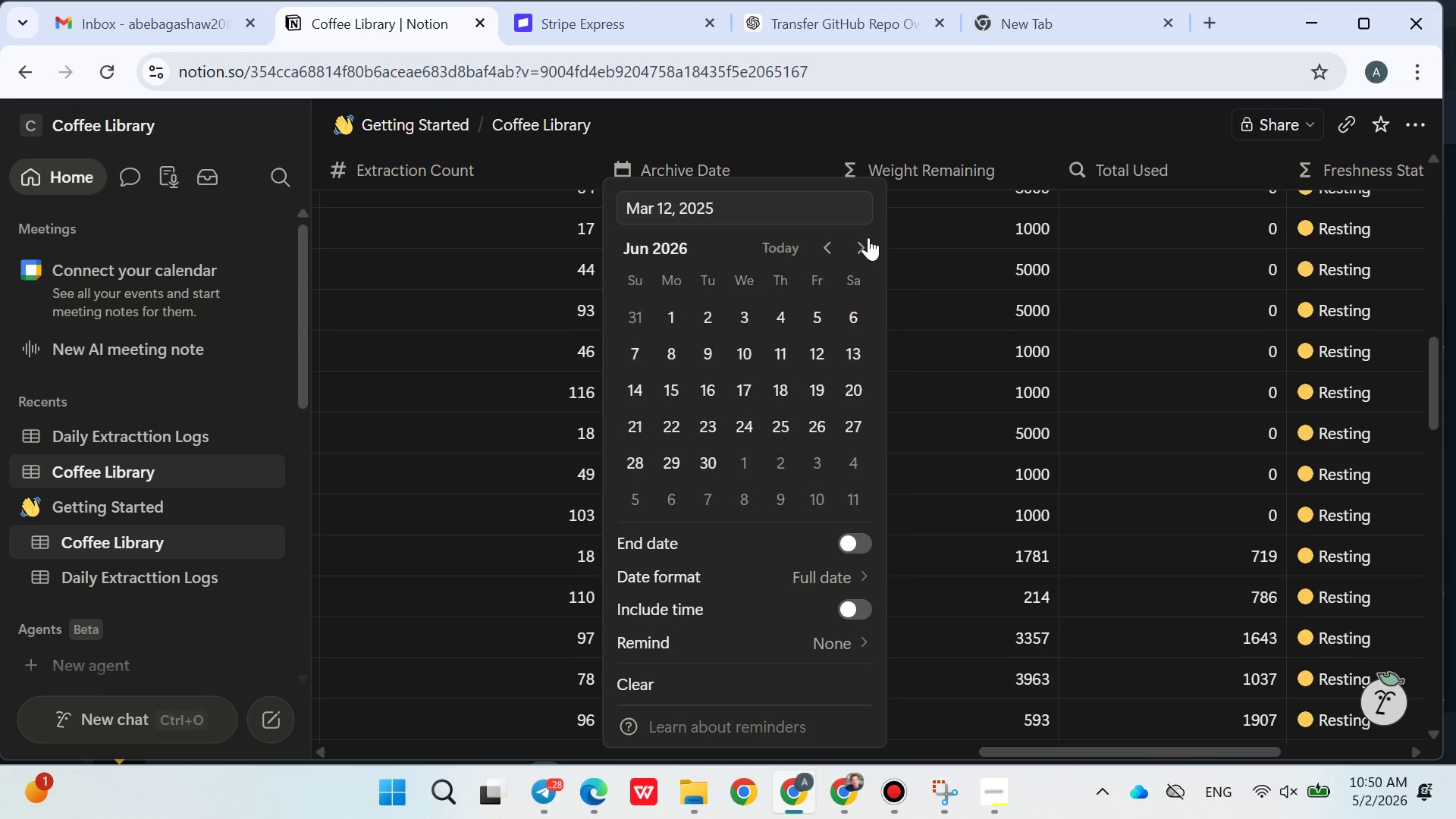 
triple_click([868, 237])
 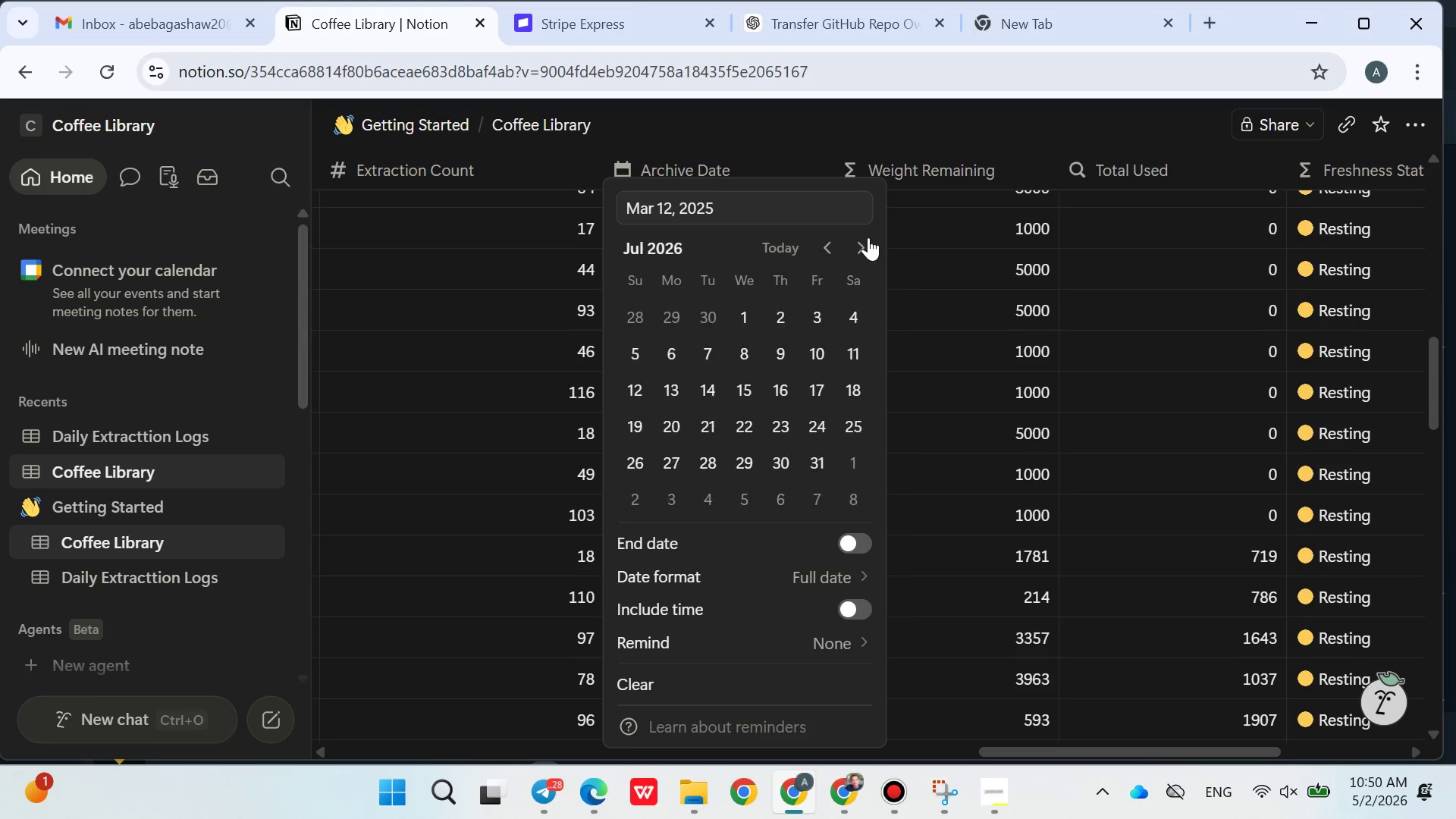 
triple_click([868, 237])
 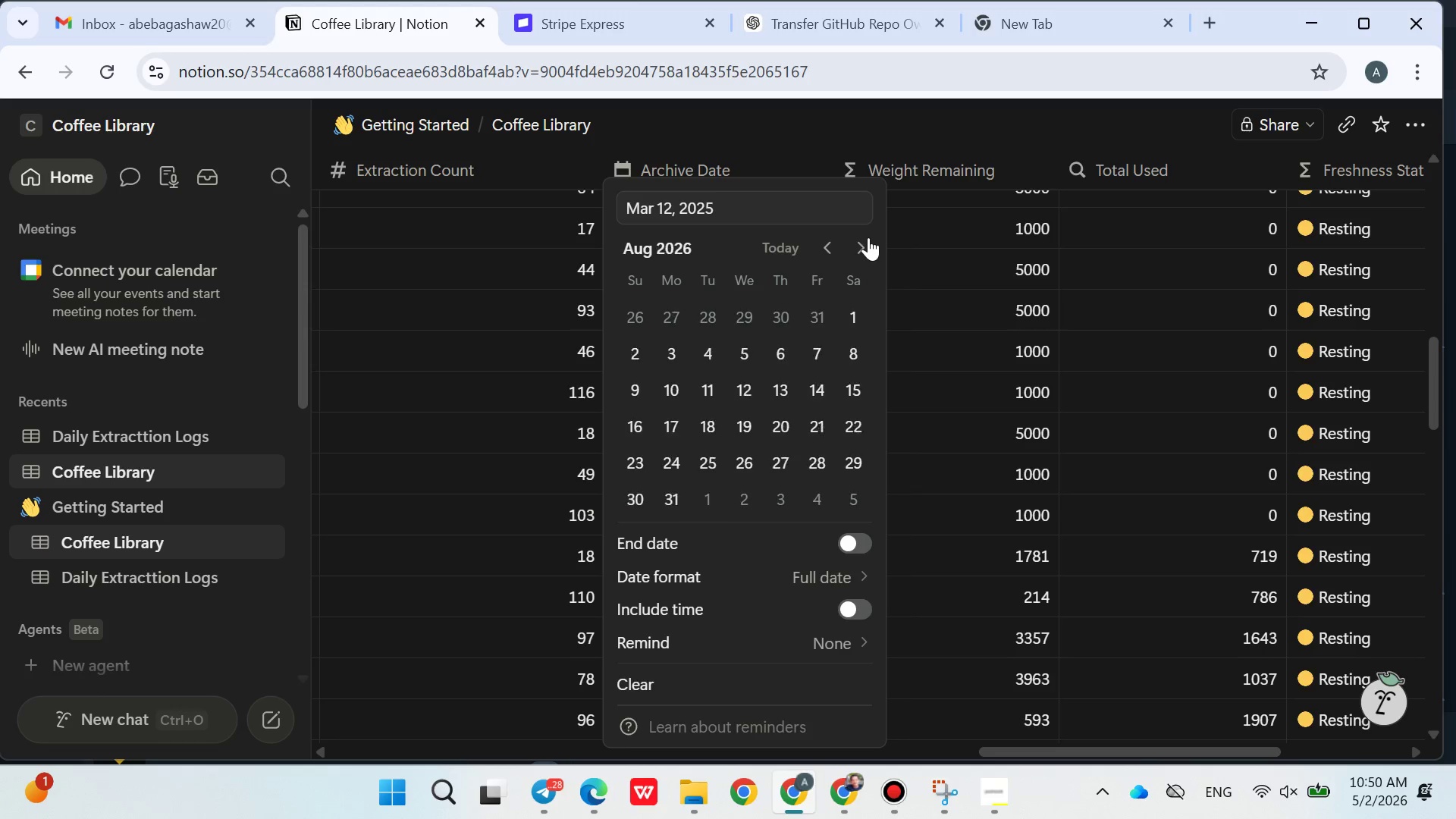 
triple_click([868, 237])
 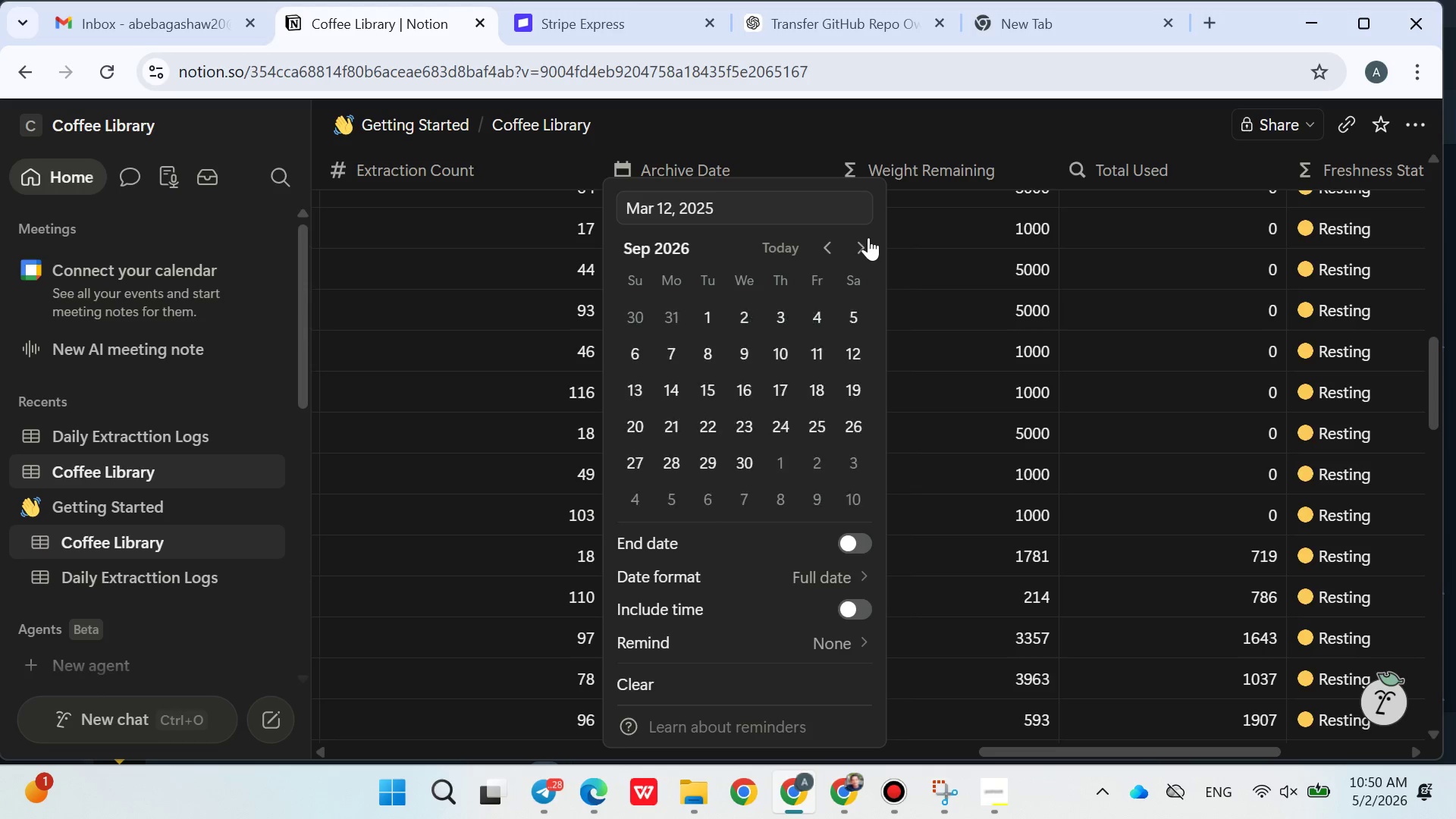 
triple_click([868, 237])
 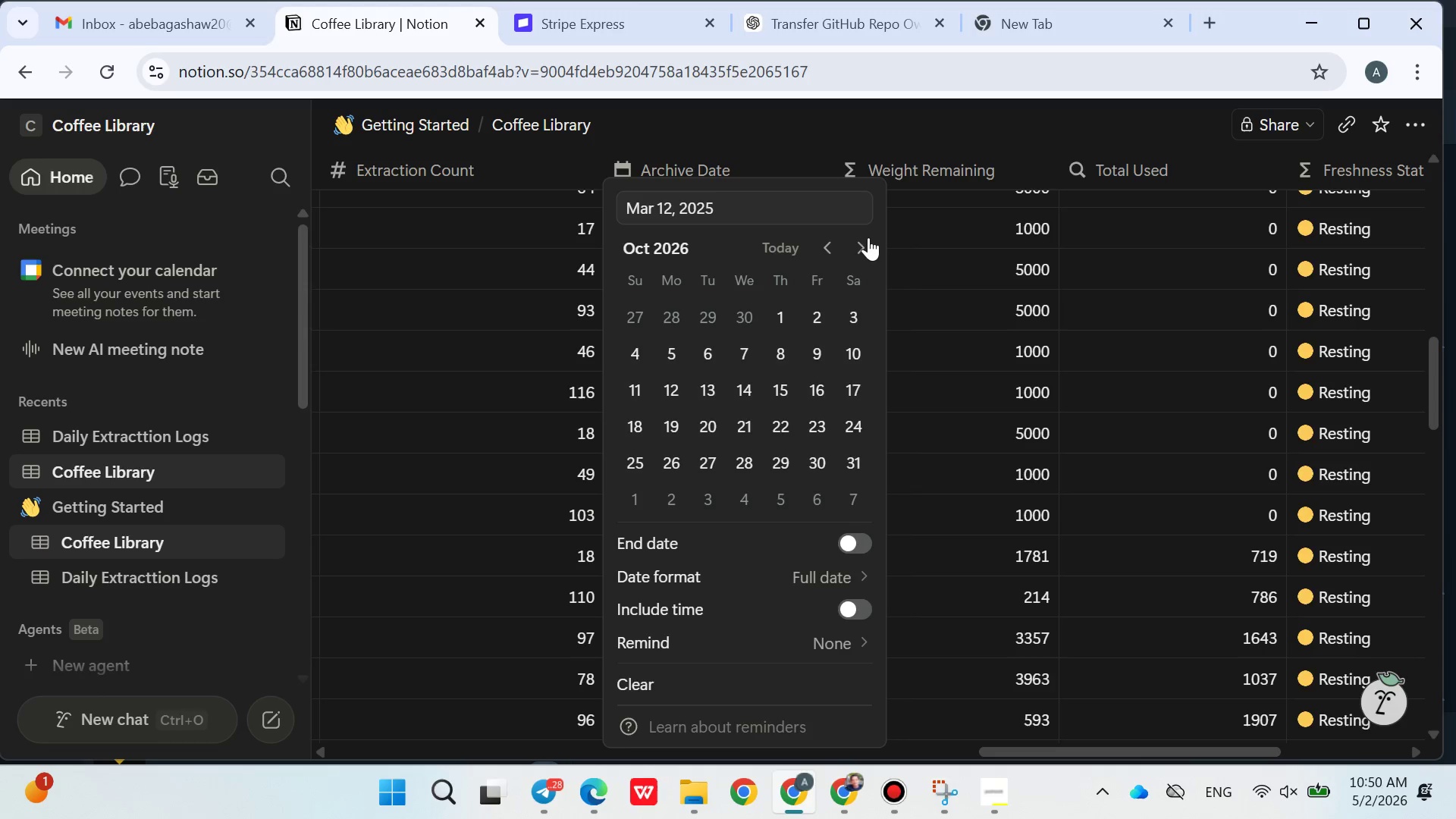 
triple_click([868, 237])
 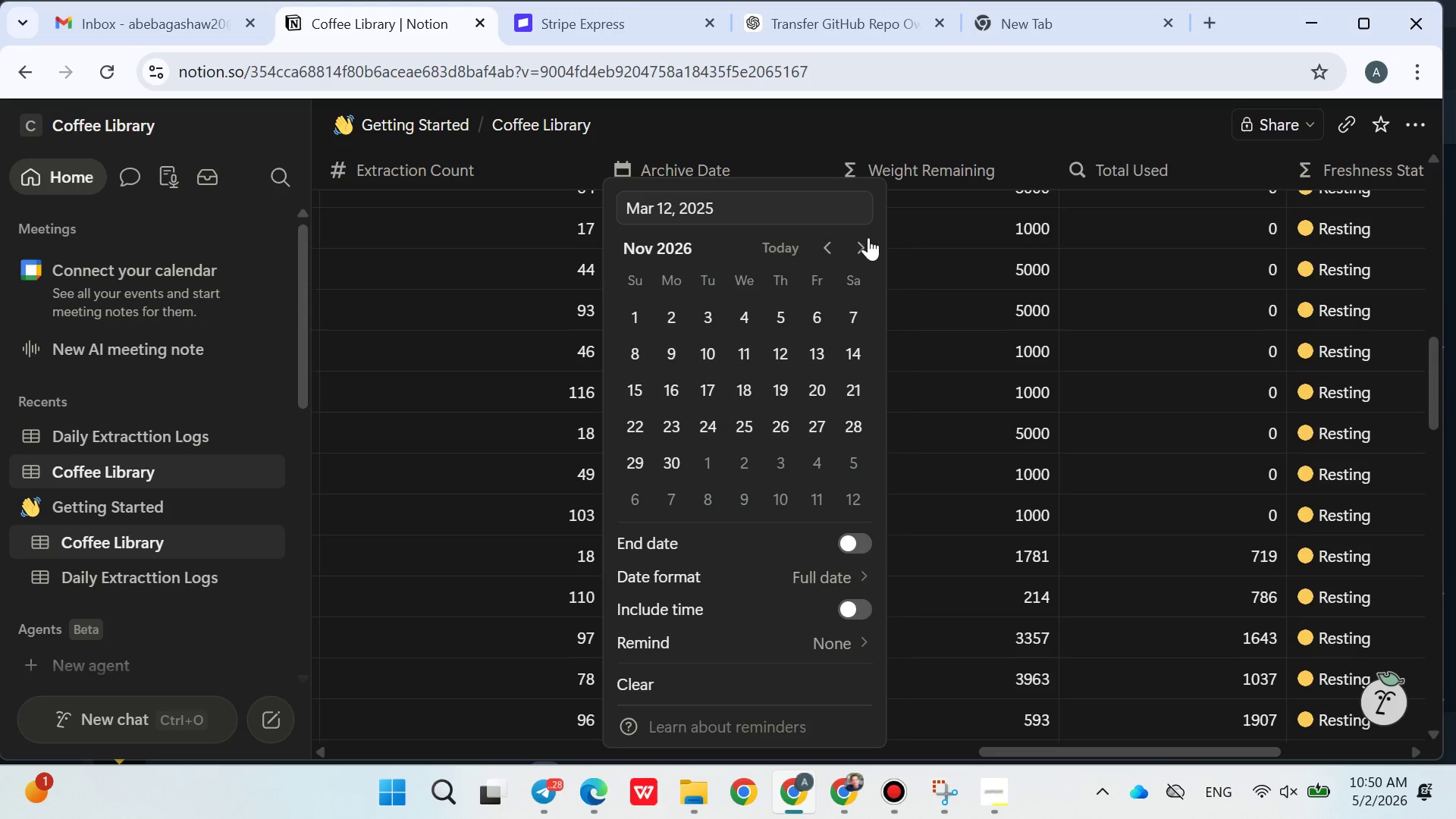 
triple_click([868, 237])
 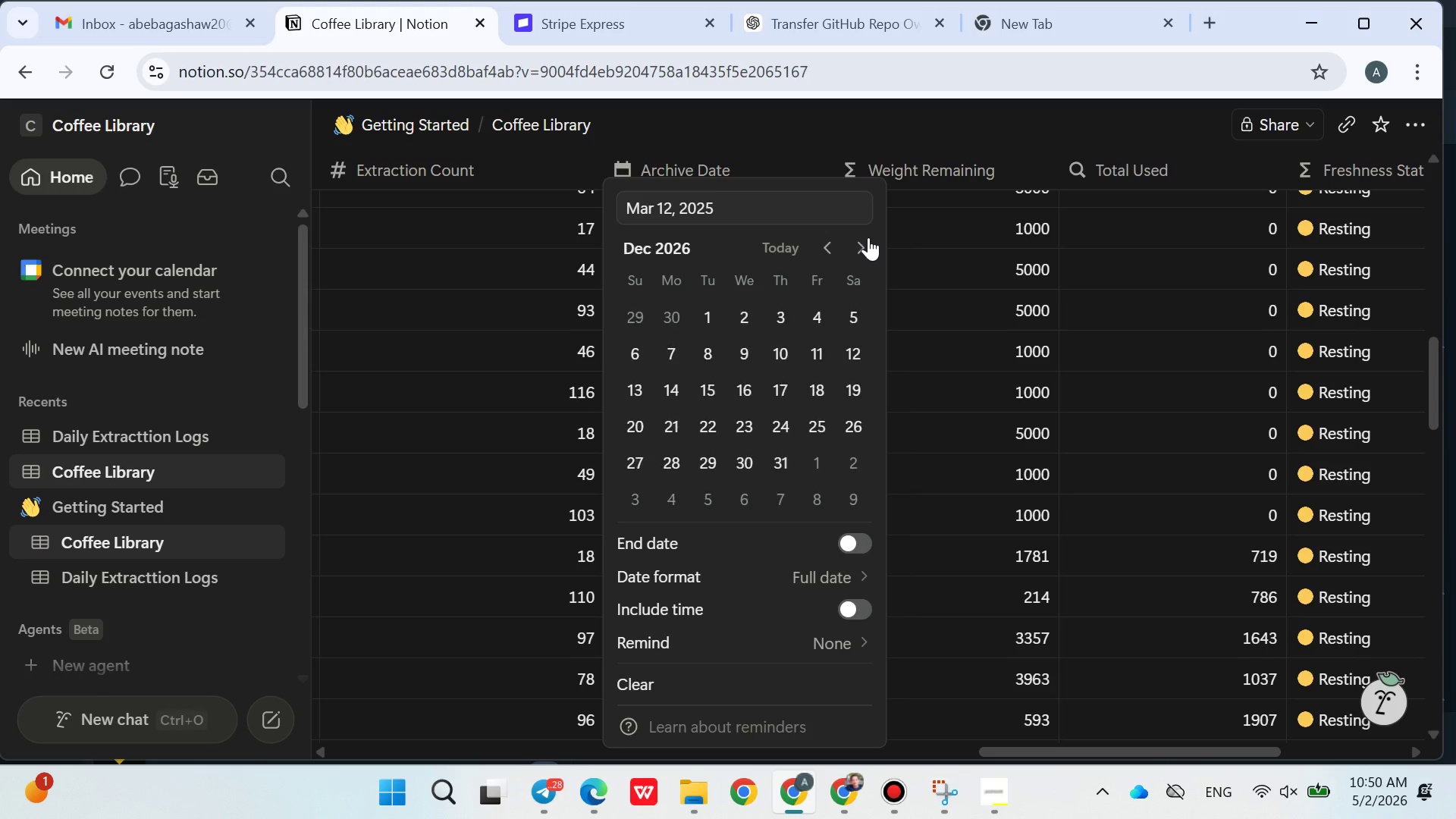 
triple_click([868, 237])
 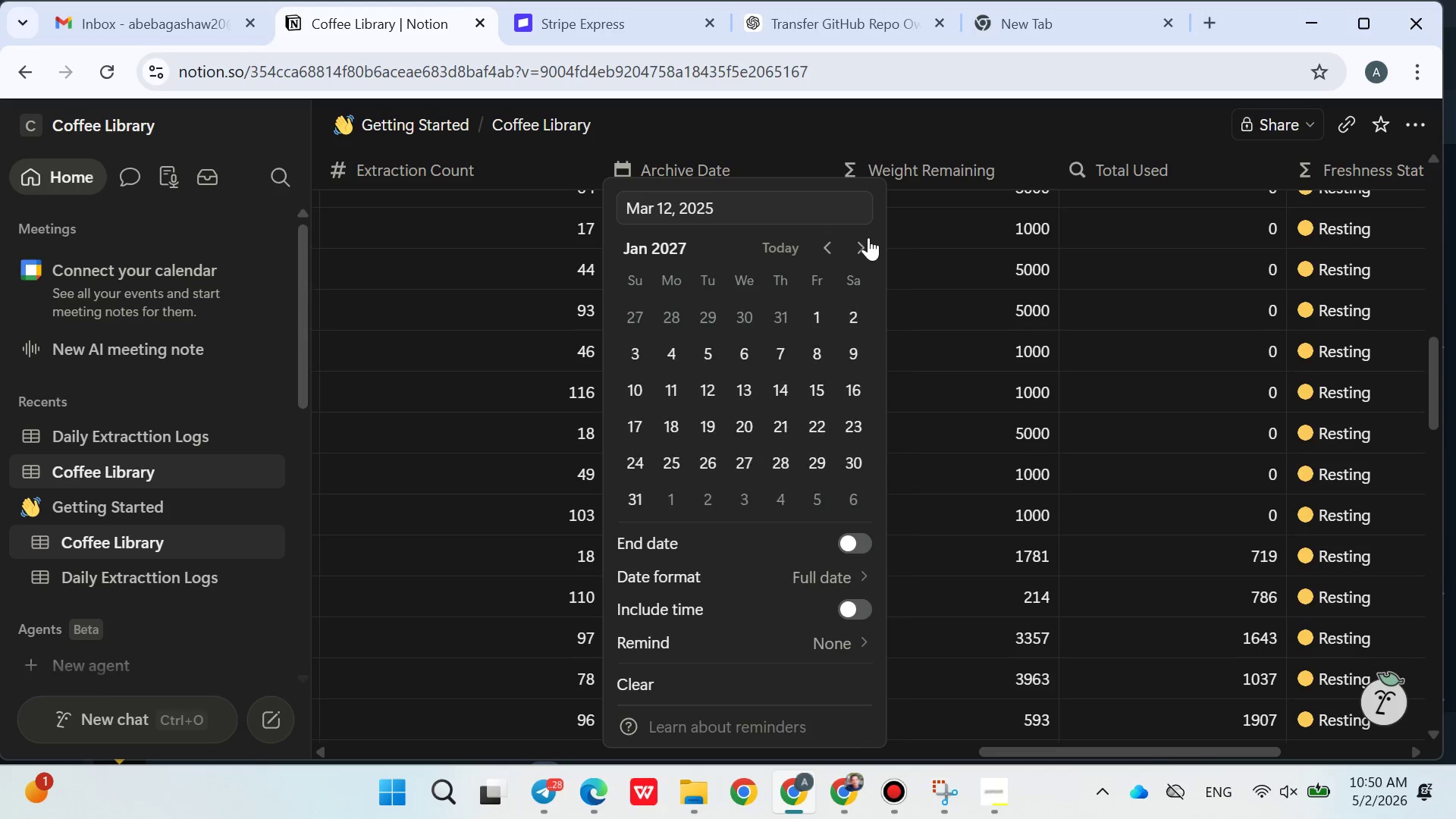 
triple_click([868, 237])
 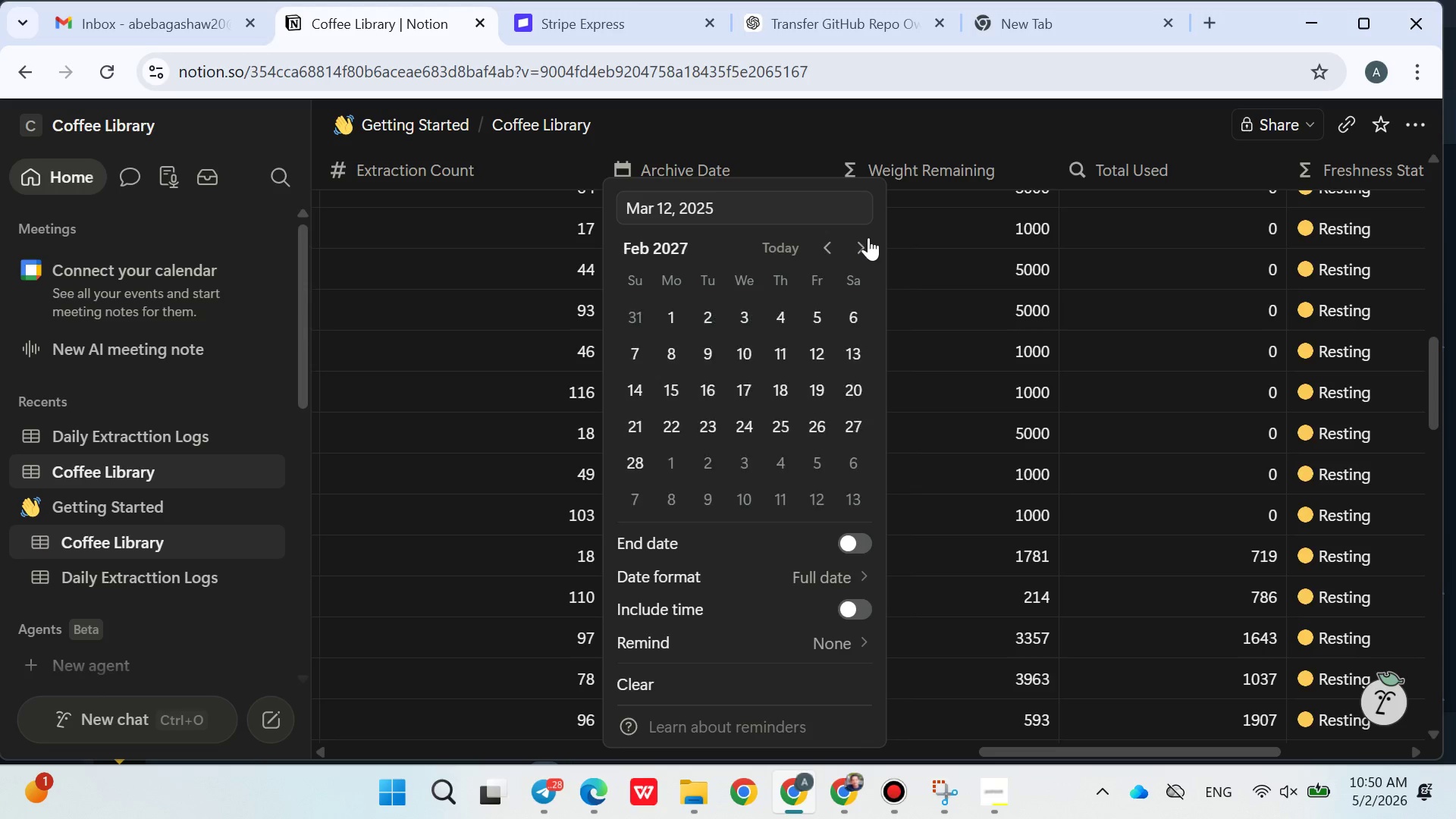 
triple_click([868, 237])
 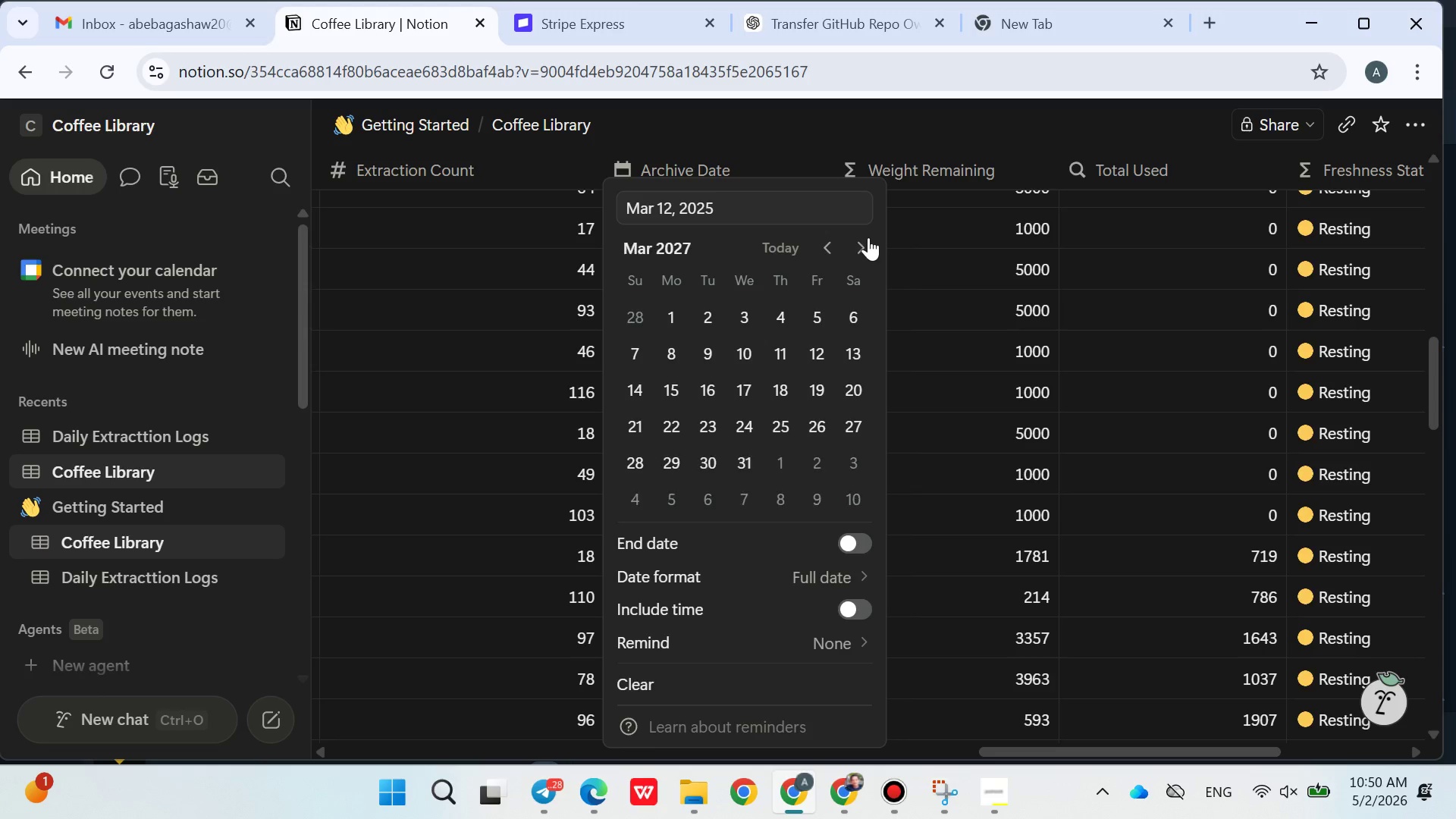 
triple_click([868, 237])
 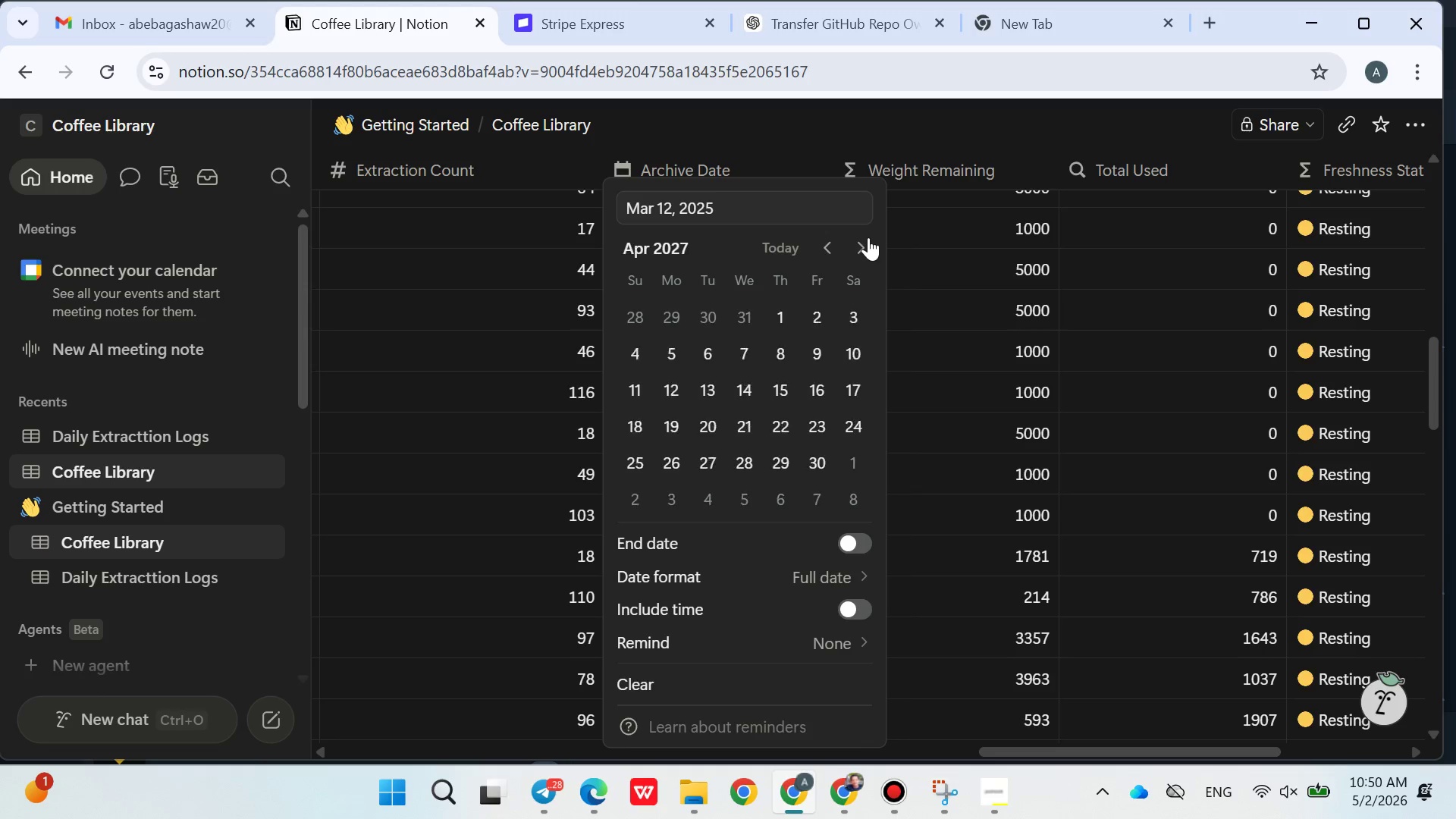 
triple_click([868, 237])
 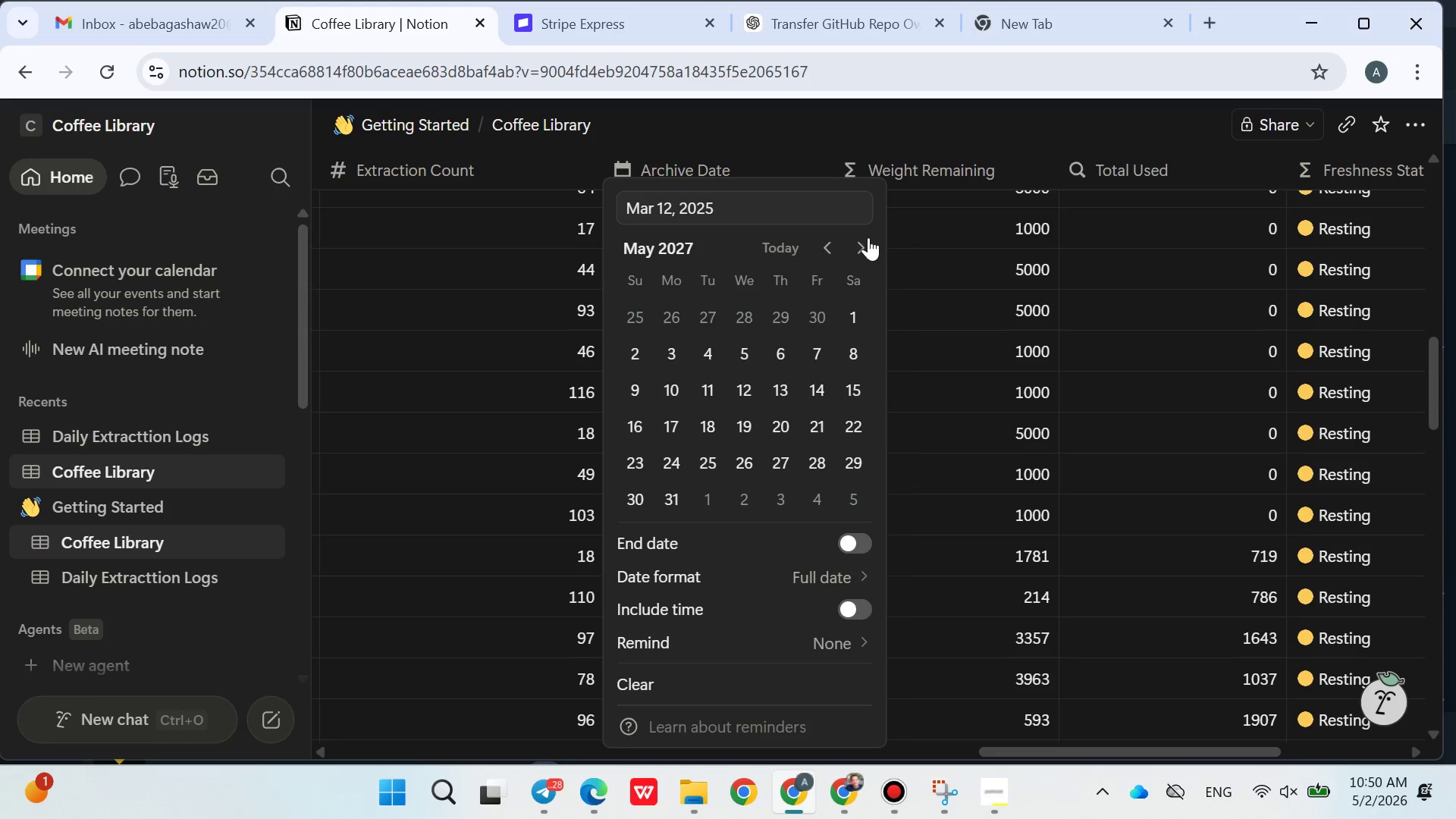 
triple_click([868, 237])
 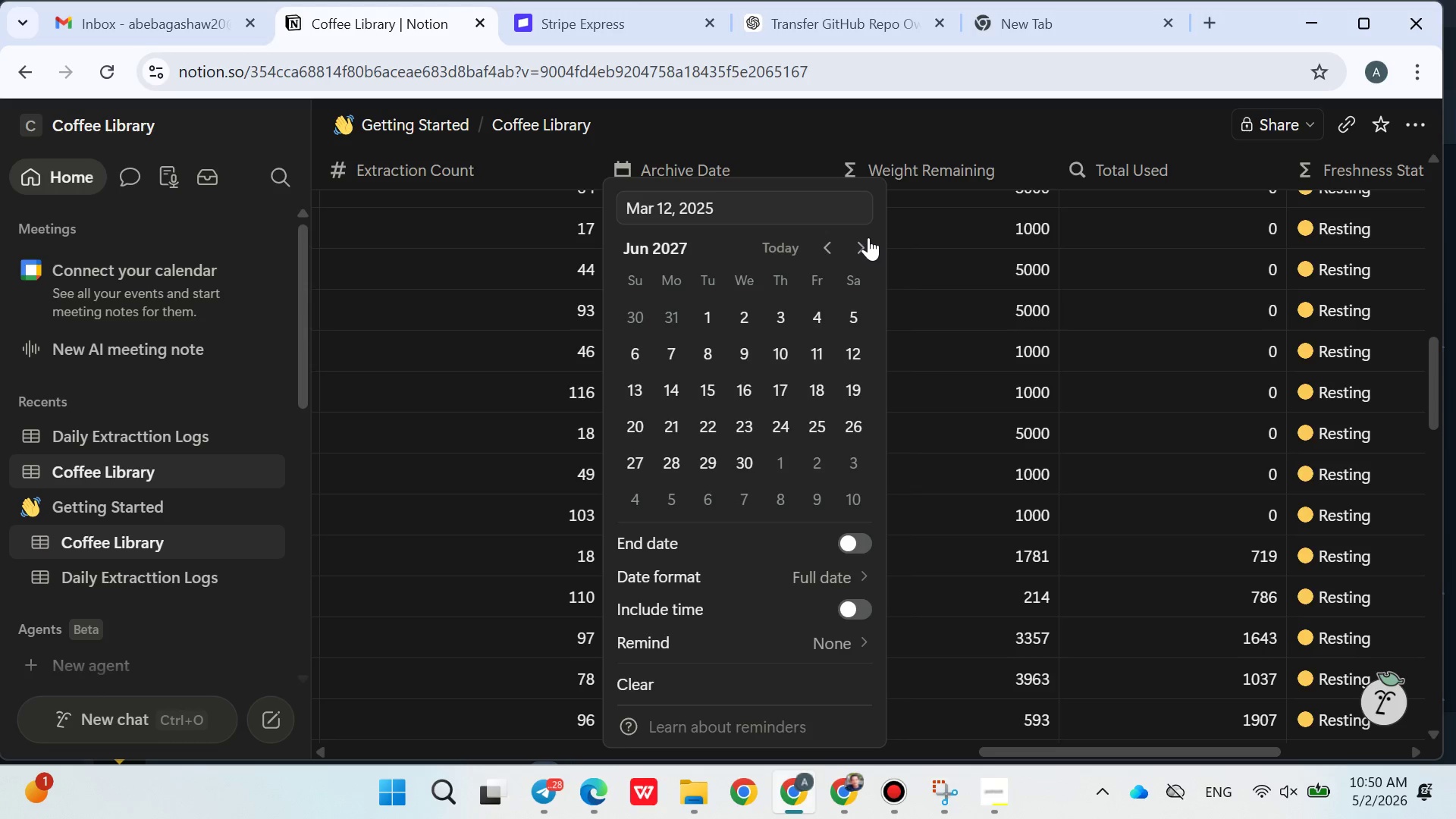 
triple_click([868, 237])
 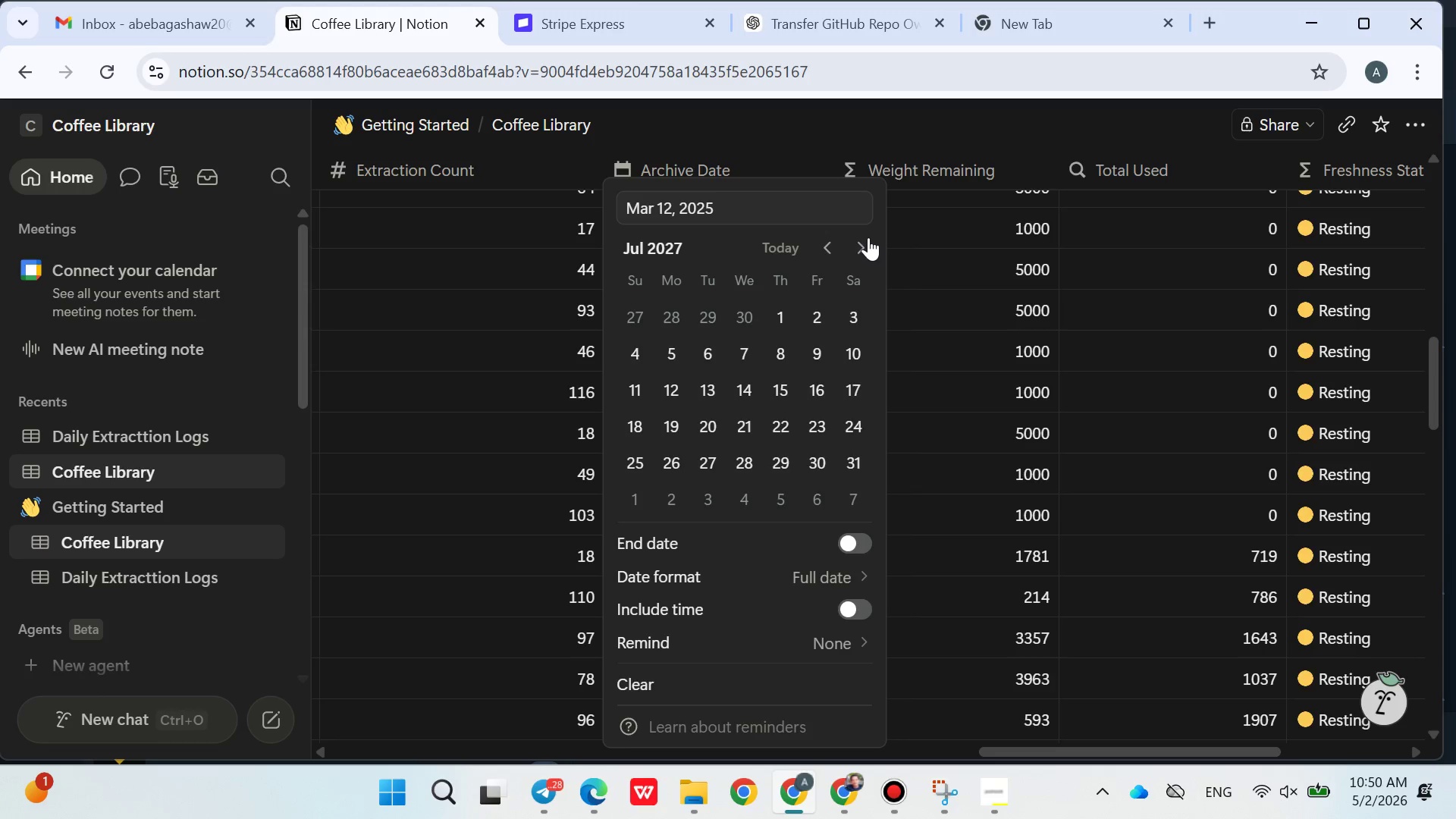 
triple_click([868, 237])
 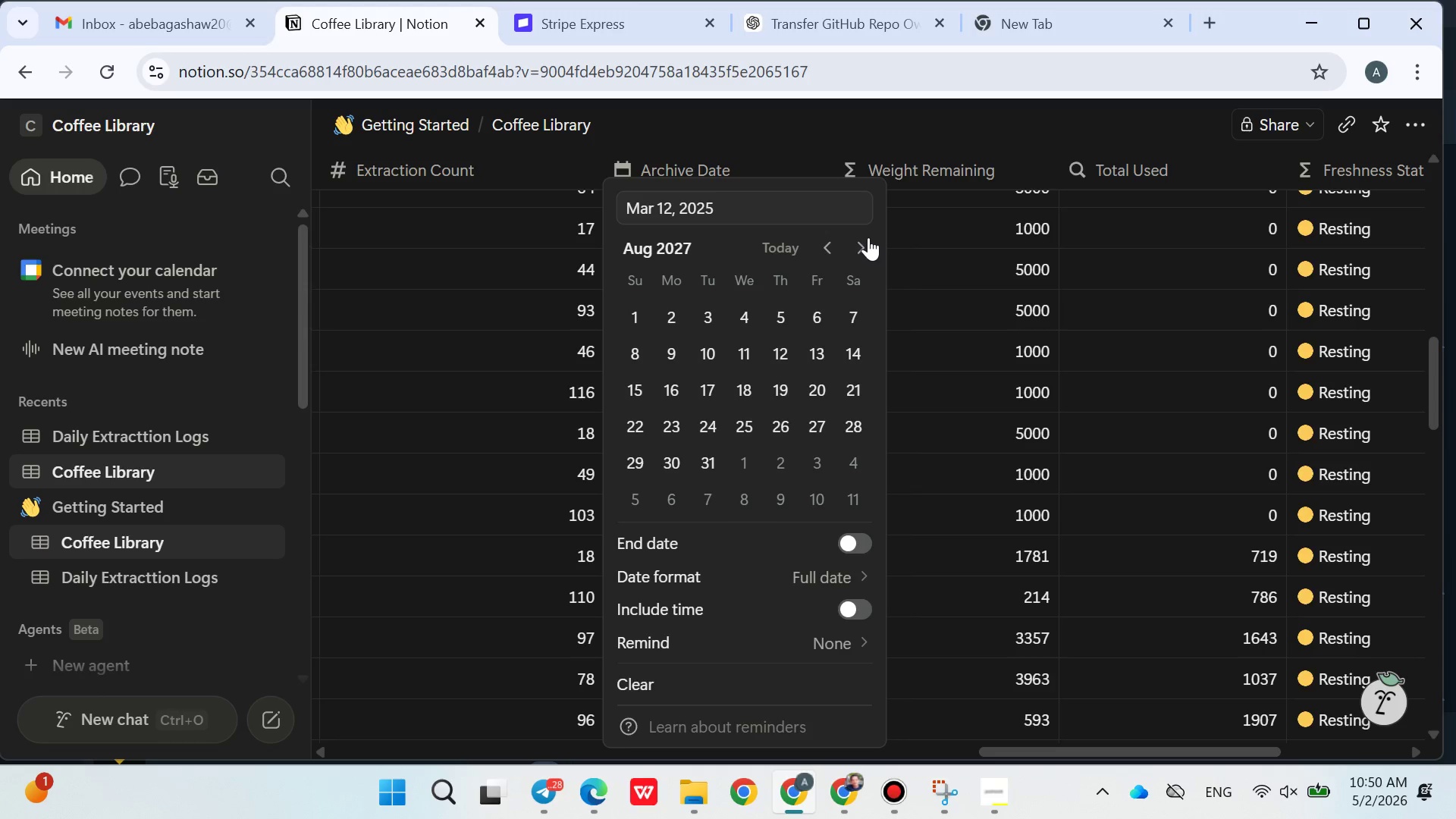 
triple_click([868, 237])
 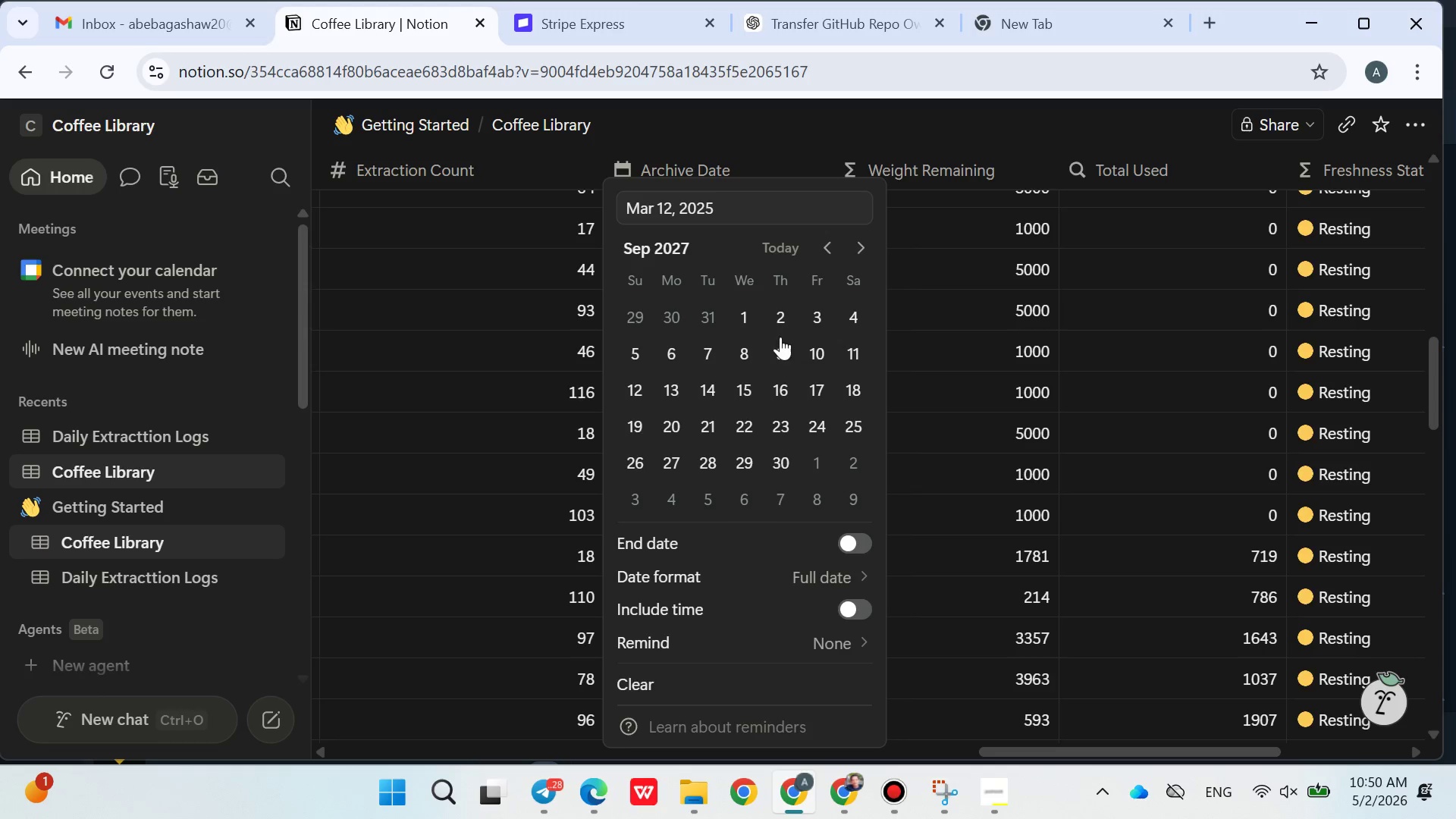 
left_click([780, 341])
 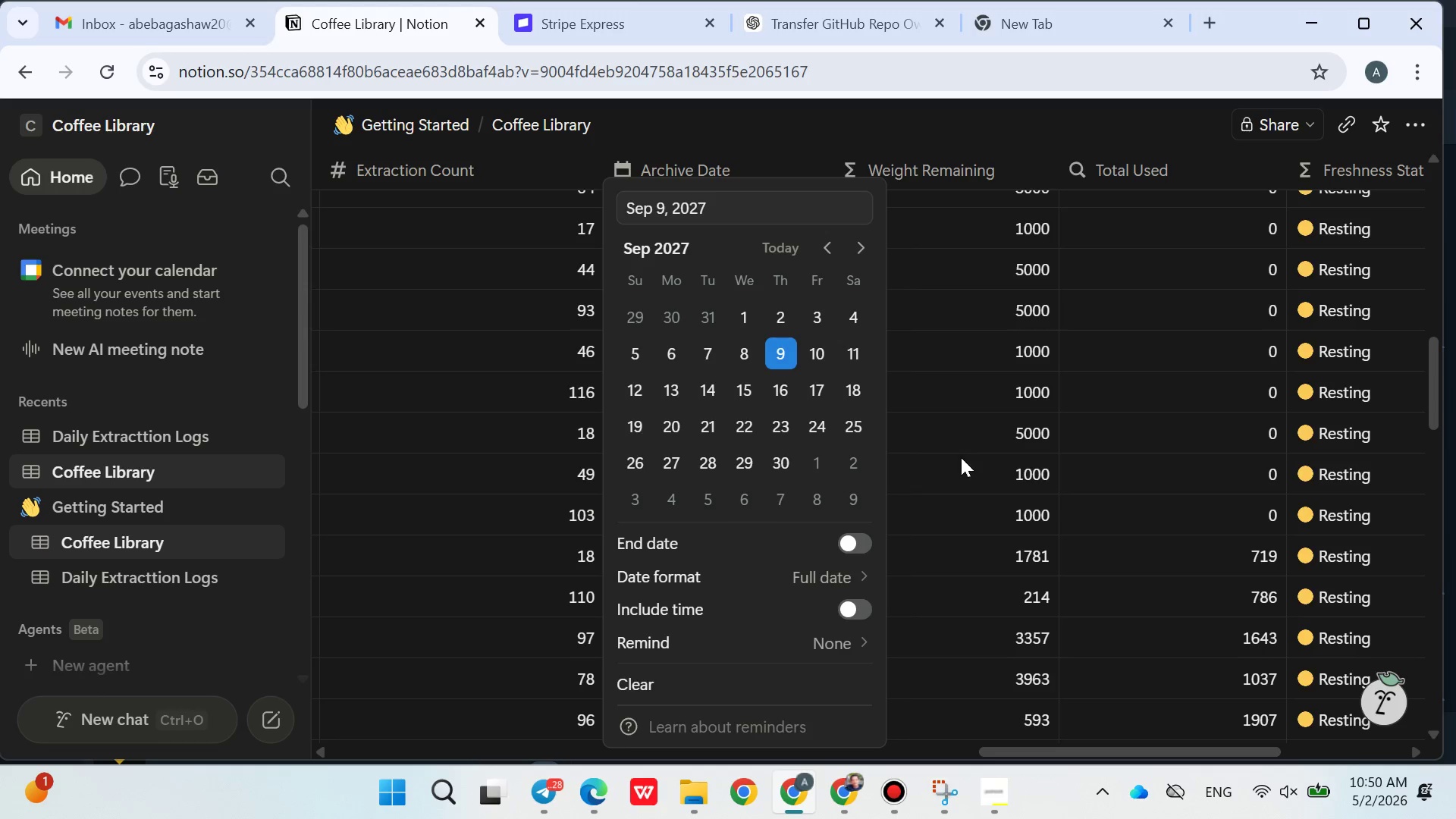 
left_click([964, 459])
 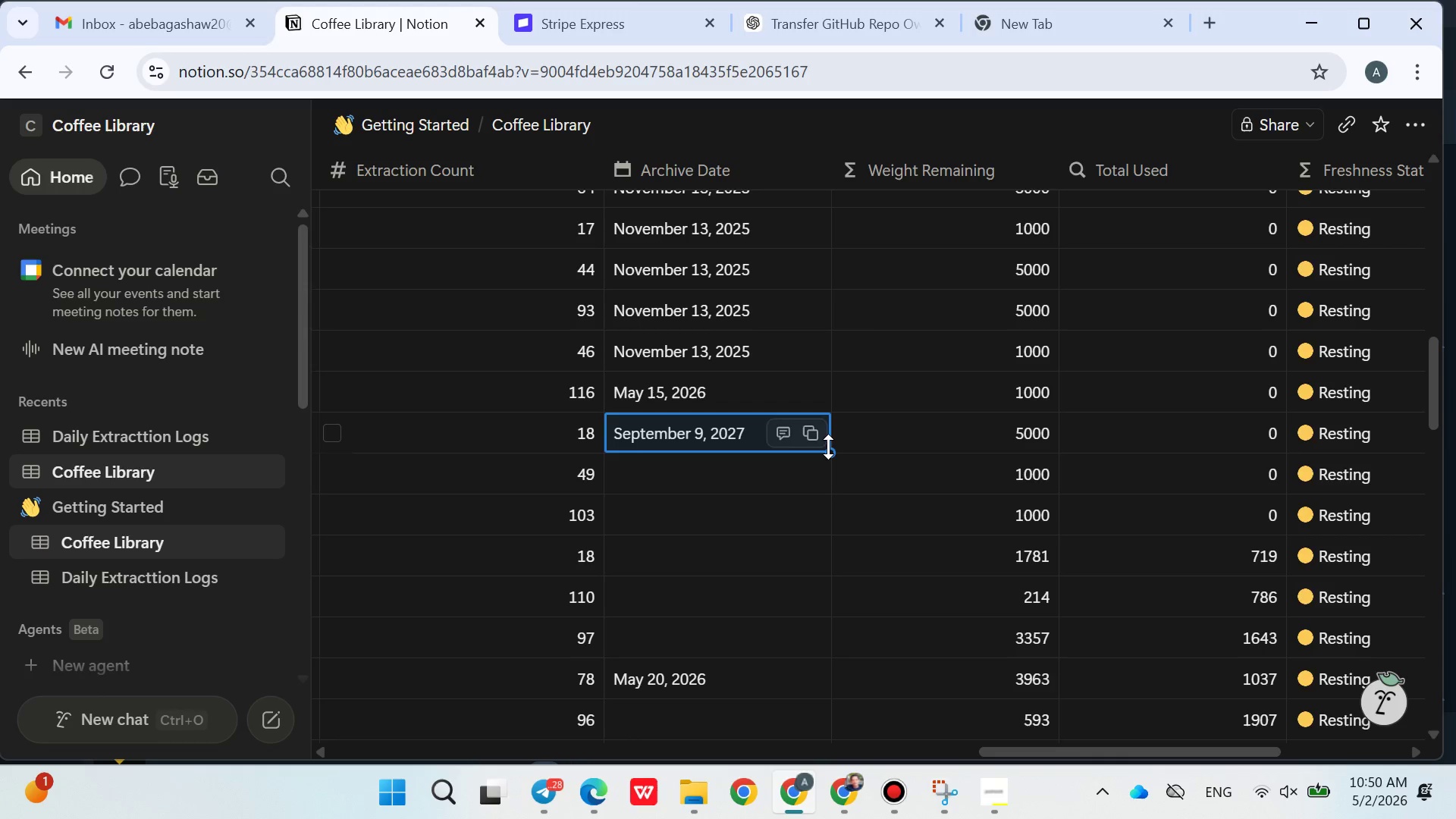 
left_click_drag(start_coordinate=[827, 451], to_coordinate=[771, 661])
 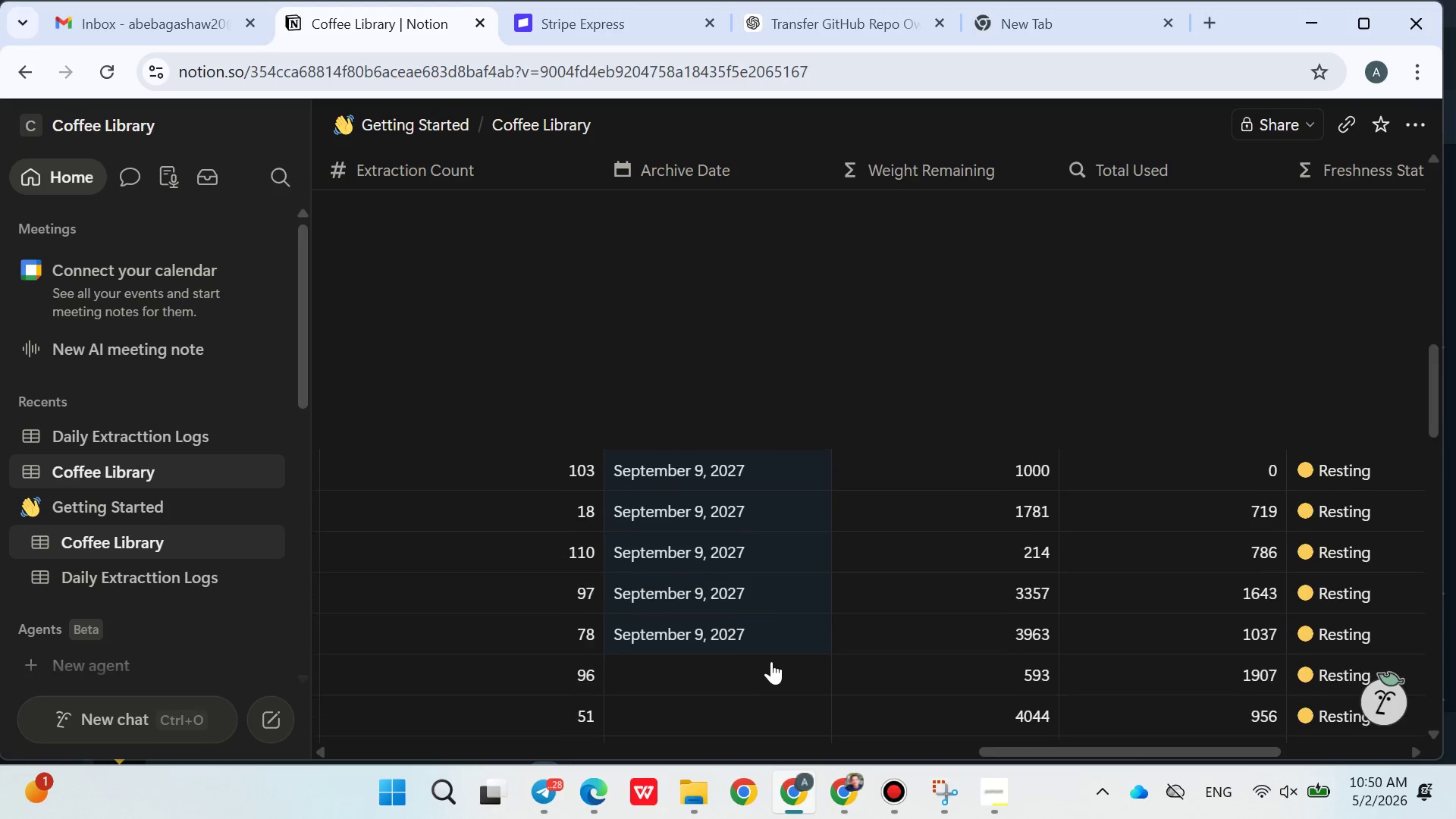 
wait(5.22)
 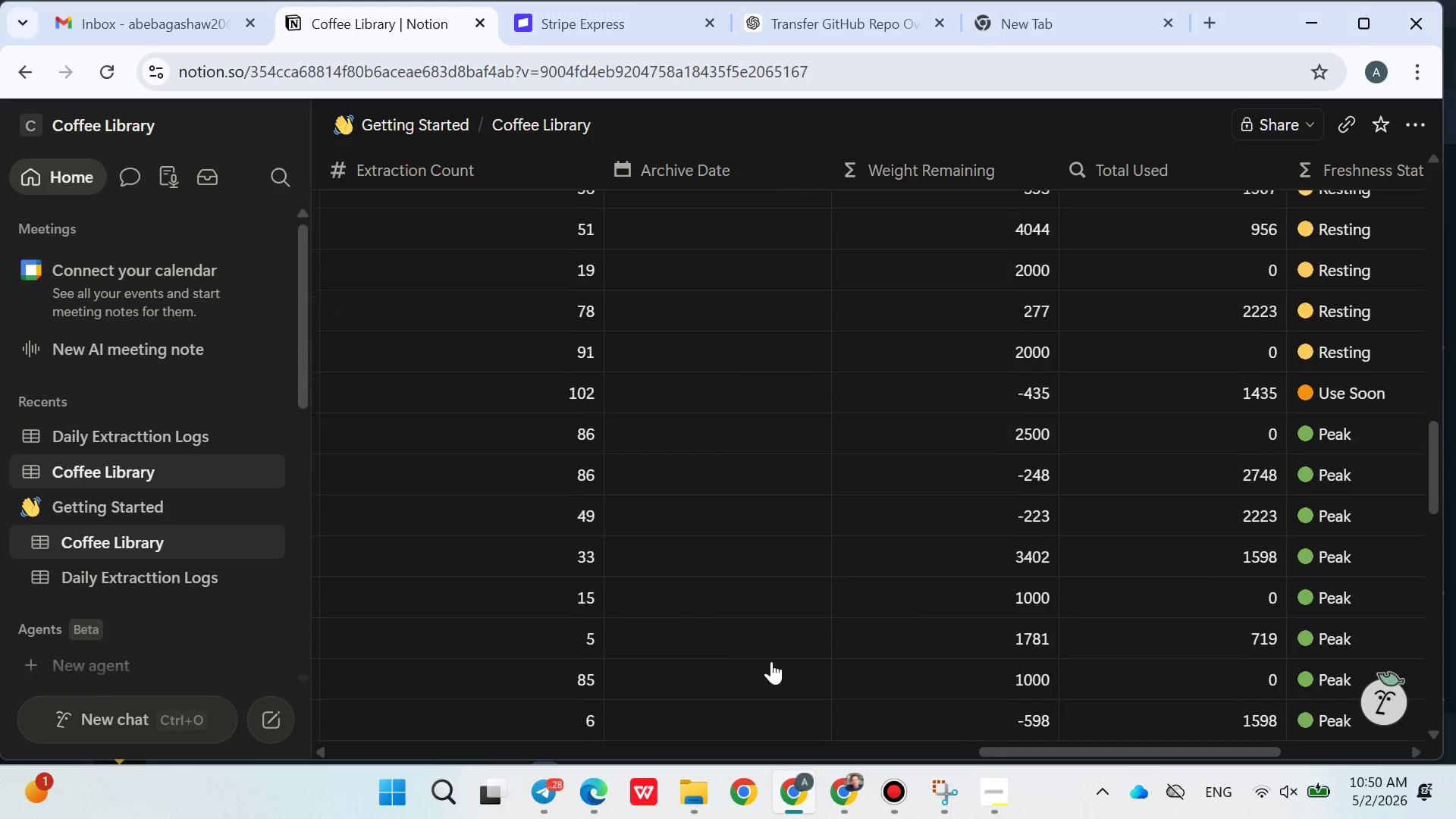 
left_click([685, 381])
 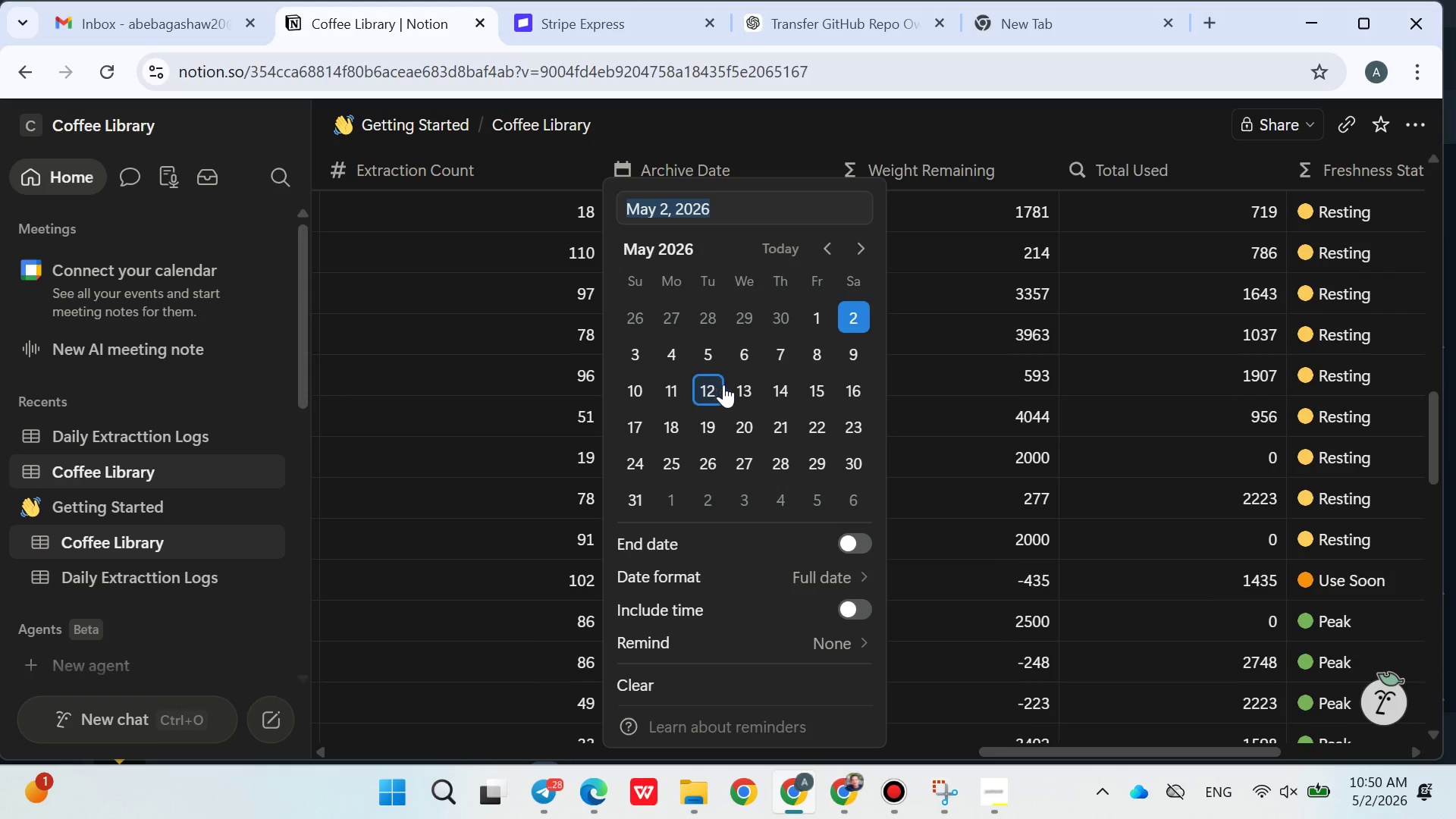 
left_click([729, 378])
 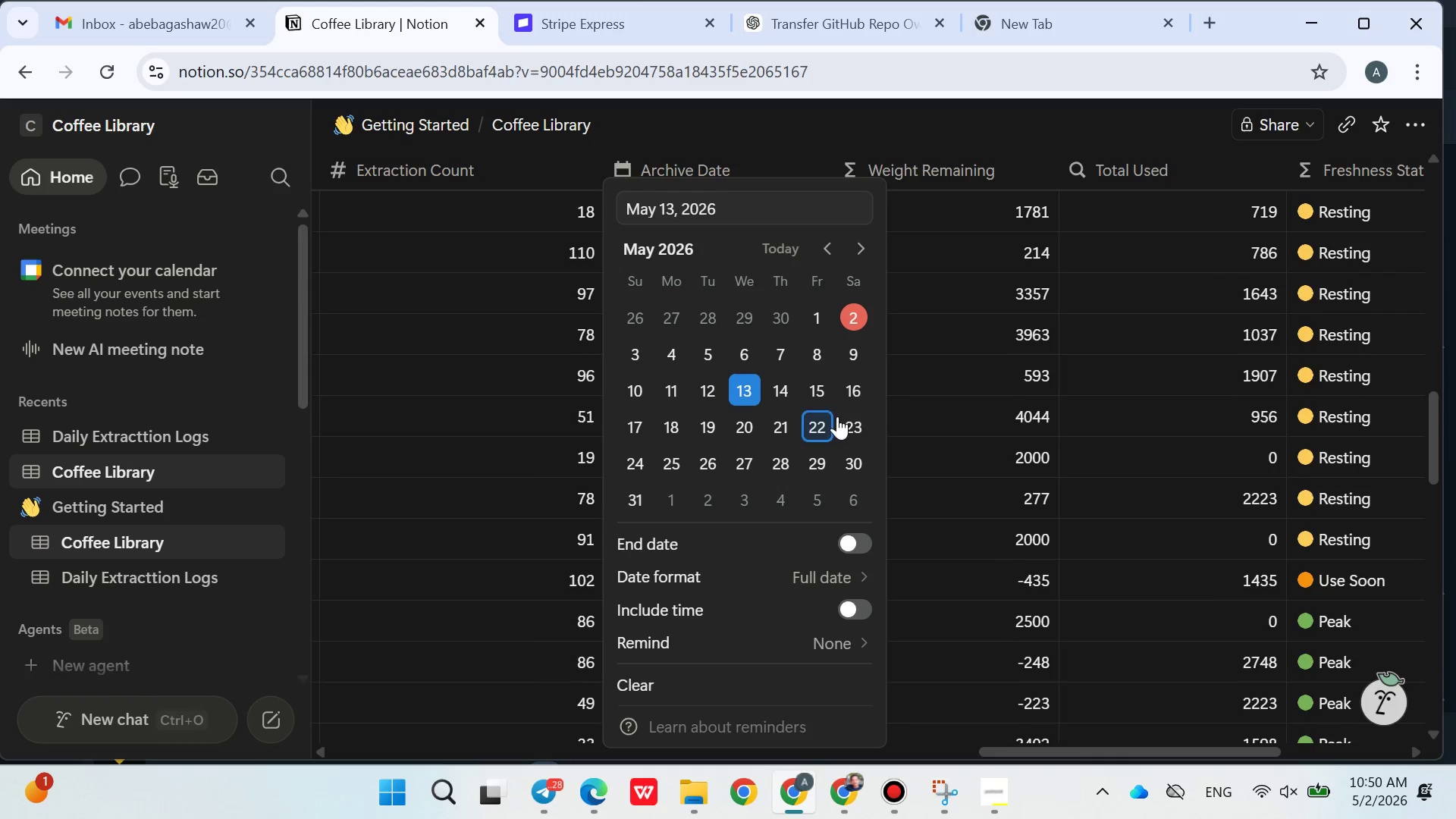 
left_click([918, 433])
 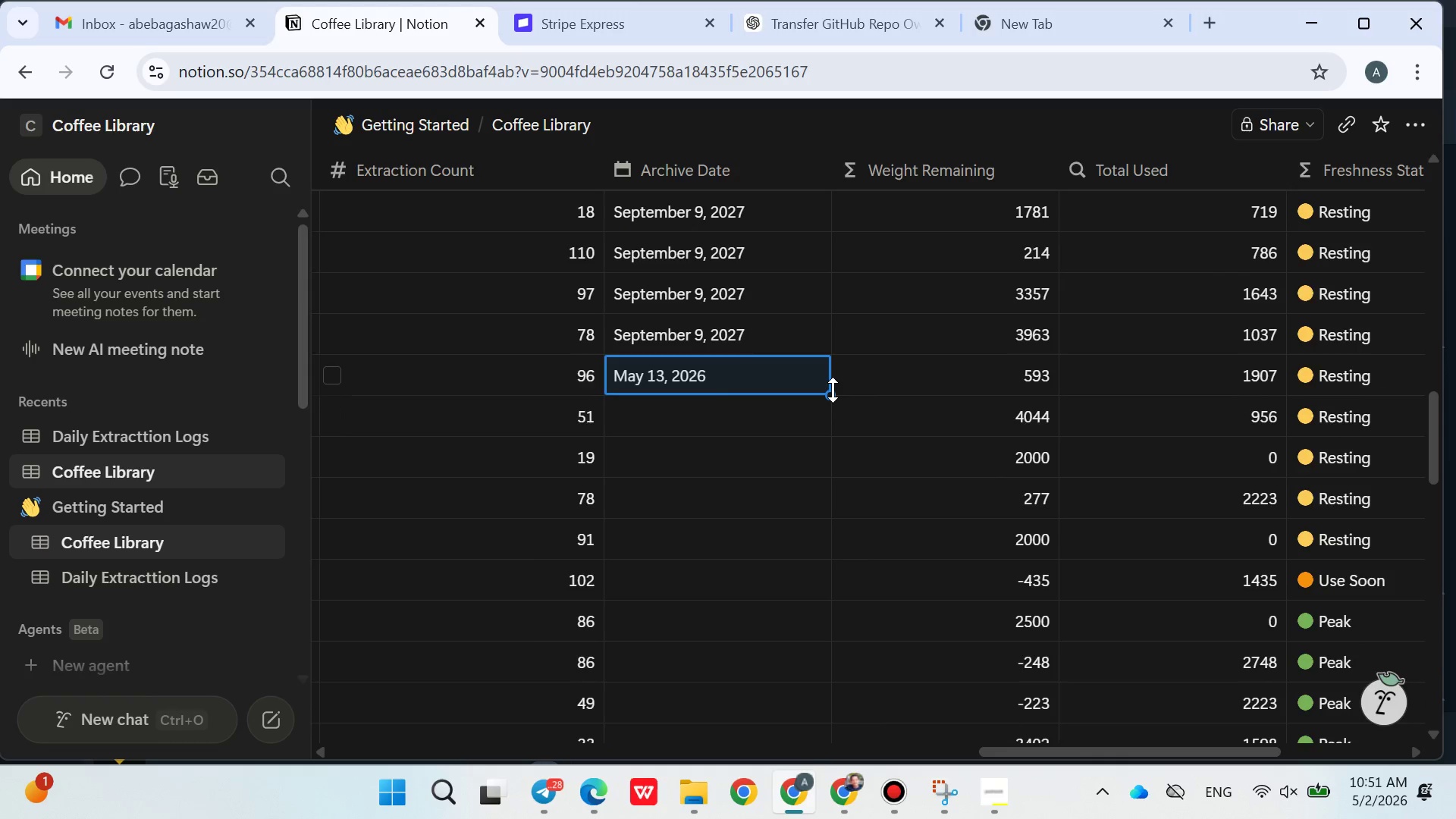 
left_click_drag(start_coordinate=[833, 390], to_coordinate=[804, 537])
 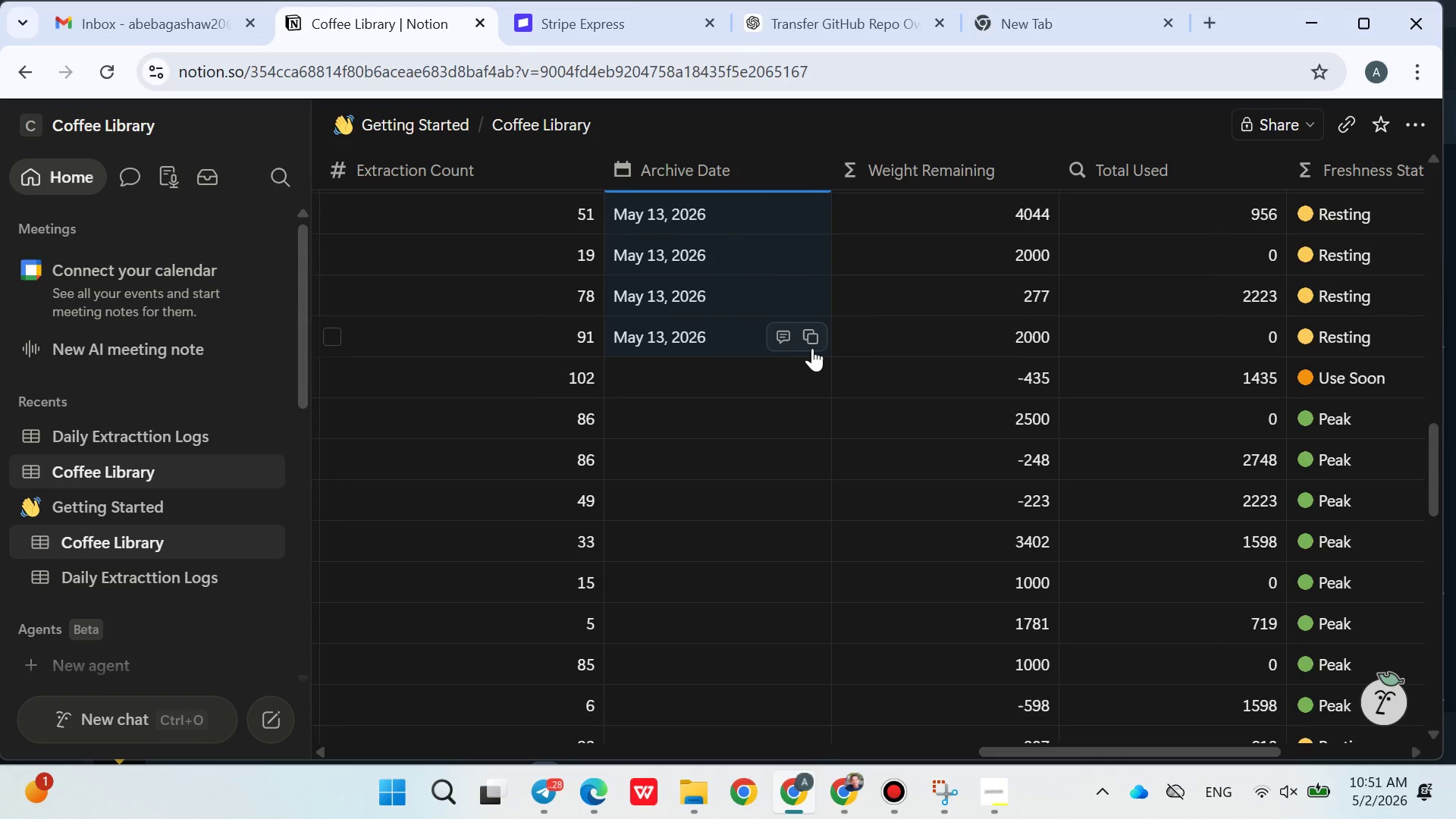 
left_click([724, 363])
 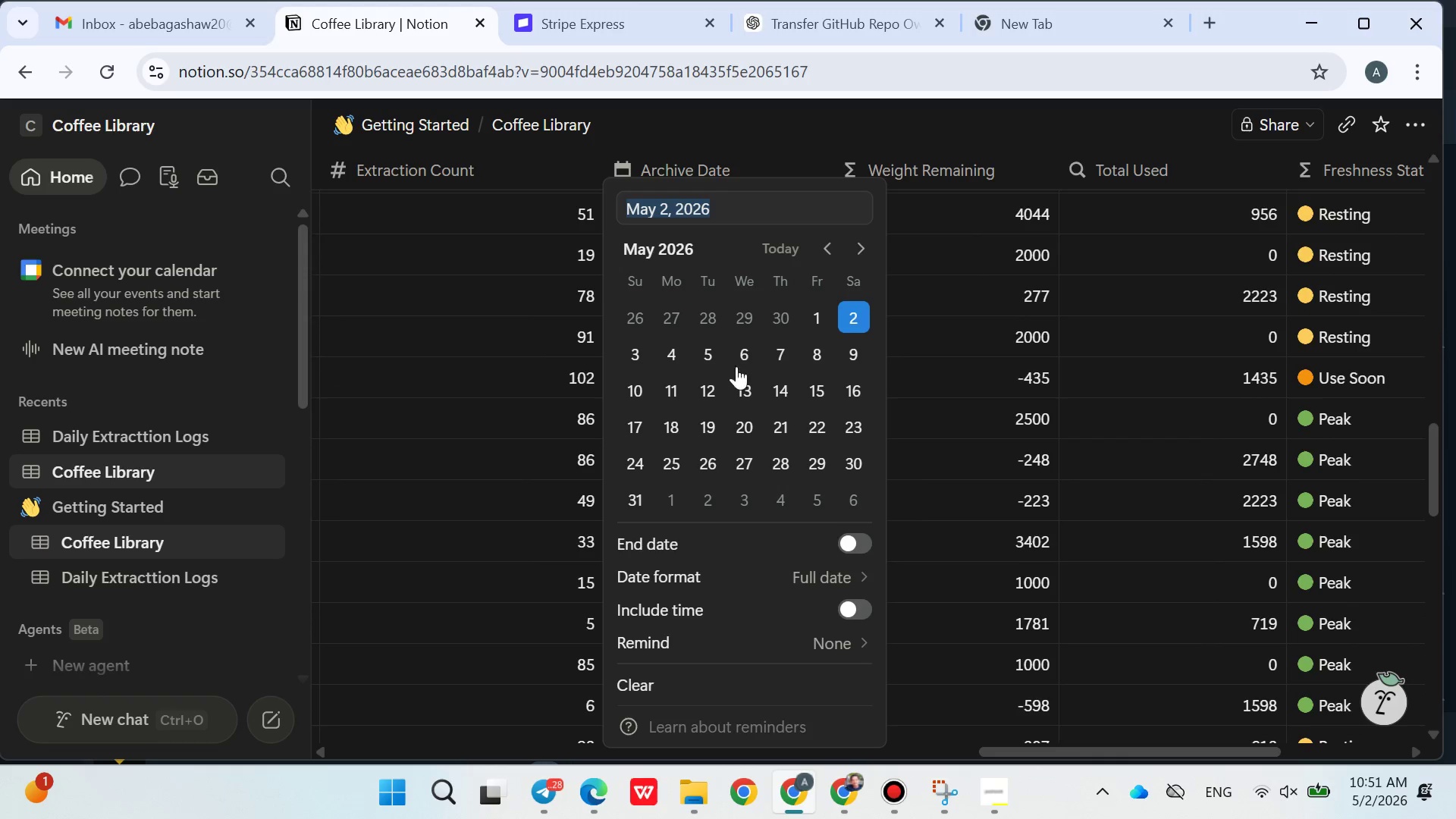 
left_click([740, 356])
 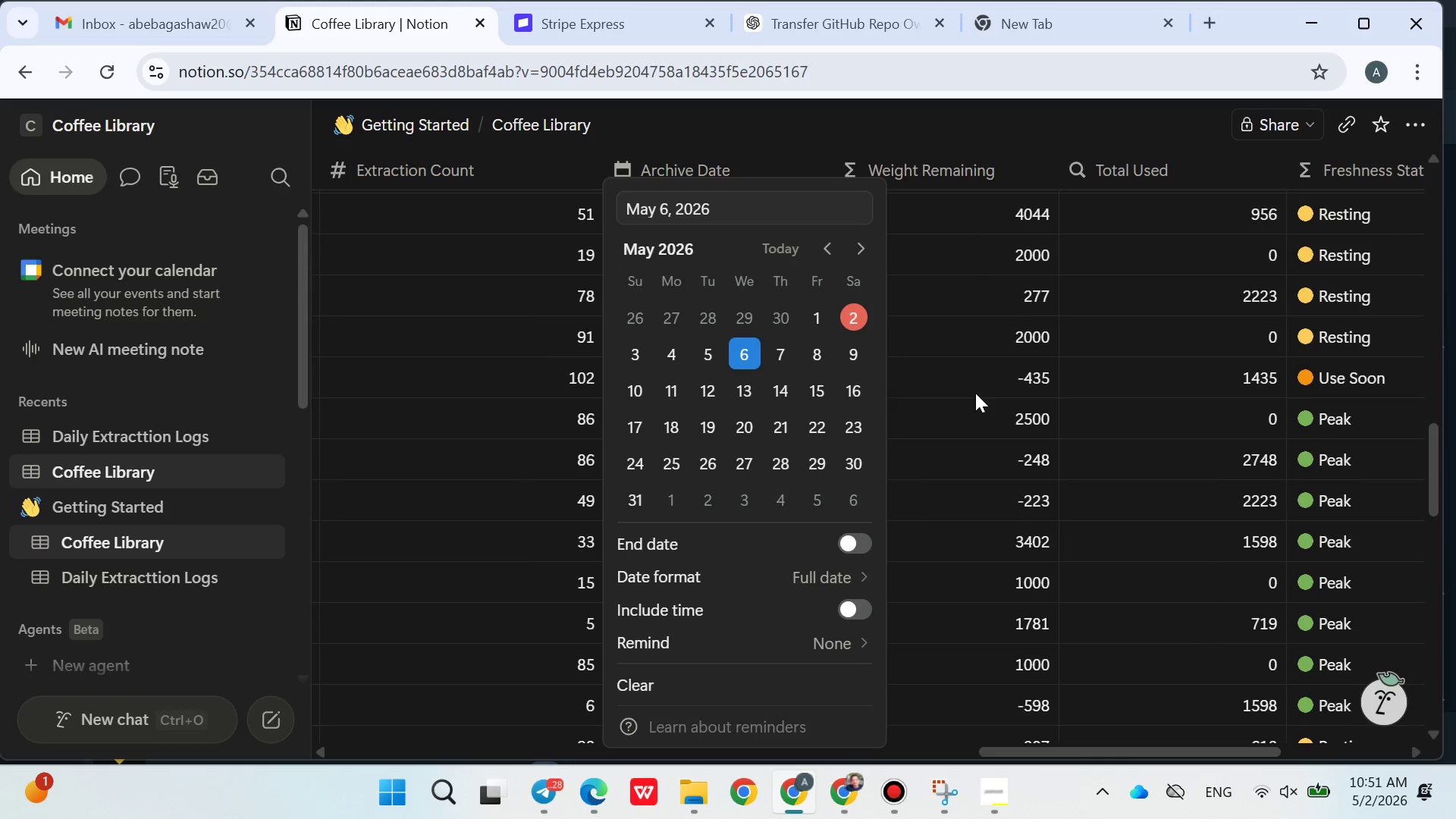 
left_click([980, 397])
 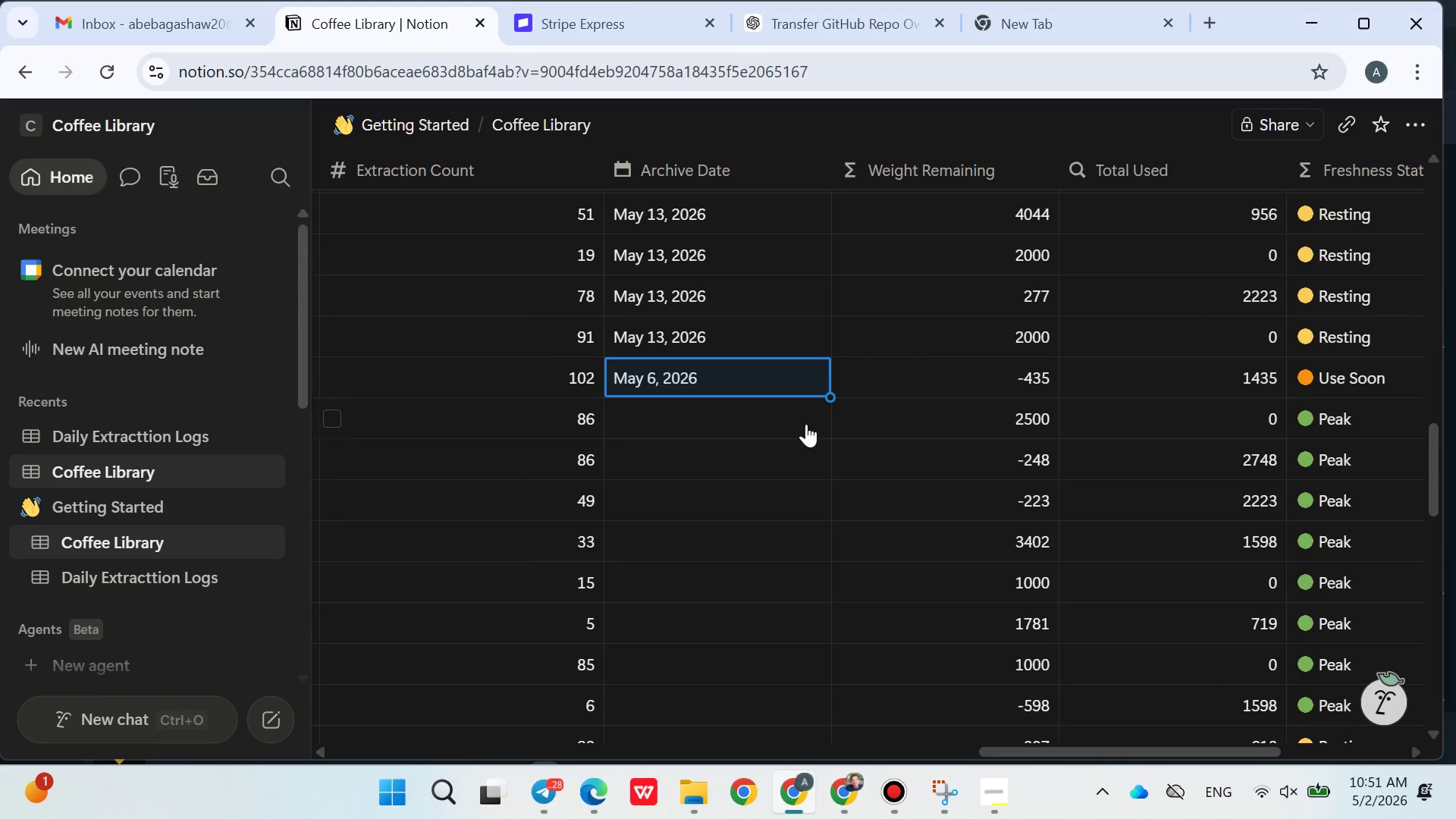 
left_click([767, 420])
 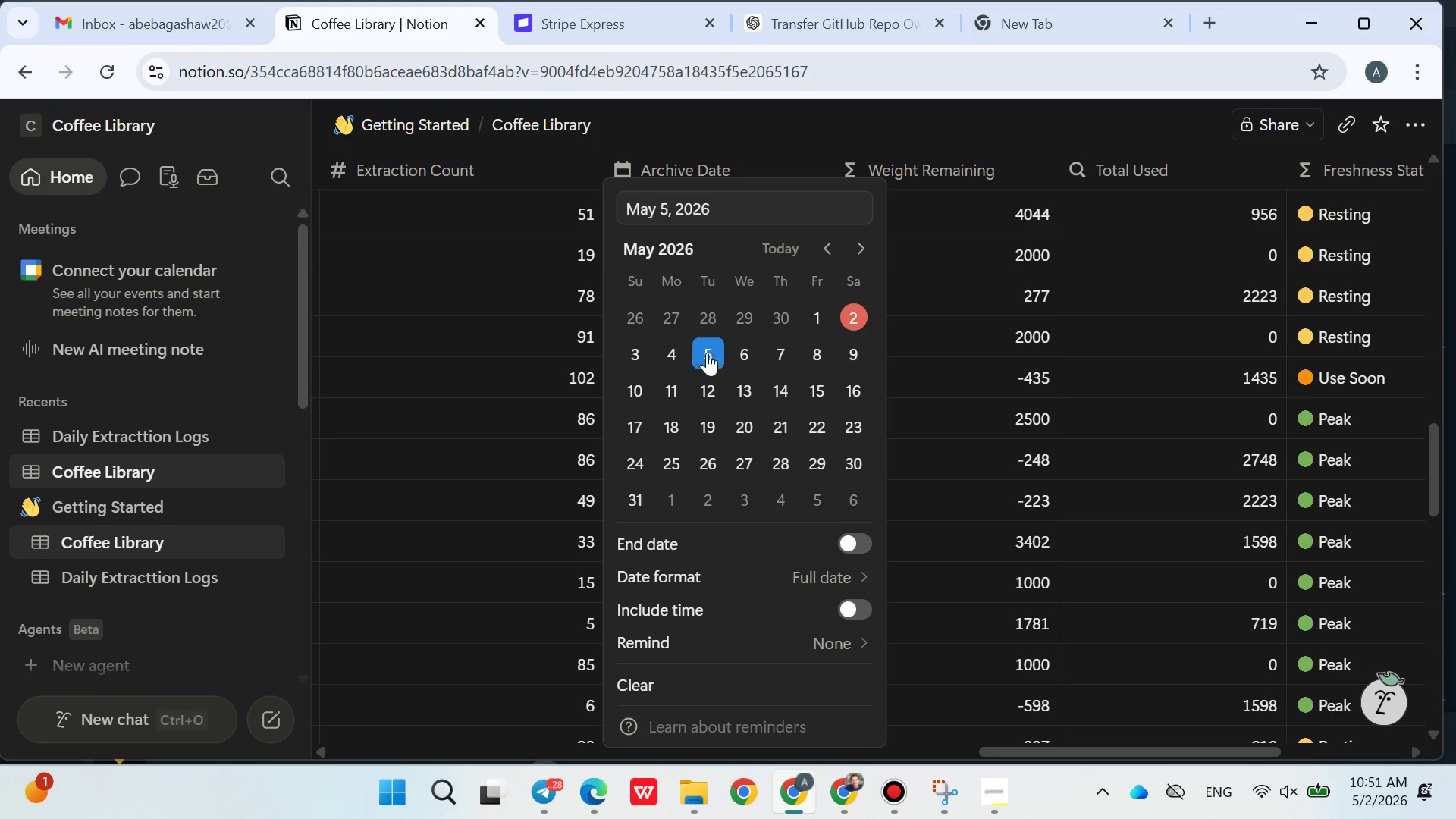 
double_click([1030, 440])
 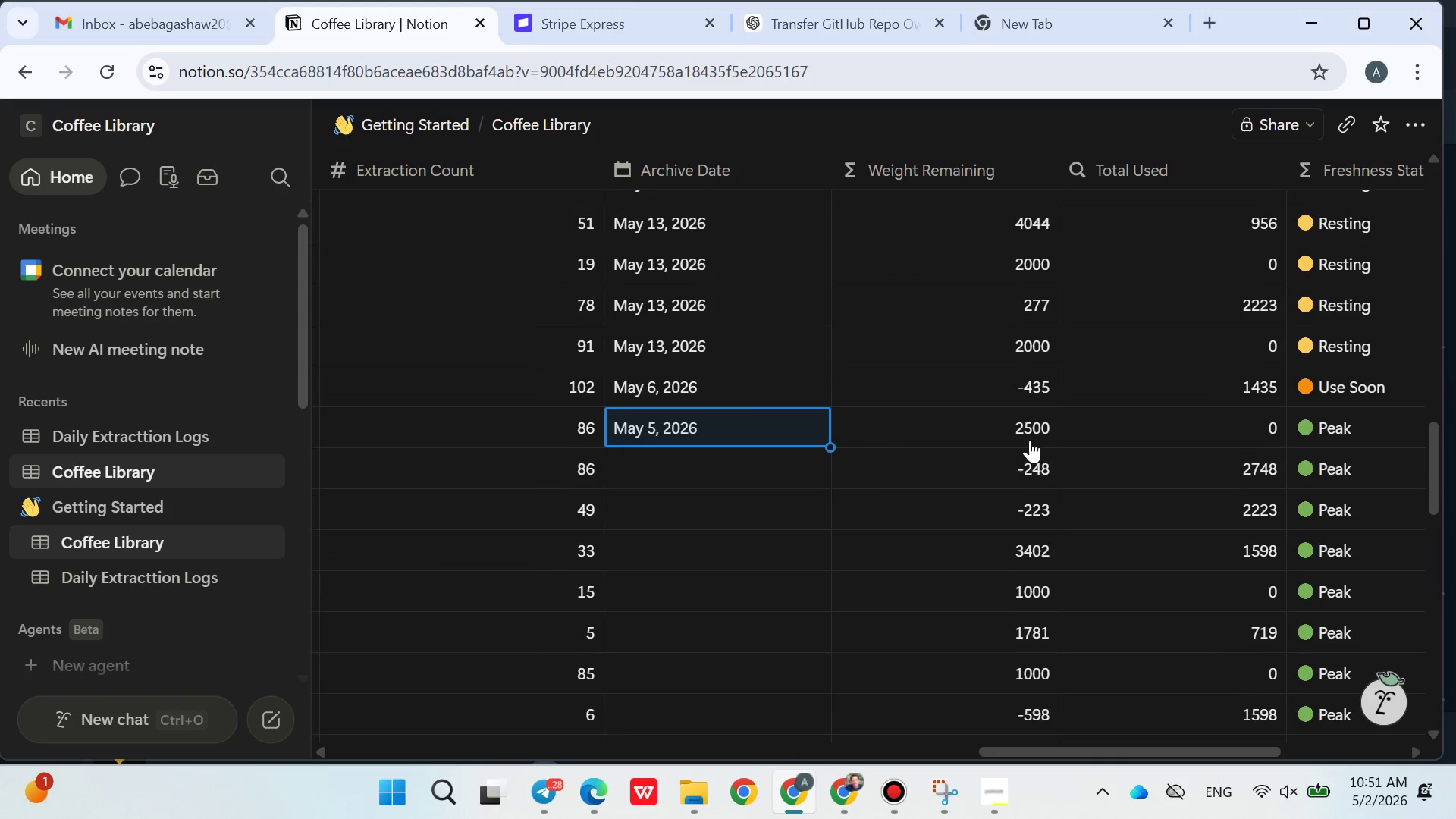 
left_click_drag(start_coordinate=[830, 447], to_coordinate=[776, 761])
 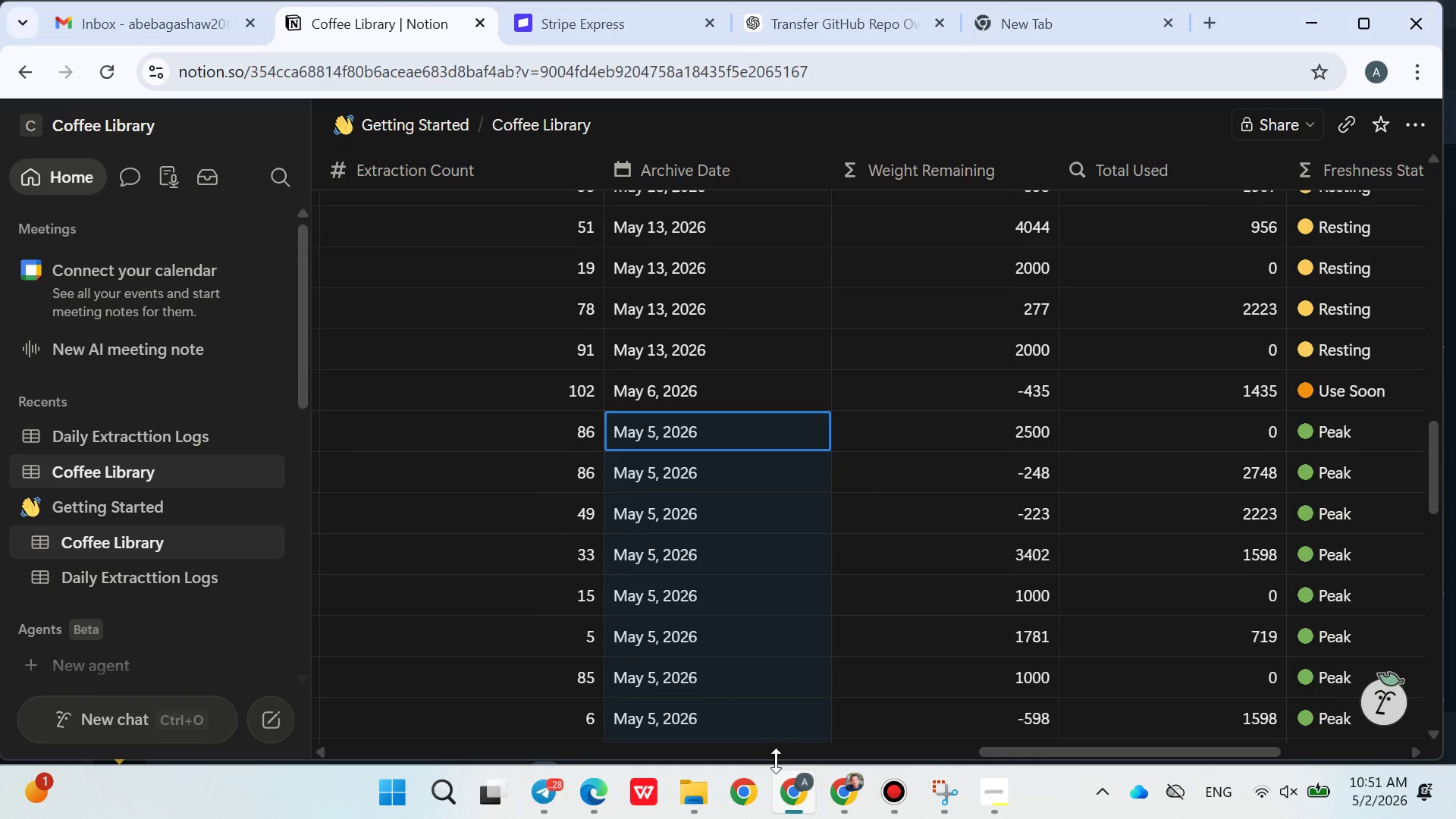 
scroll: coordinate [776, 761], scroll_direction: down, amount: 8.0
 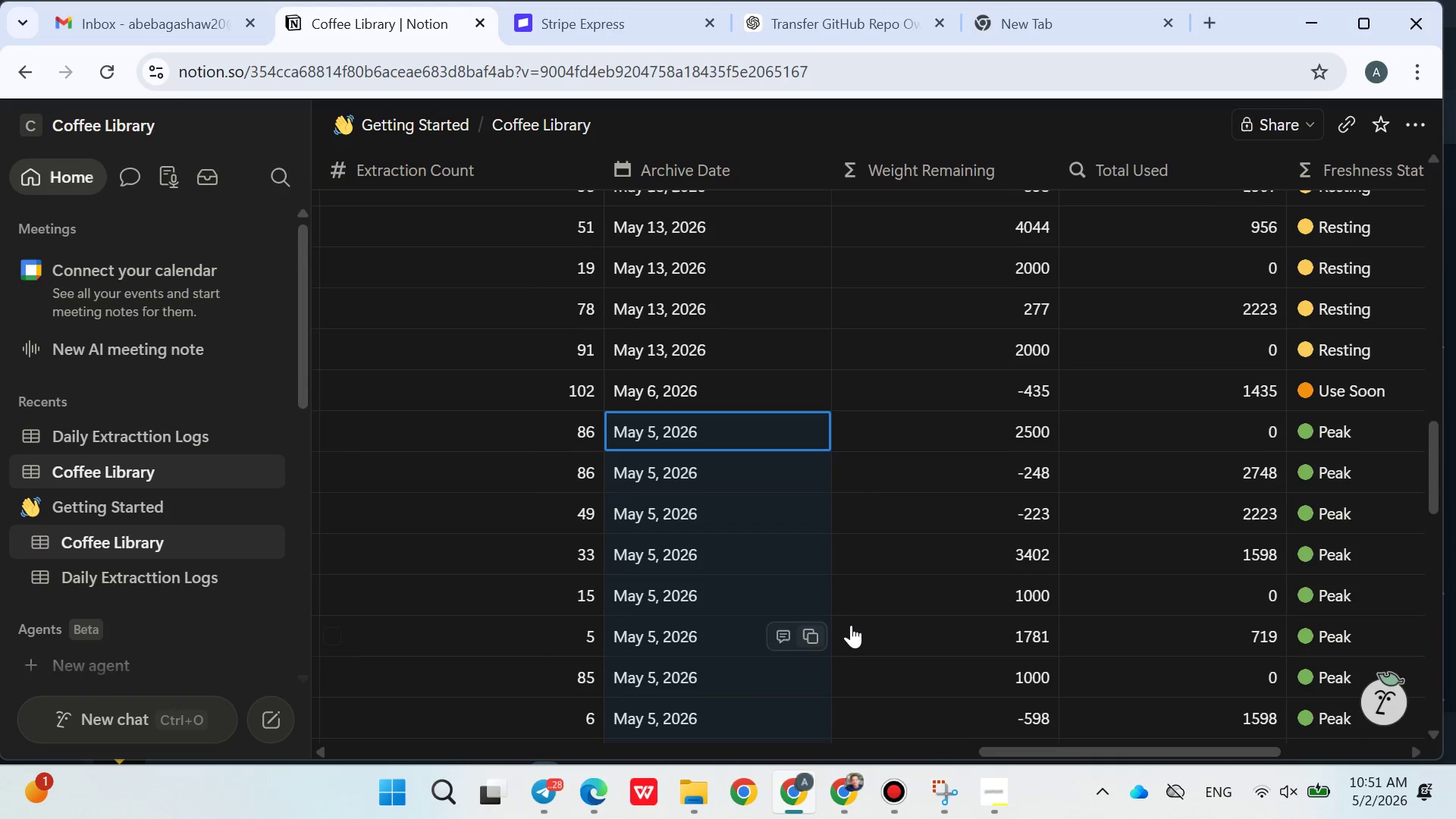 
left_click([854, 627])
 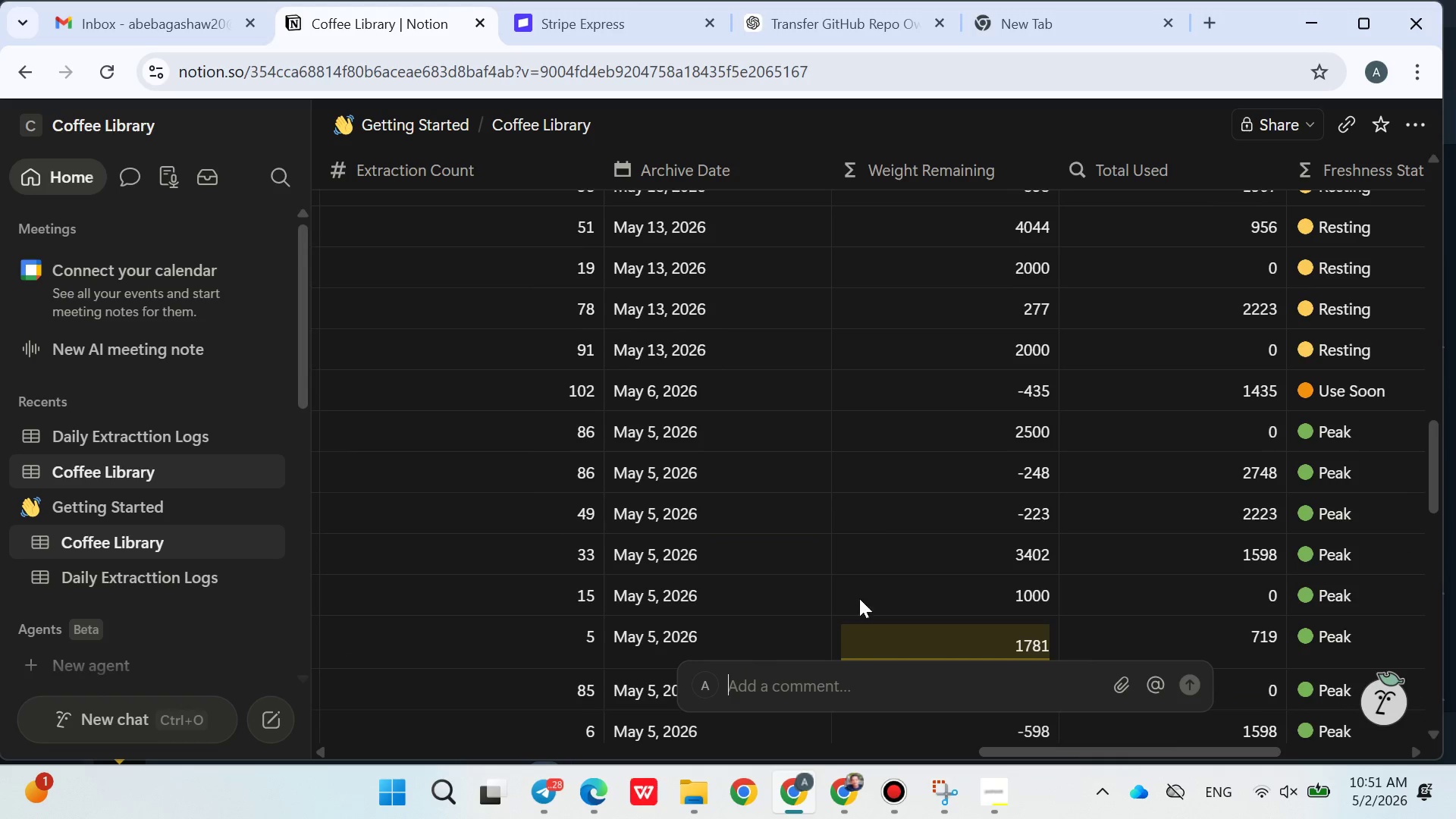 
left_click([896, 519])
 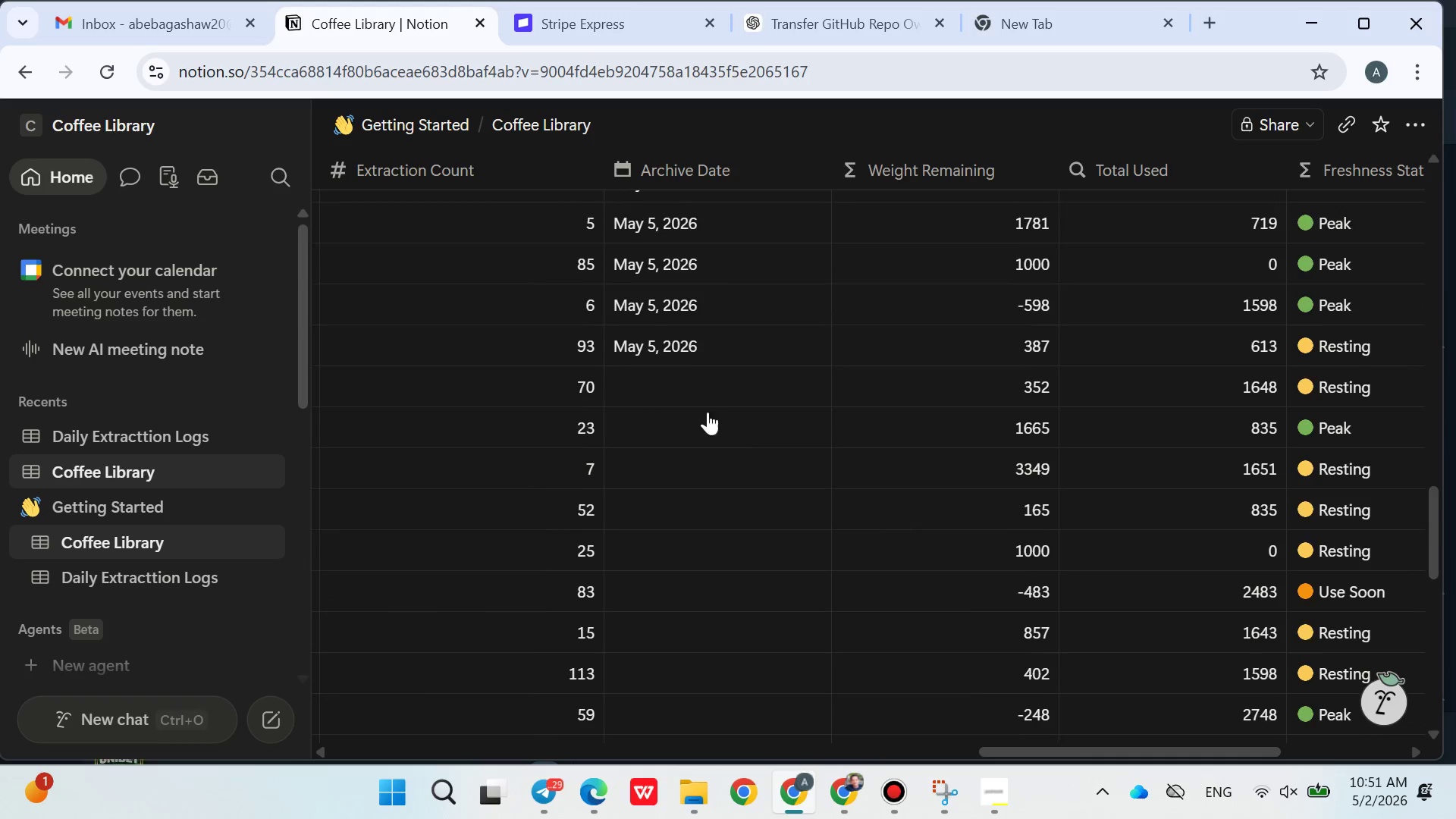 
left_click([664, 382])
 